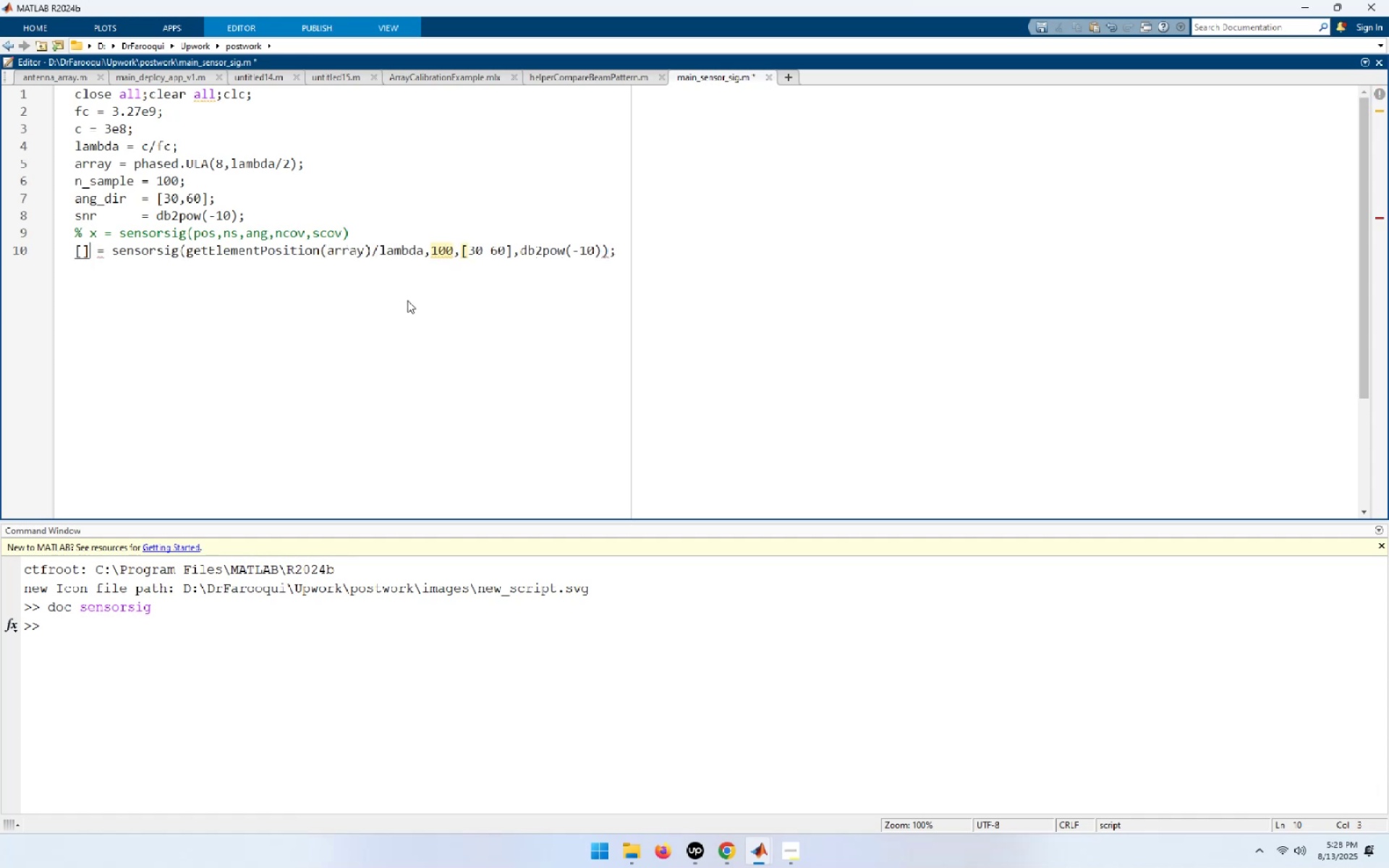 
key(ArrowLeft)
 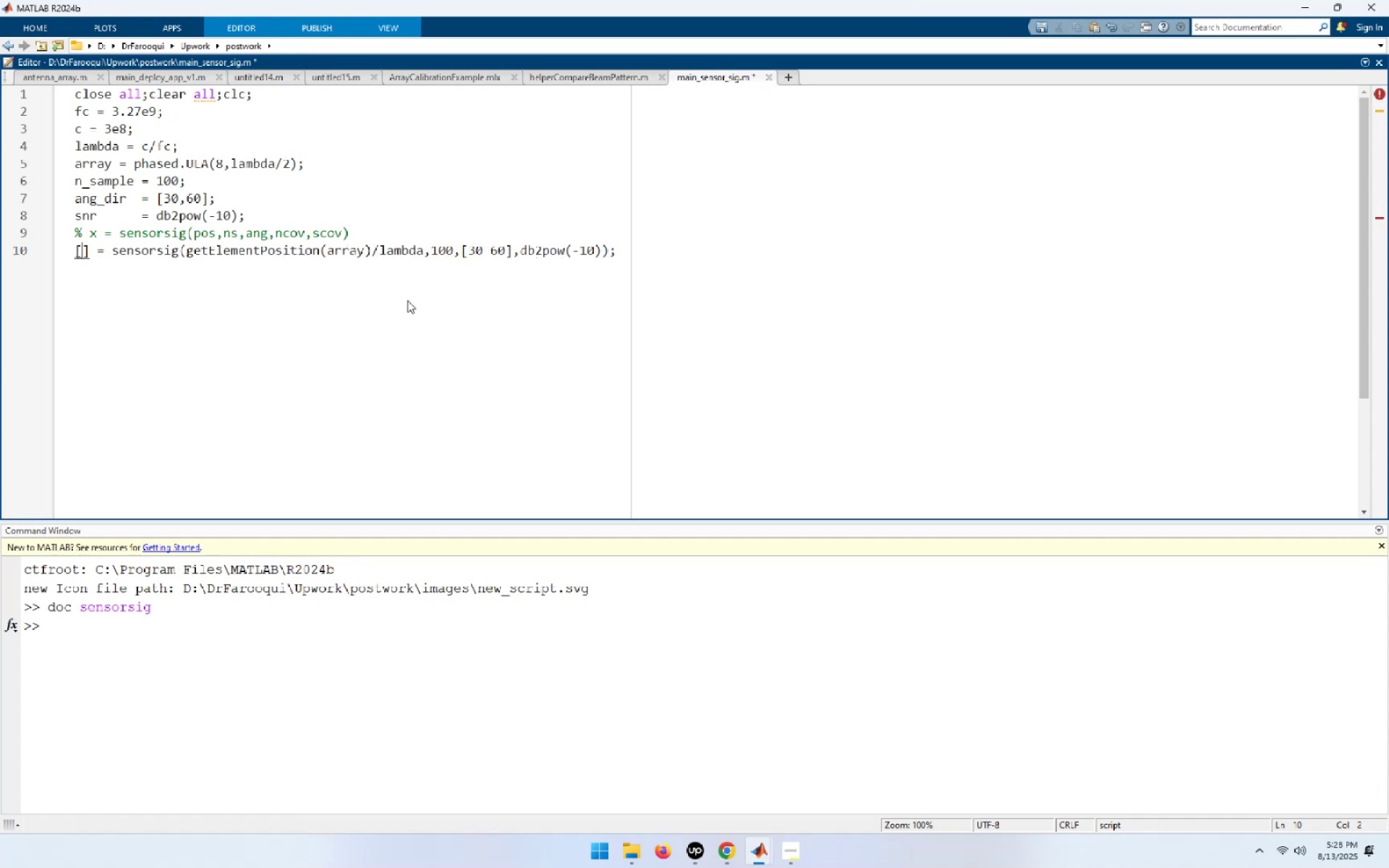 
type(x_sig,t_cov)
key(Backspace)
key(Backspace)
key(Backspace)
type(rx_cov,rx_cov)
 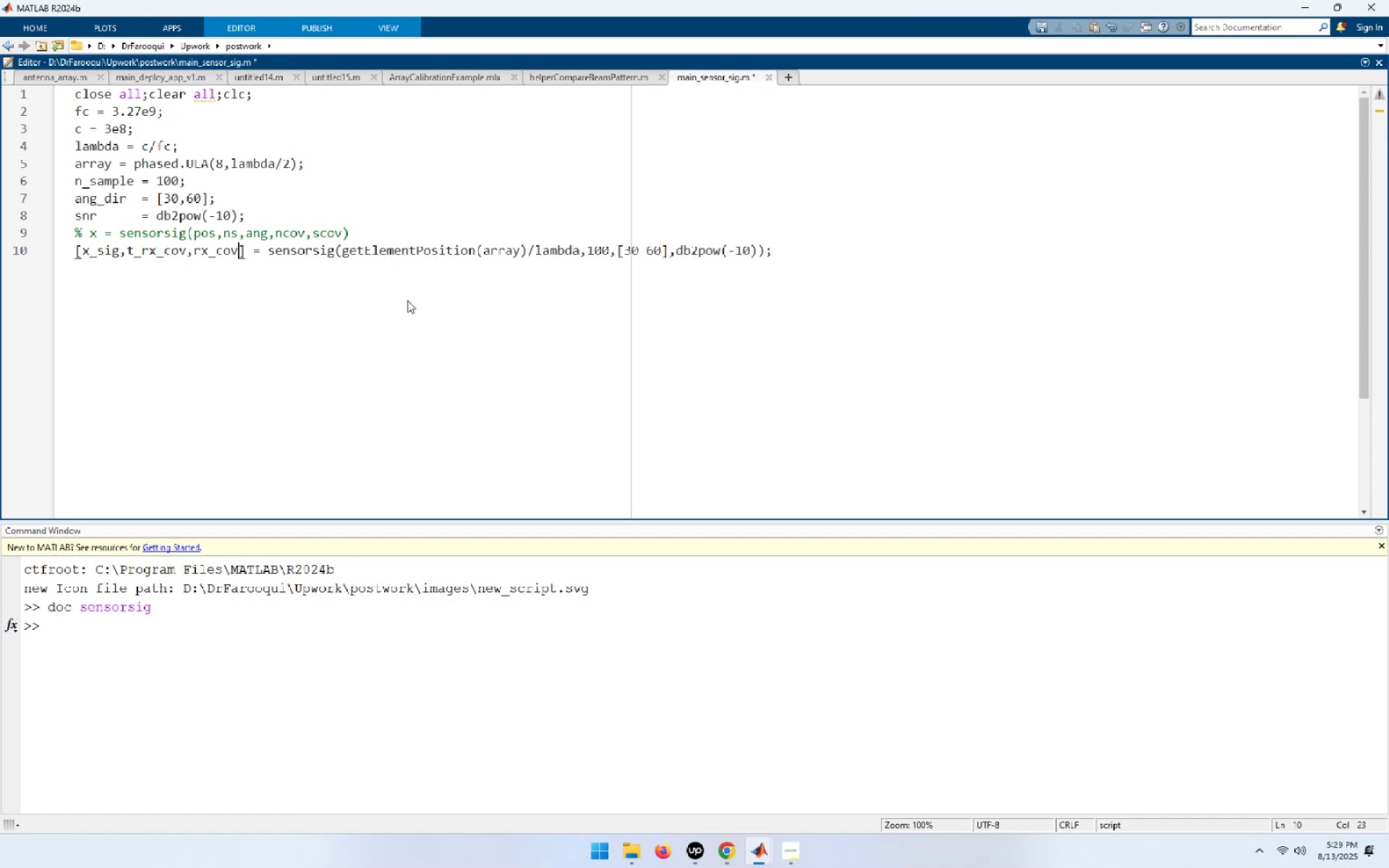 
key(Control+ControlLeft)
 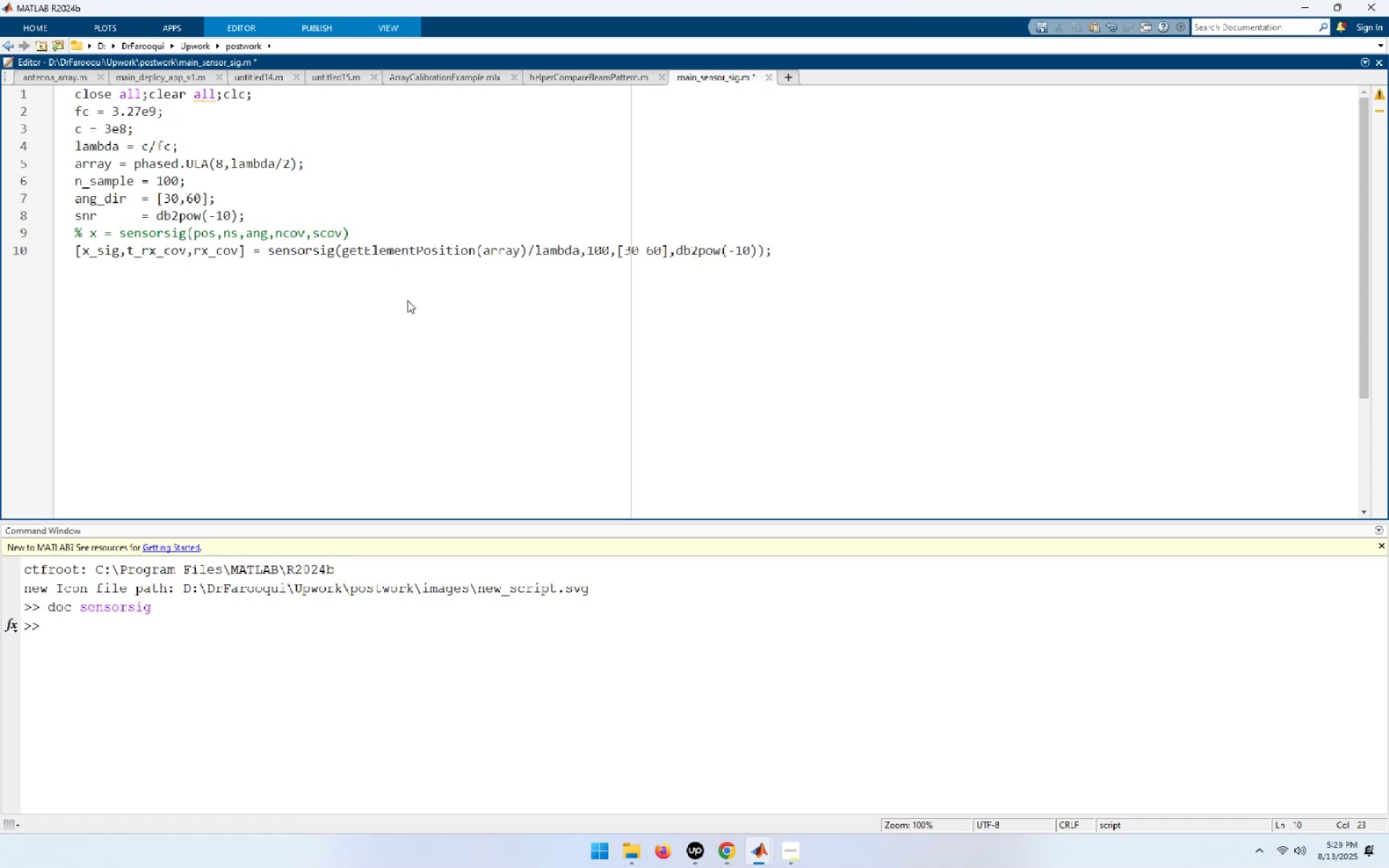 
key(Control+S)
 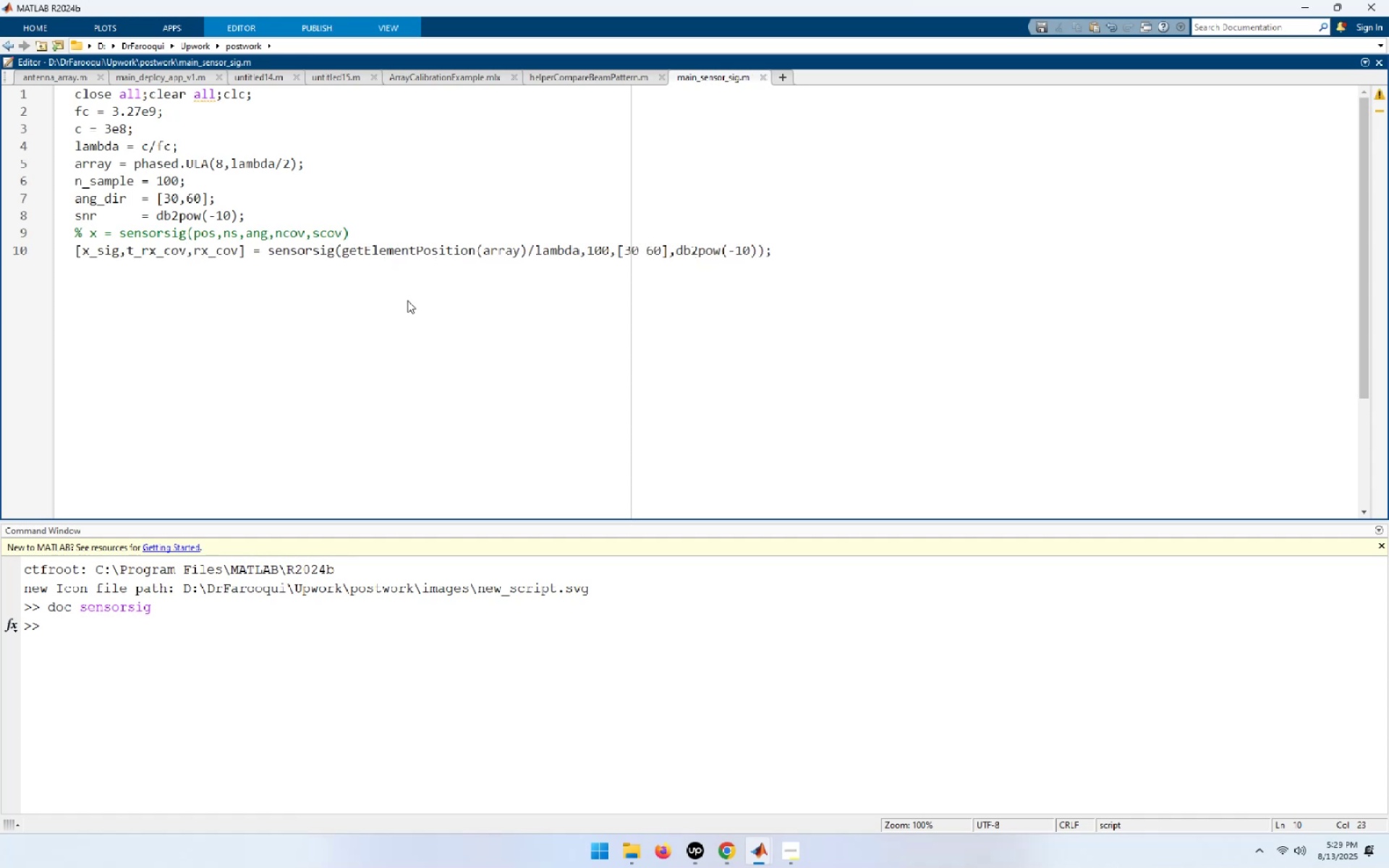 
key(F5)
 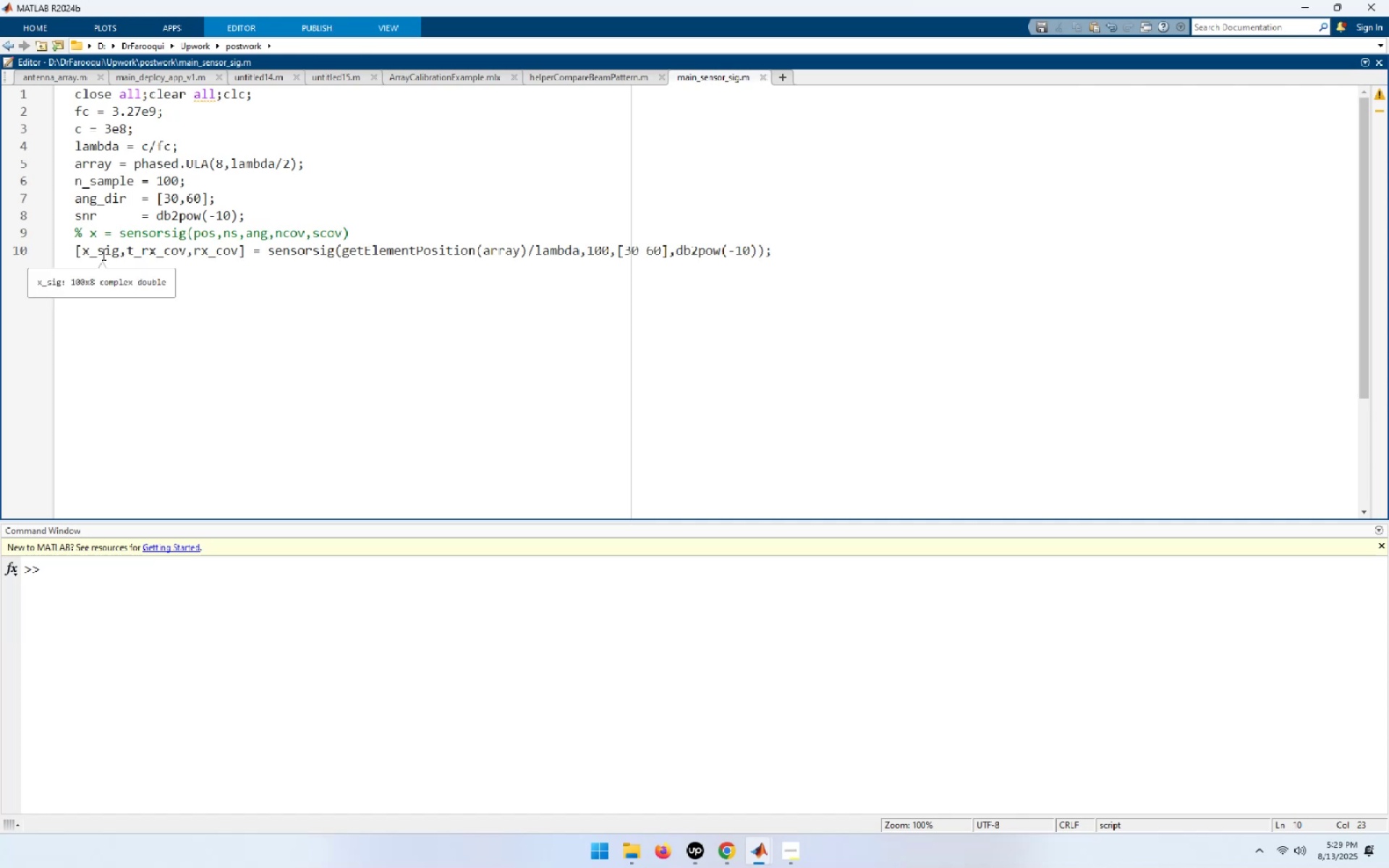 
wait(23.95)
 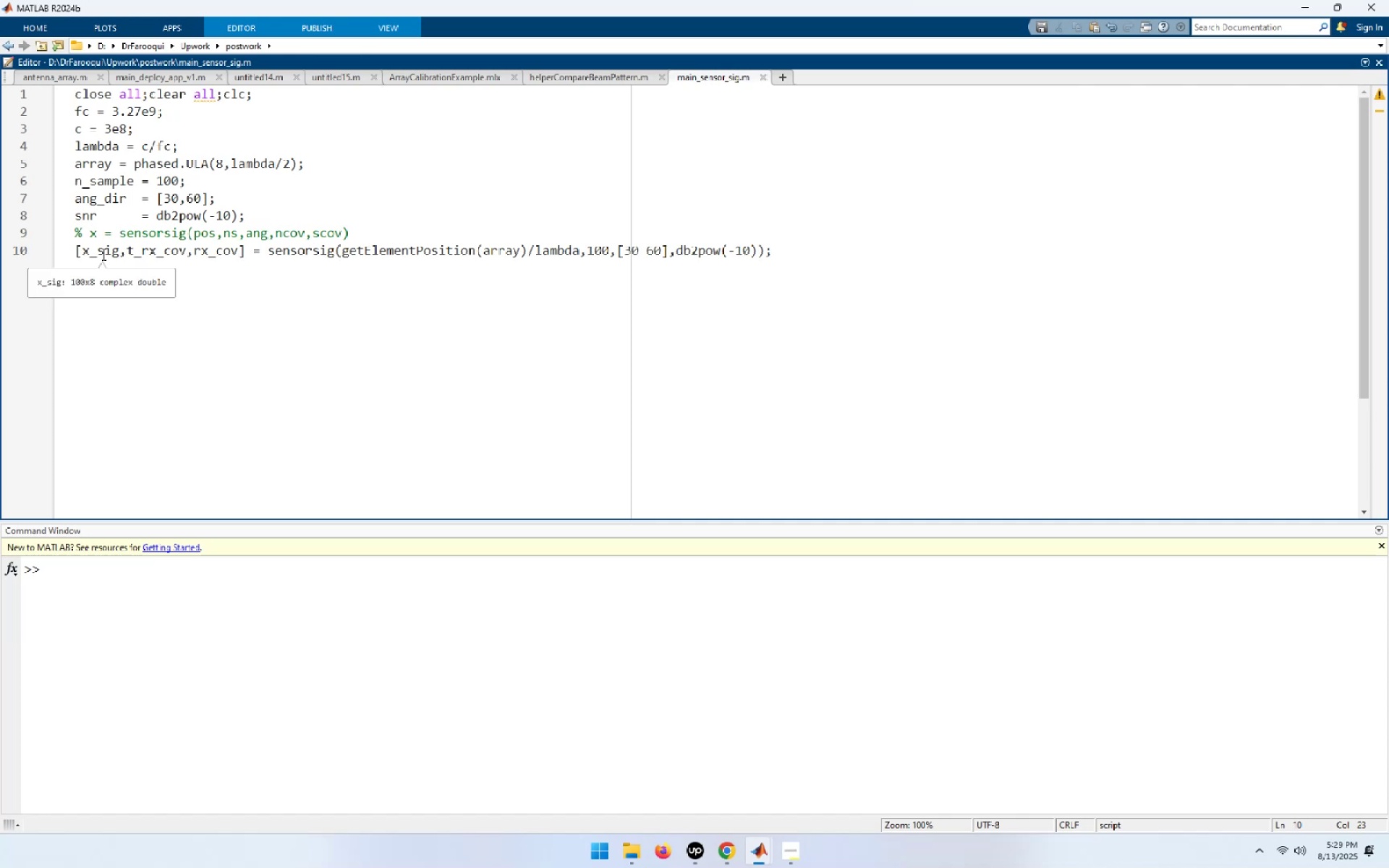 
mouse_move([150, 271])
 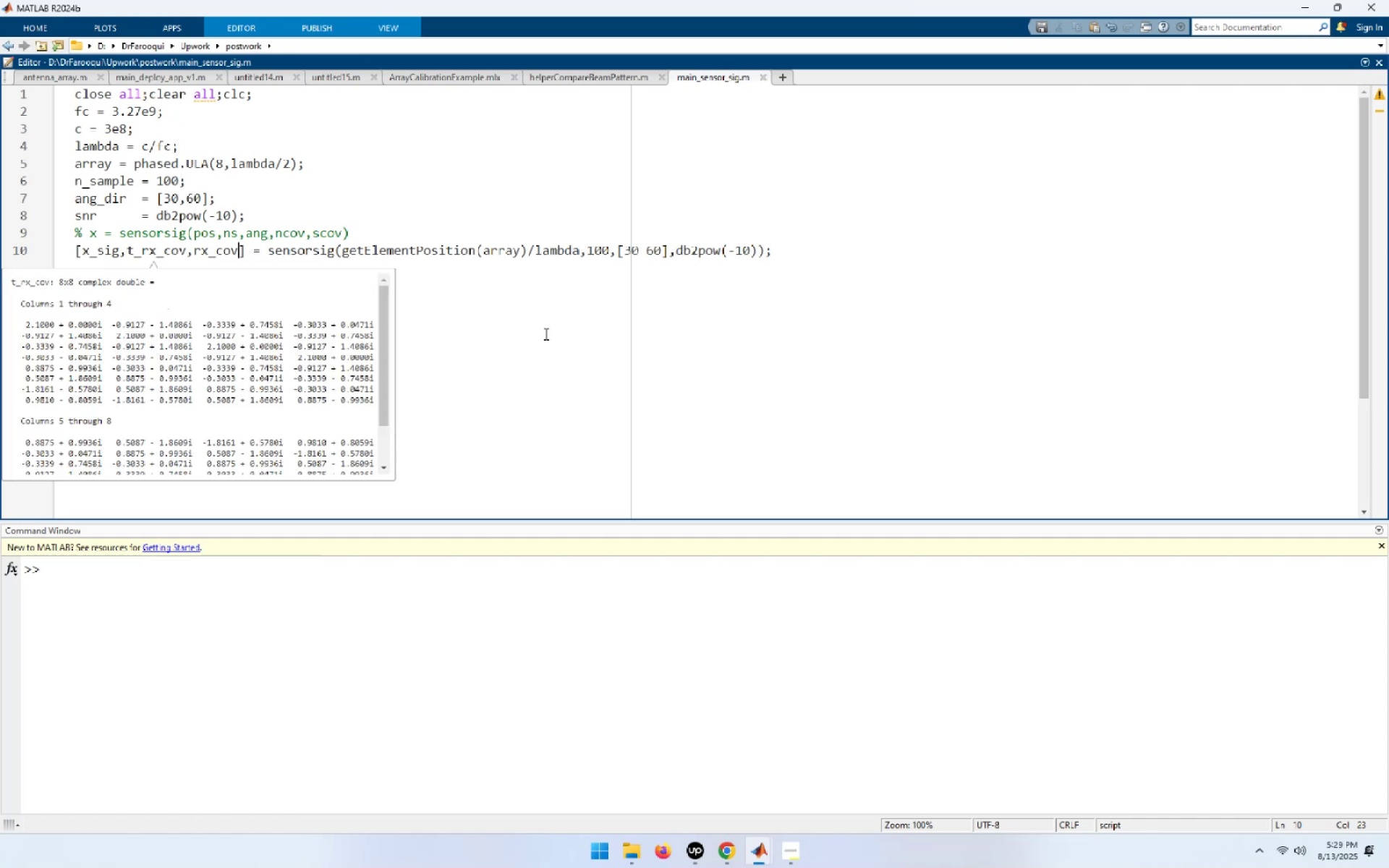 
left_click([545, 333])
 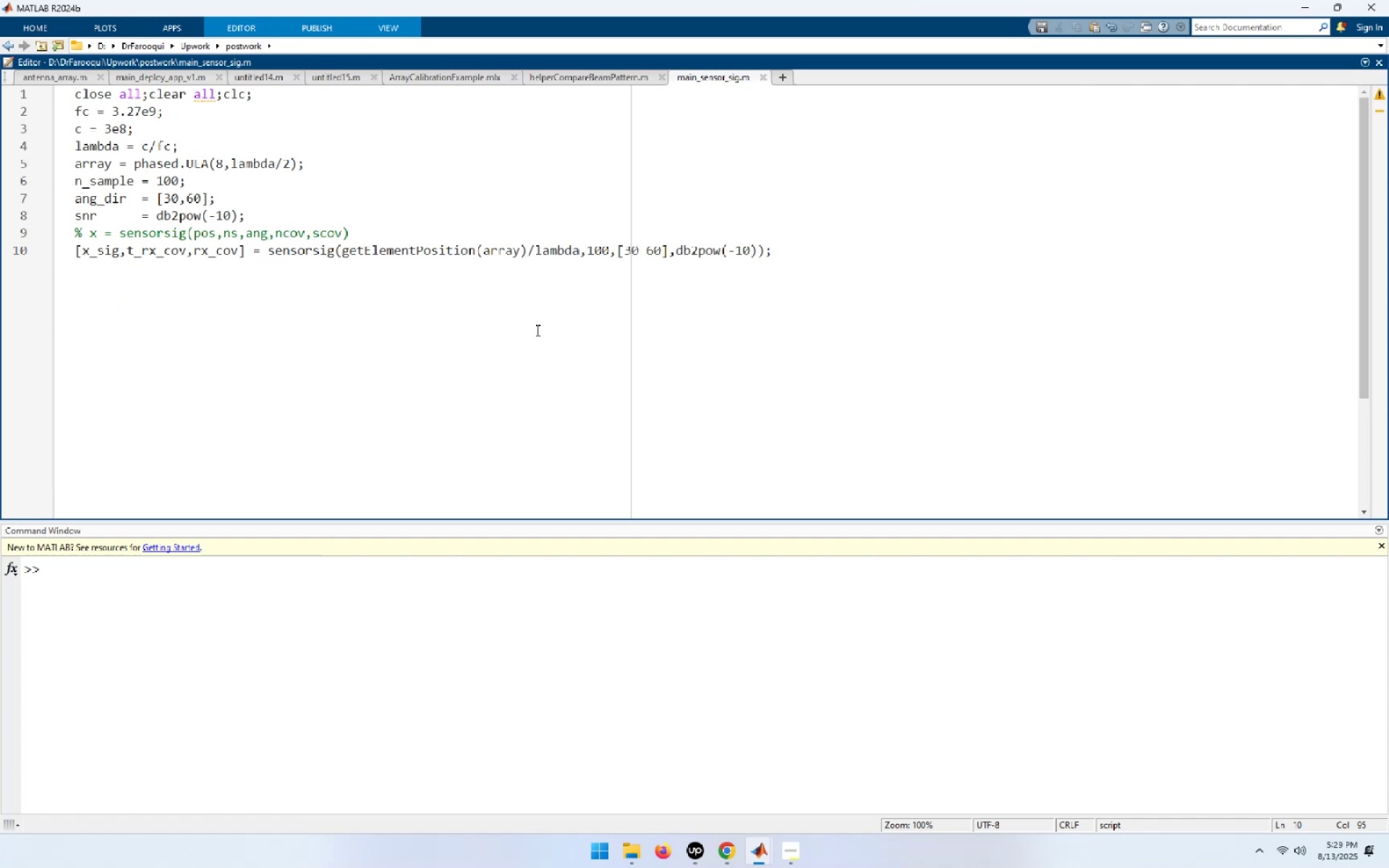 
mouse_move([169, 256])
 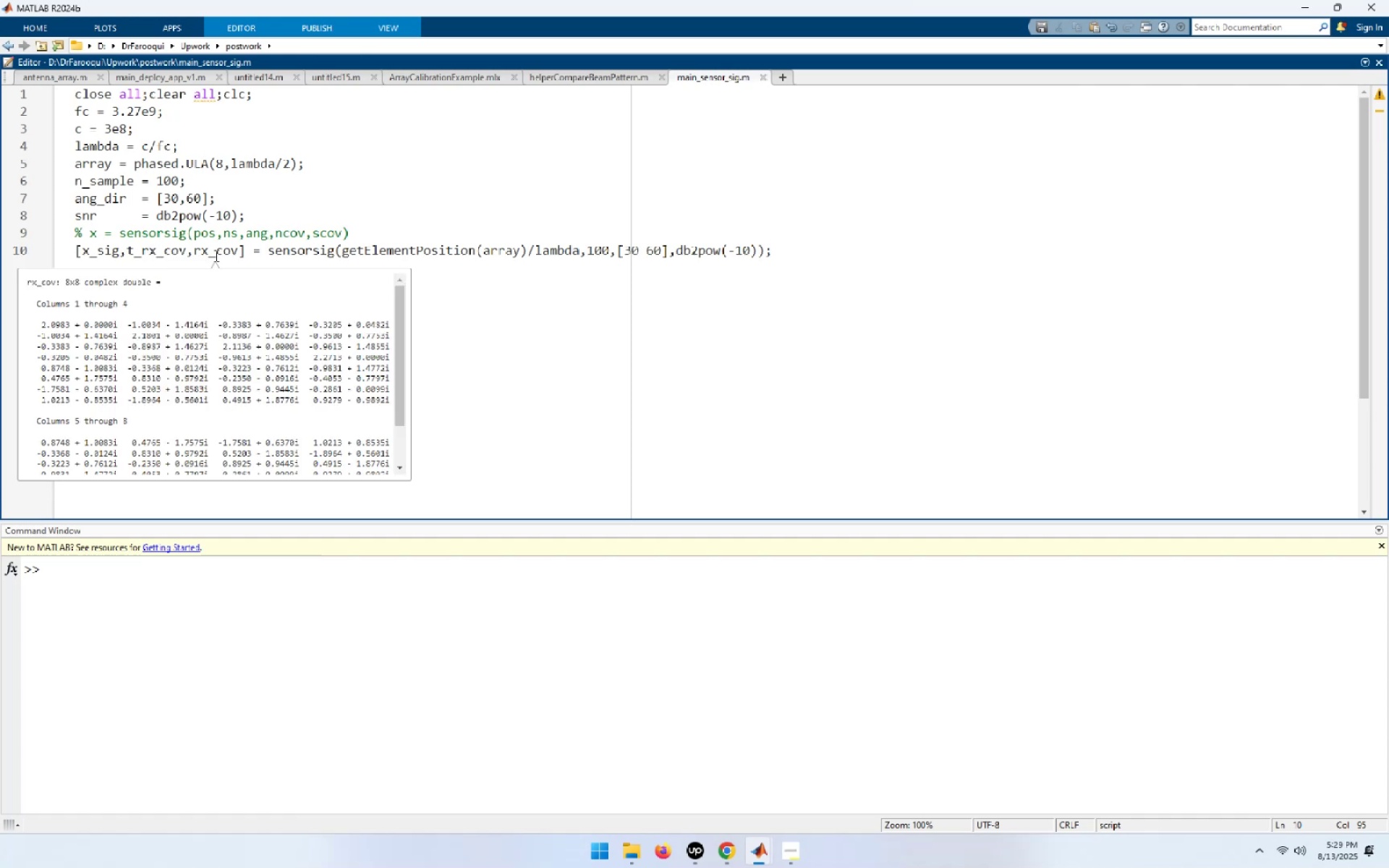 
wait(10.12)
 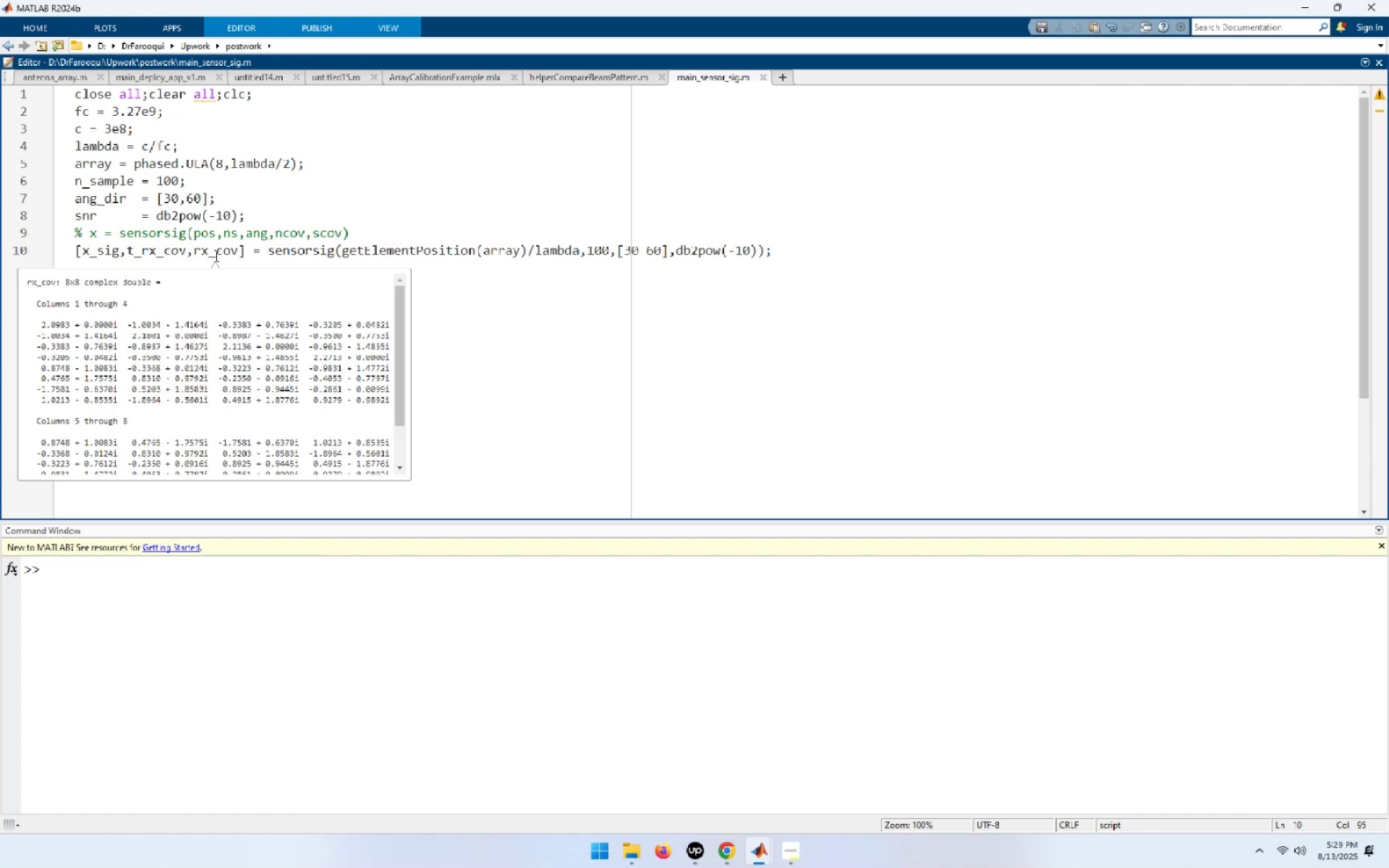 
key(Alt+AltLeft)
 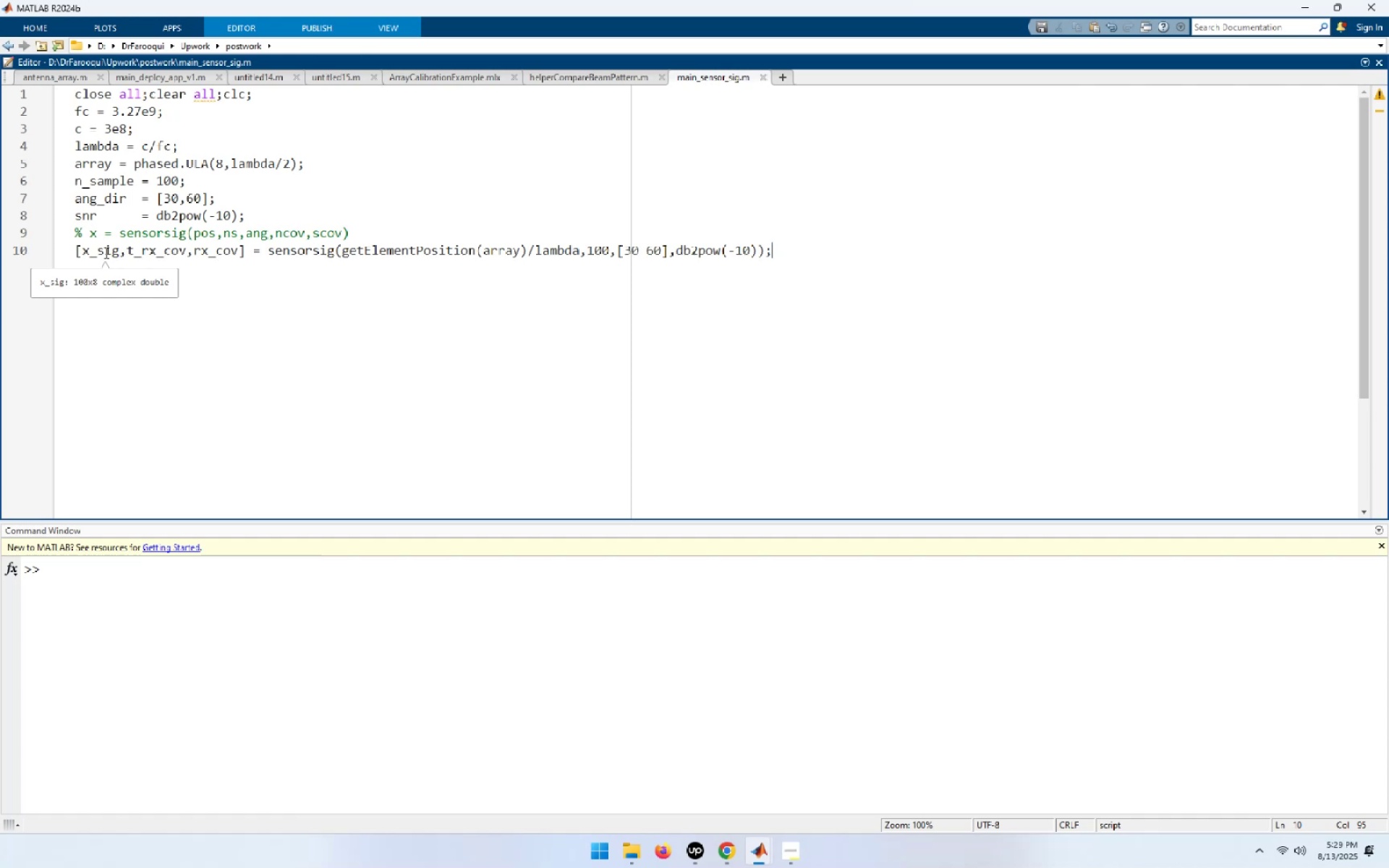 
scroll: coordinate [563, 755], scroll_direction: down, amount: 4.0
 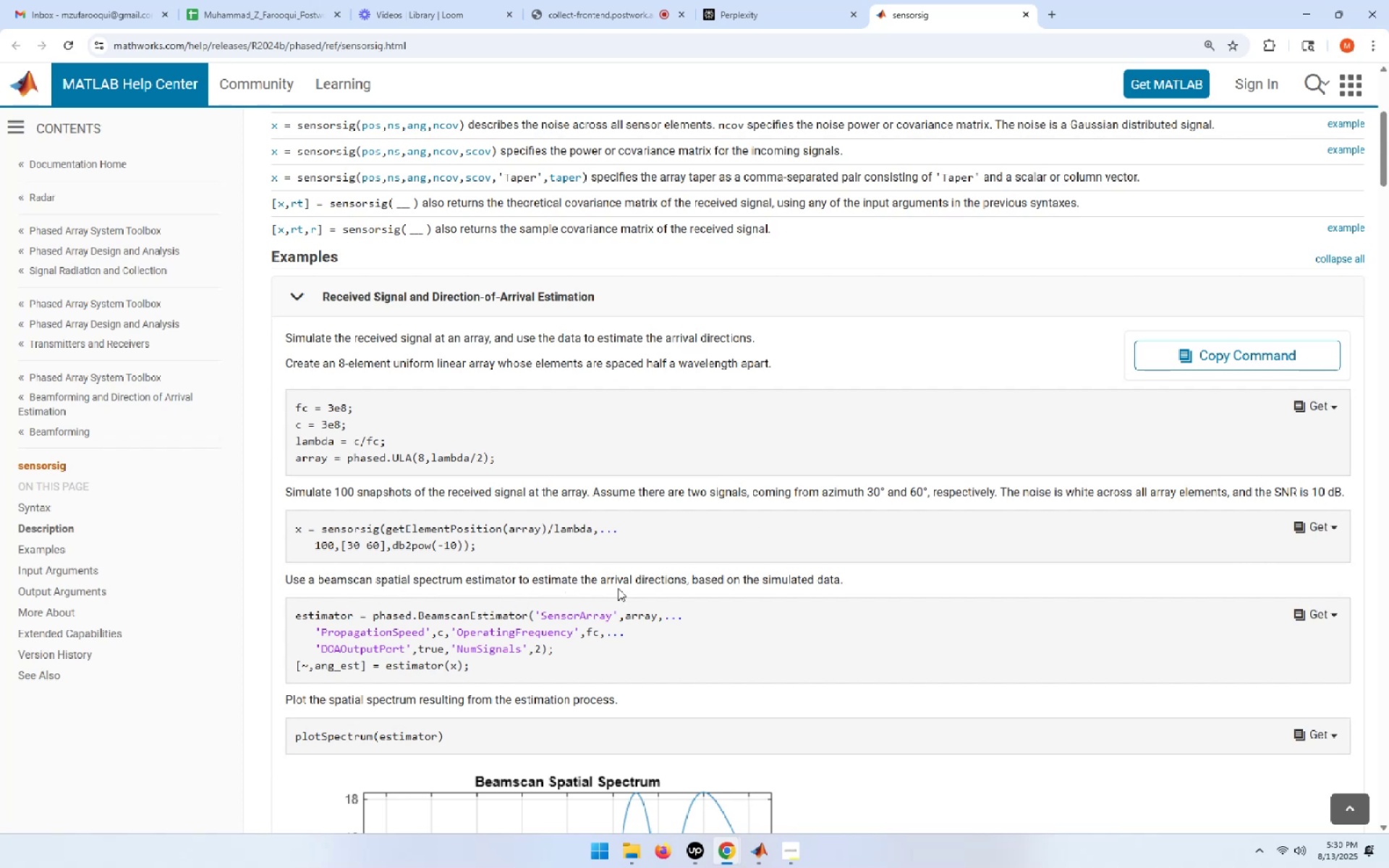 
wait(51.11)
 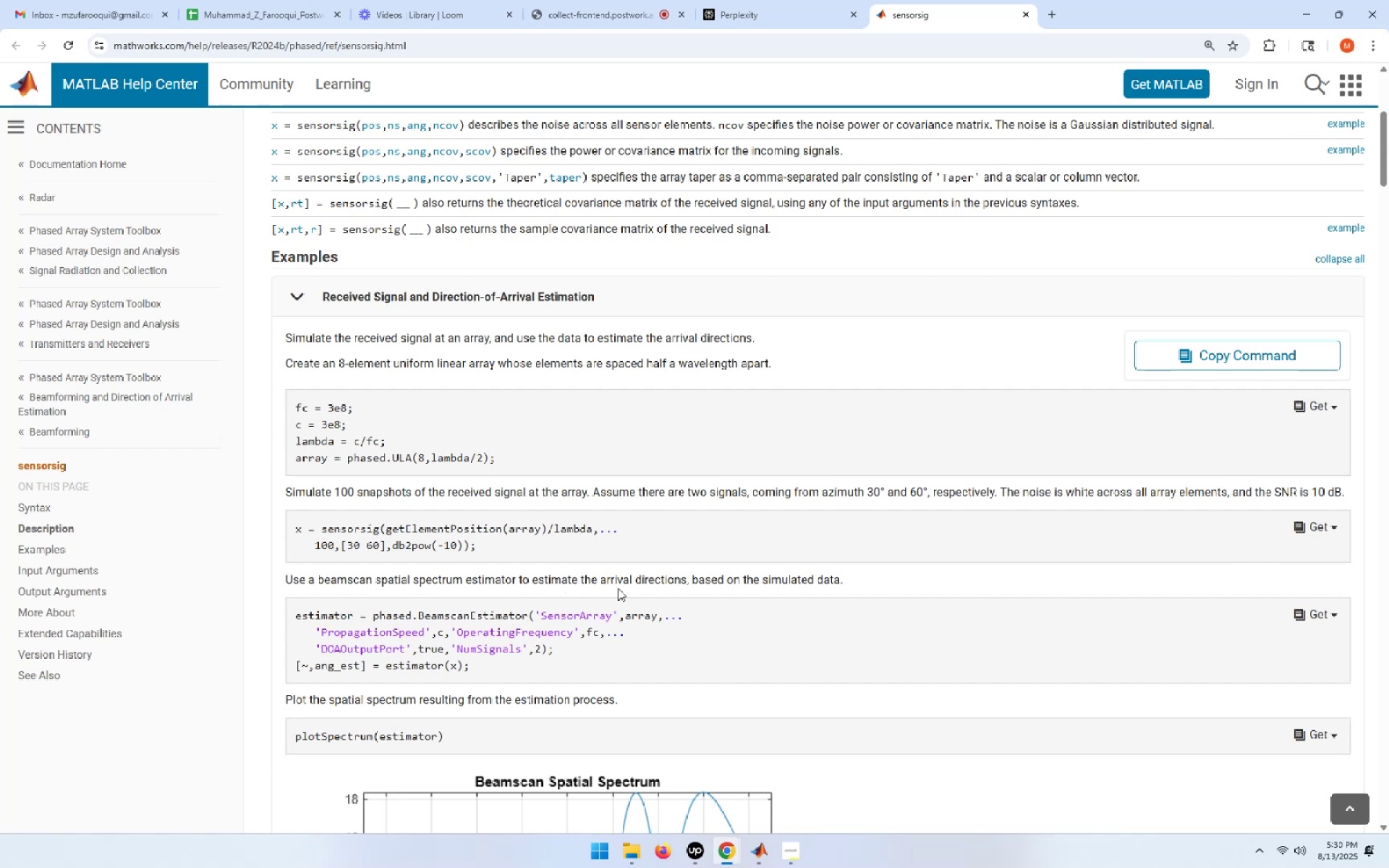 
left_click_drag(start_coordinate=[472, 669], to_coordinate=[284, 615])
 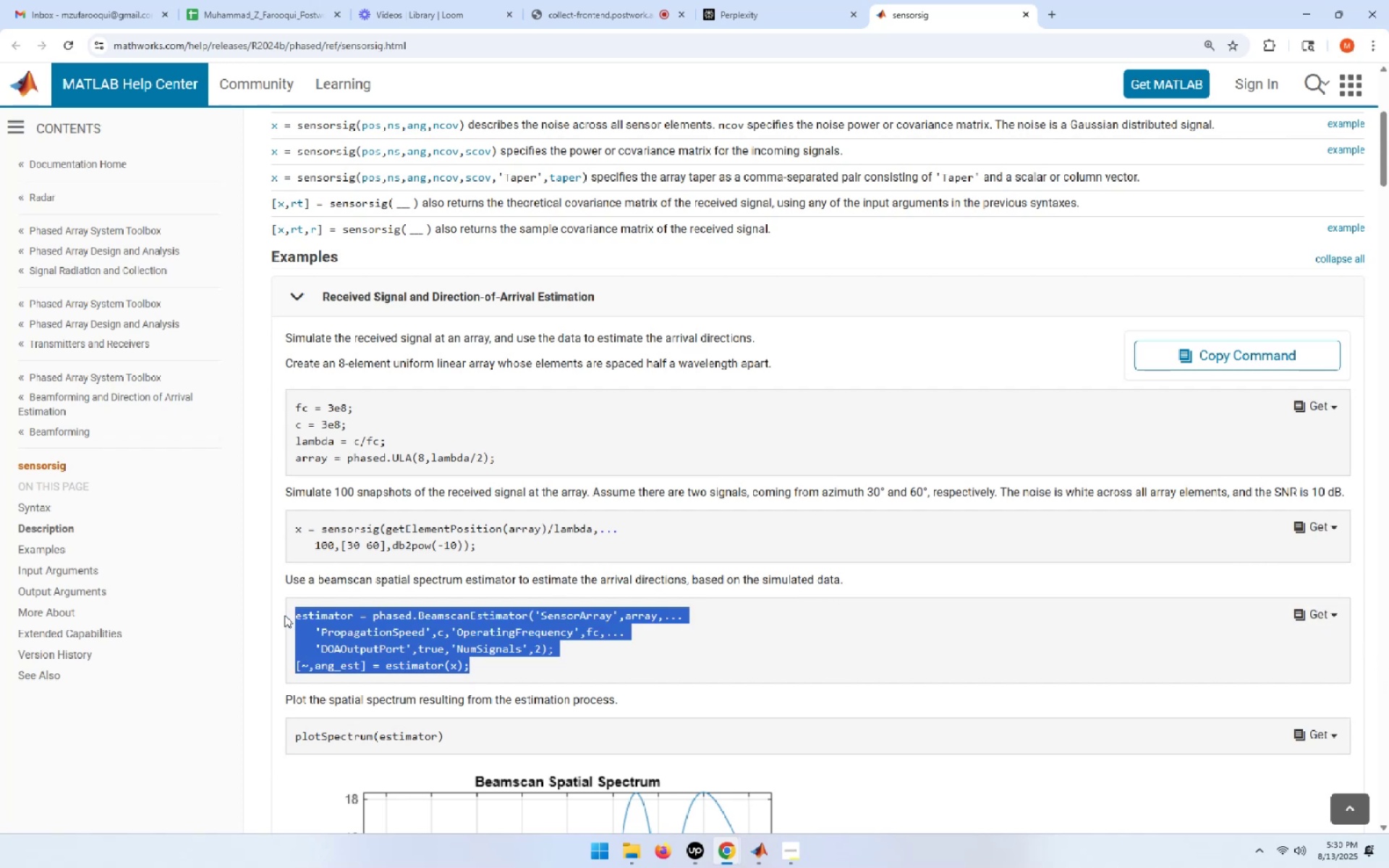 
key(Control+C)
 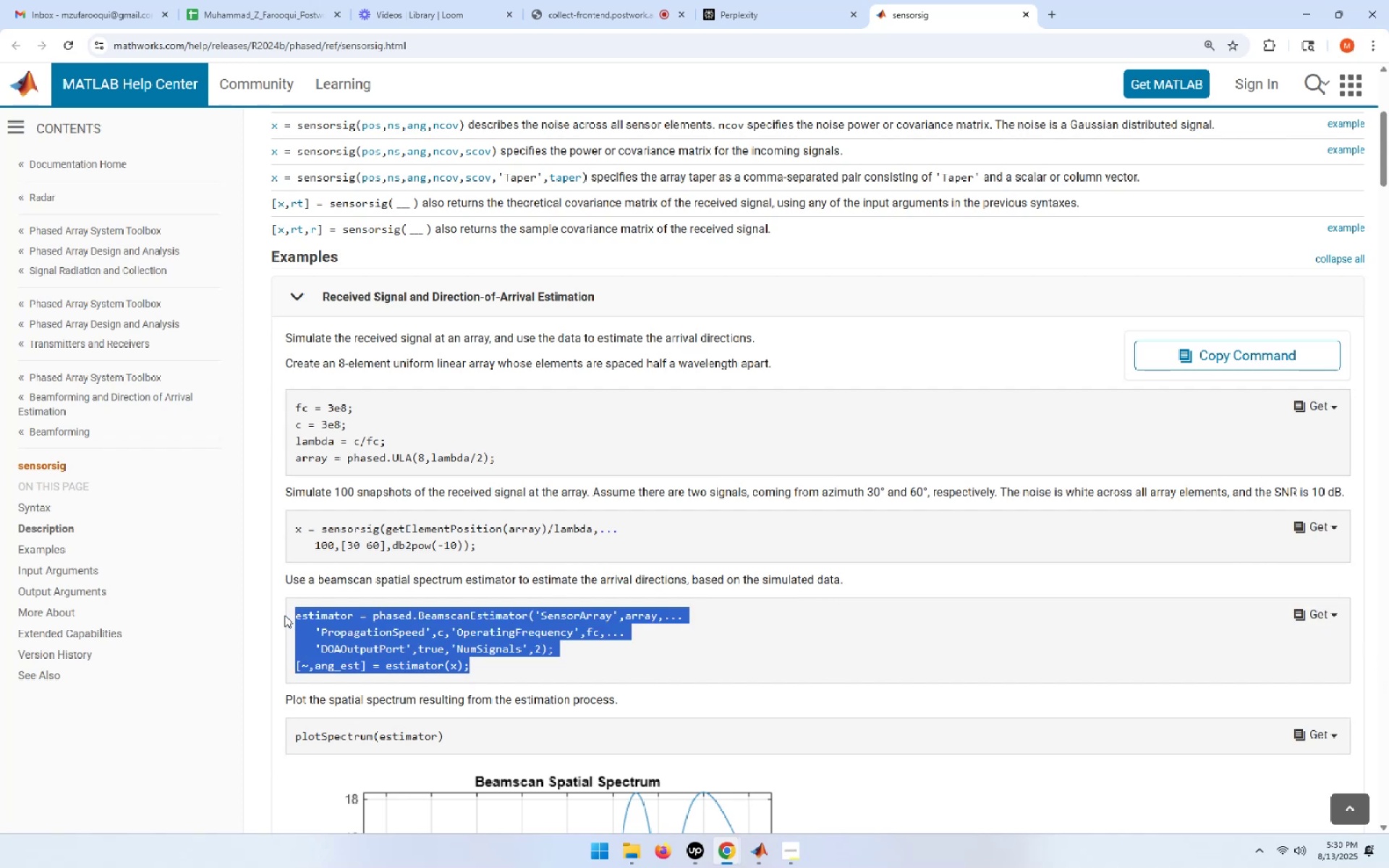 
key(Alt+AltLeft)
 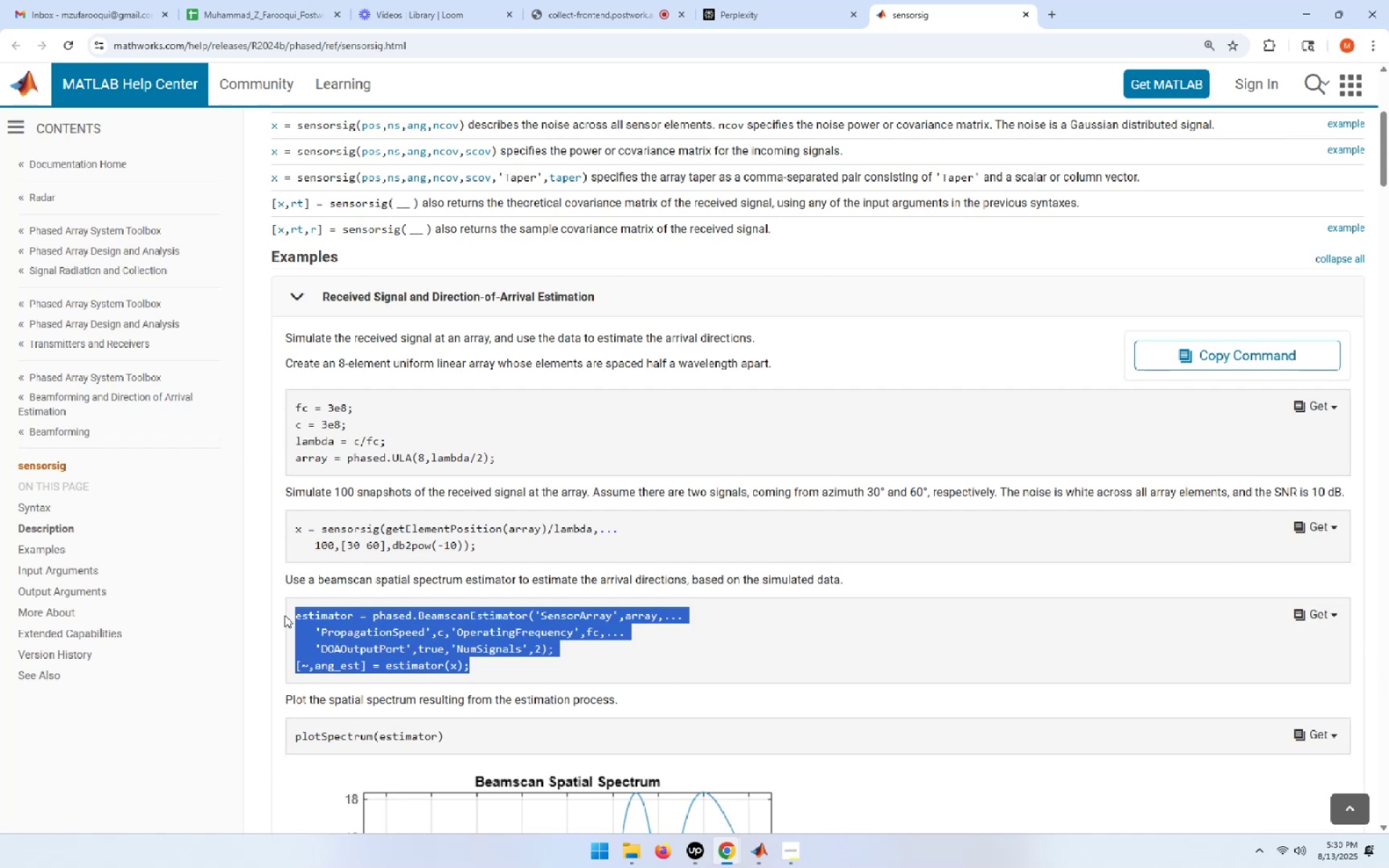 
key(Alt+Tab)
 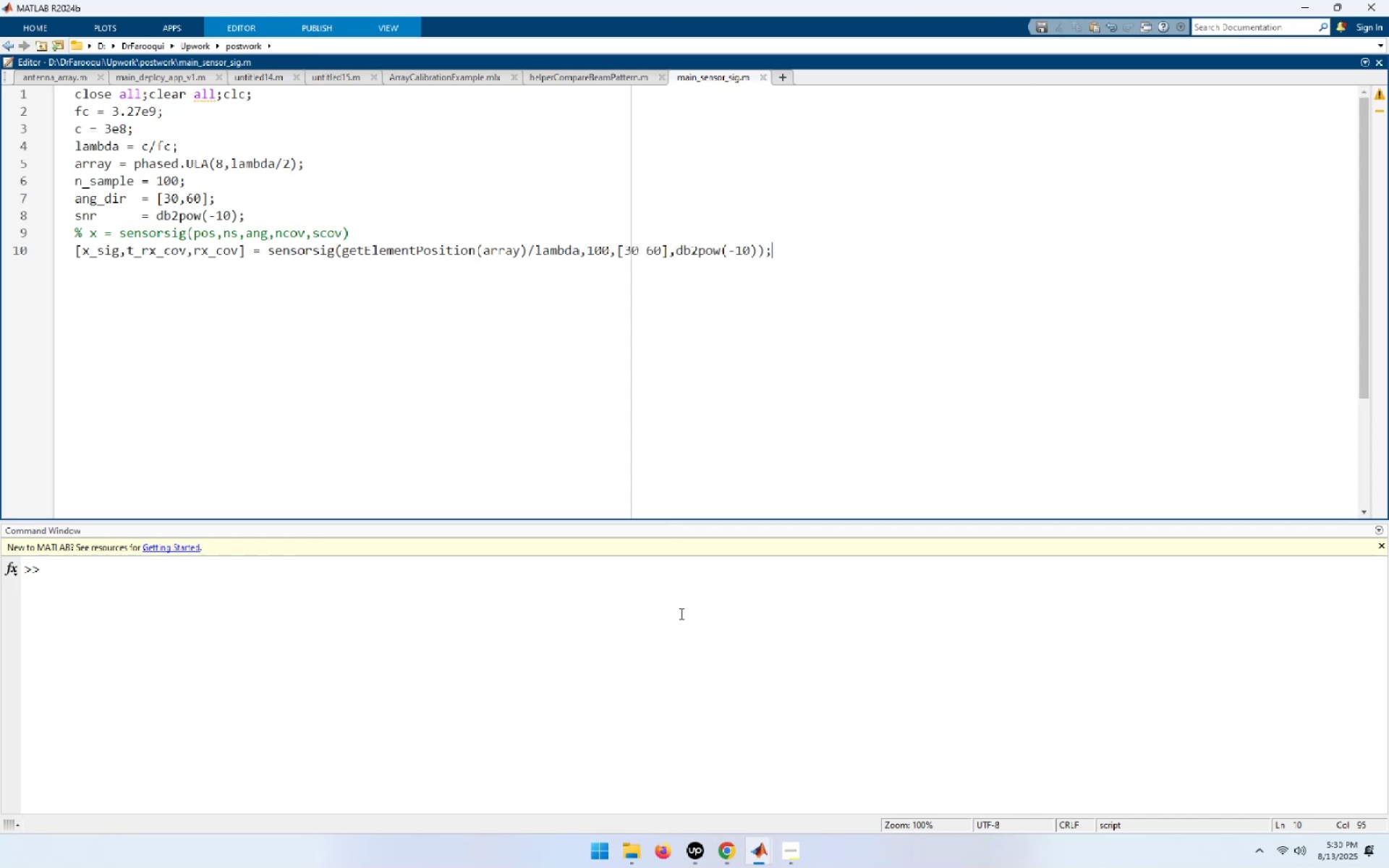 
key(Enter)
 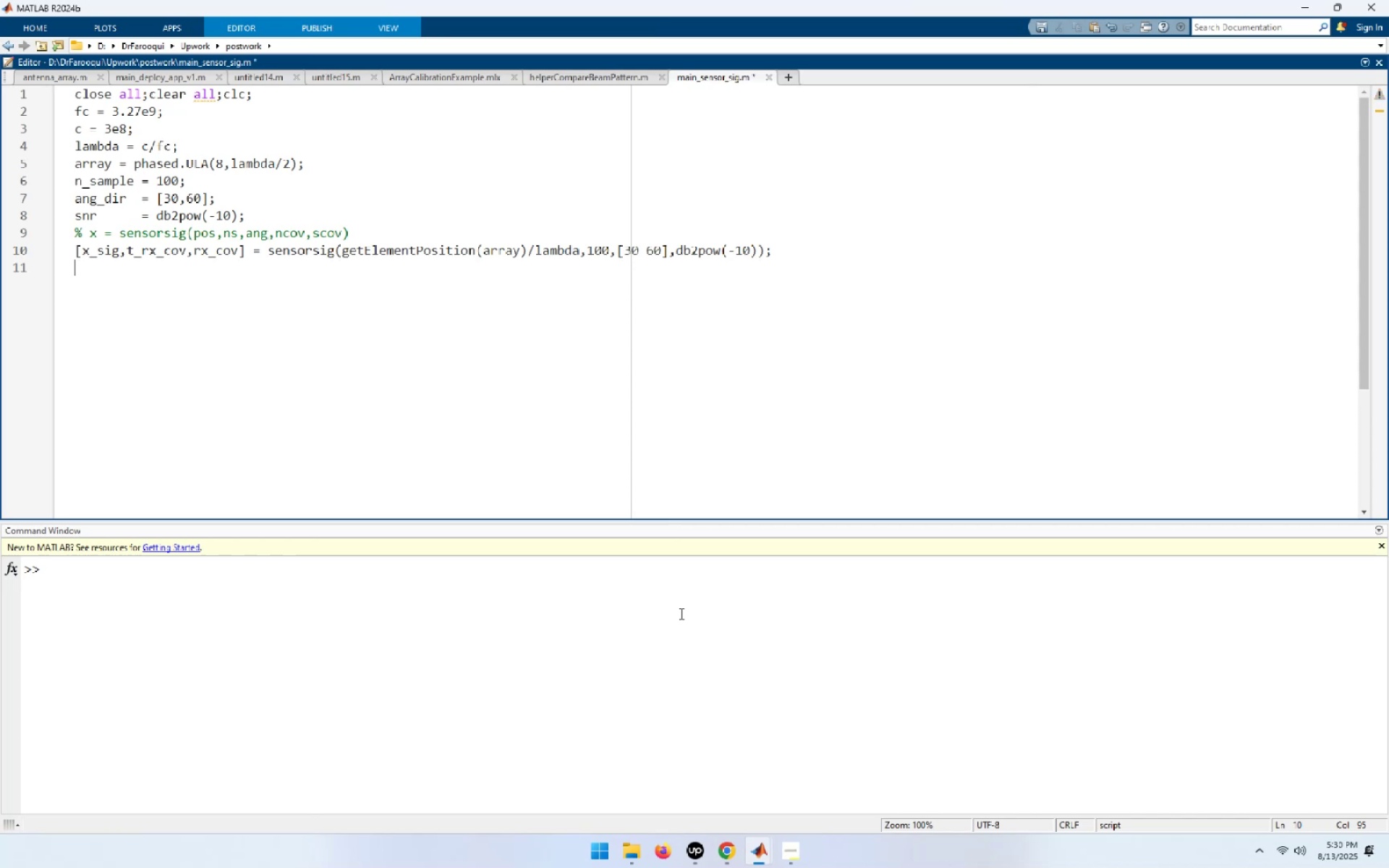 
key(Enter)
 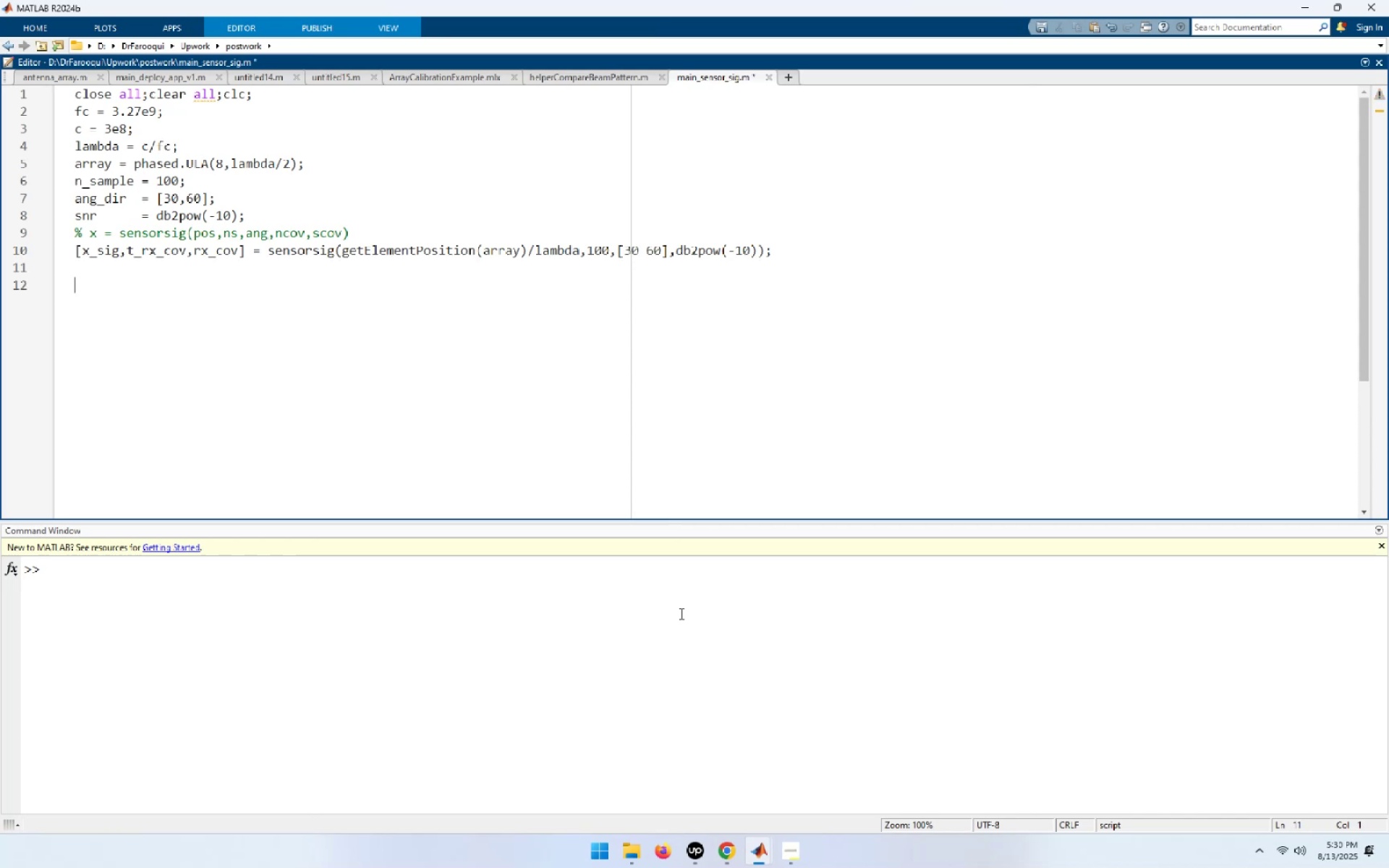 
key(Control+V)
 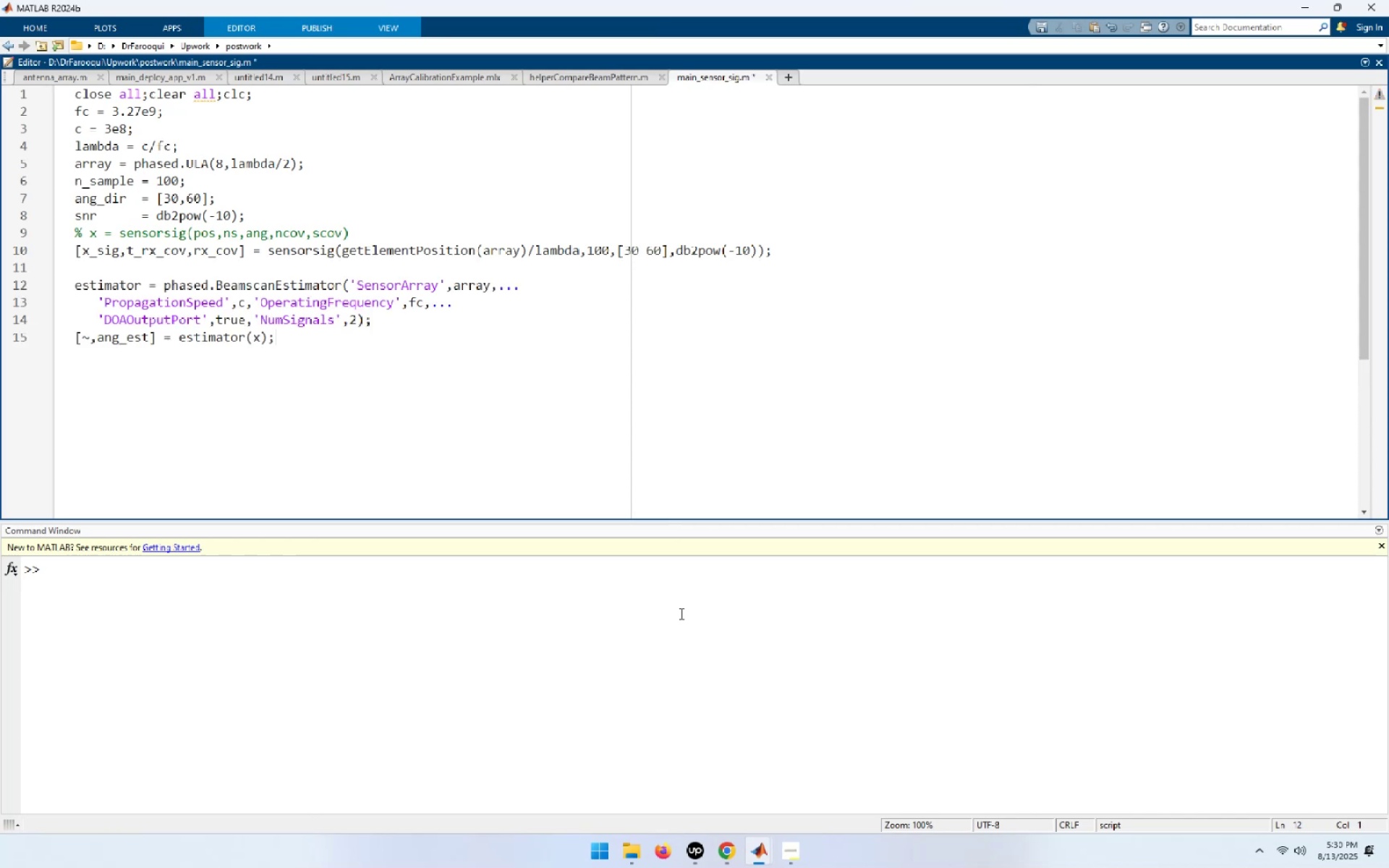 
key(ArrowUp)
 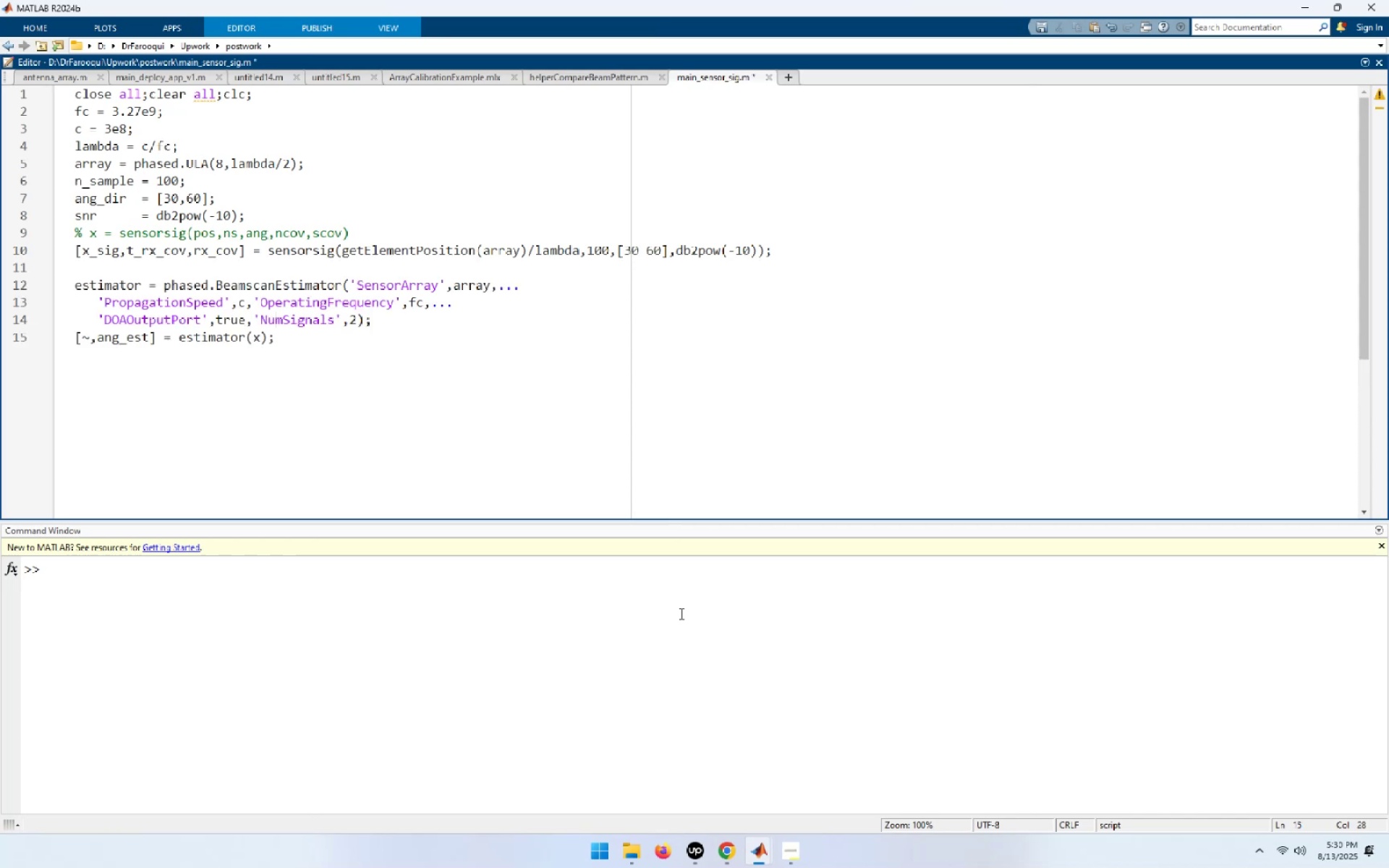 
key(ArrowUp)
 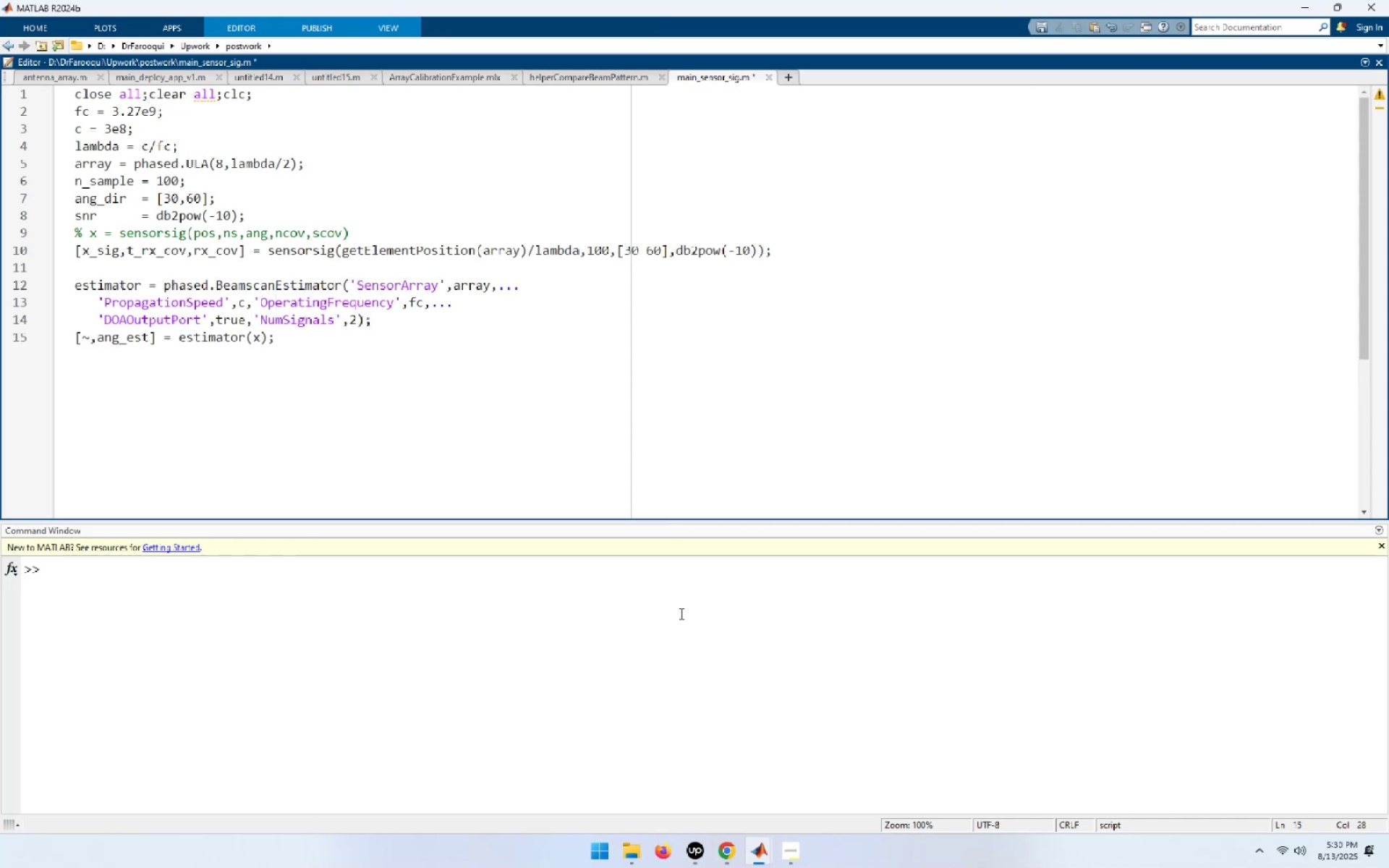 
key(ArrowUp)
 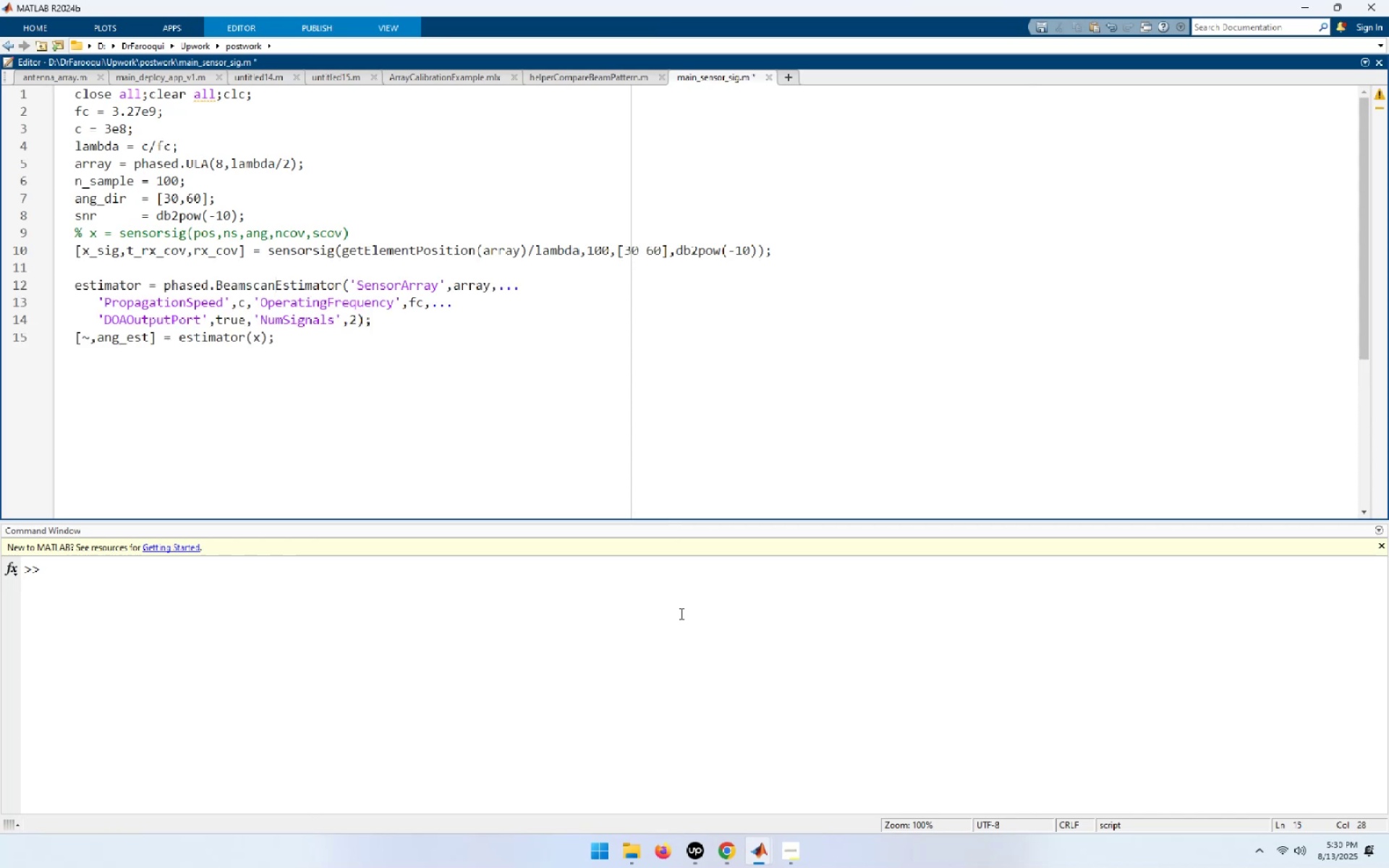 
key(End)
 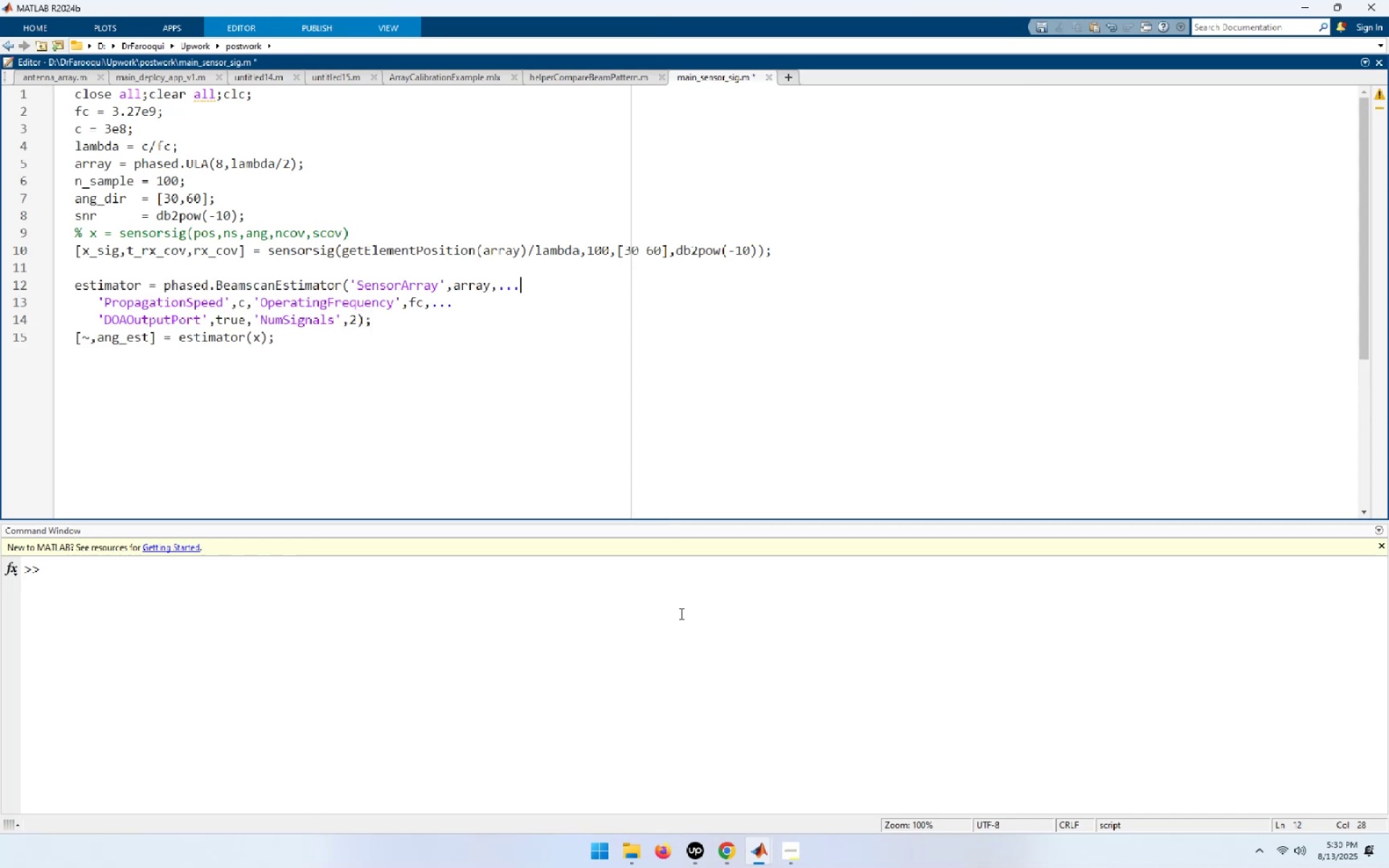 
key(Delete)
 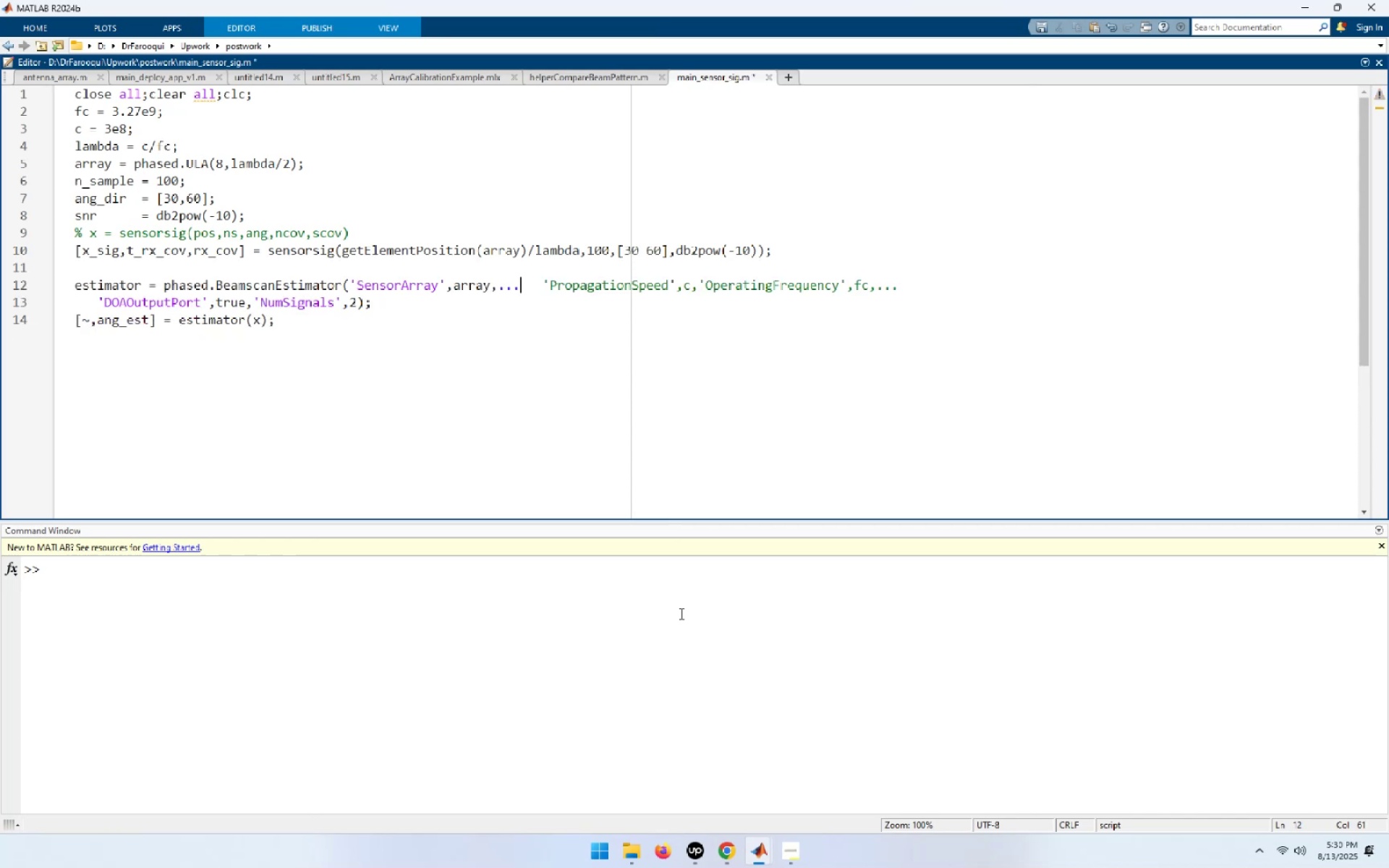 
key(Backspace)
 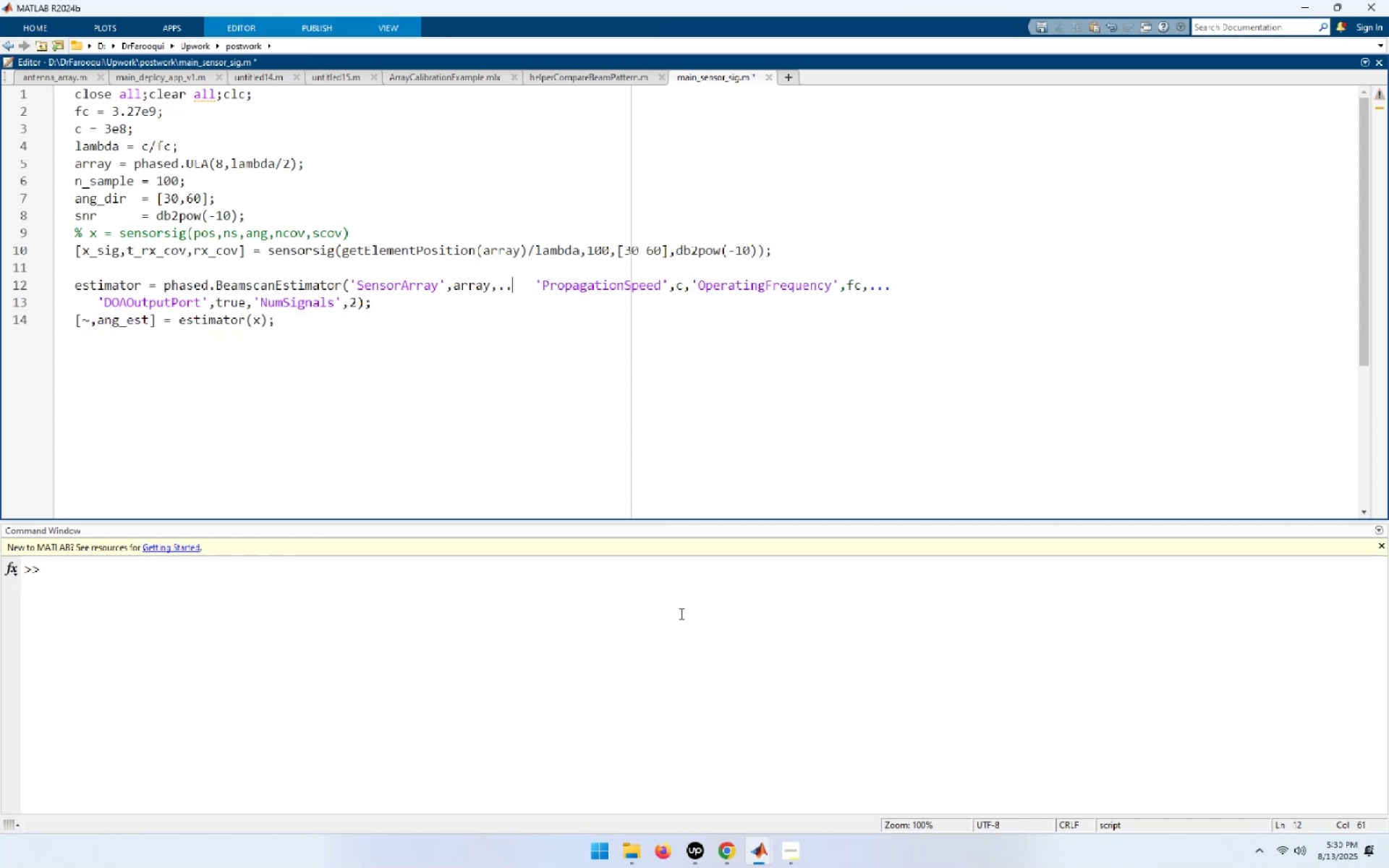 
key(Backspace)
 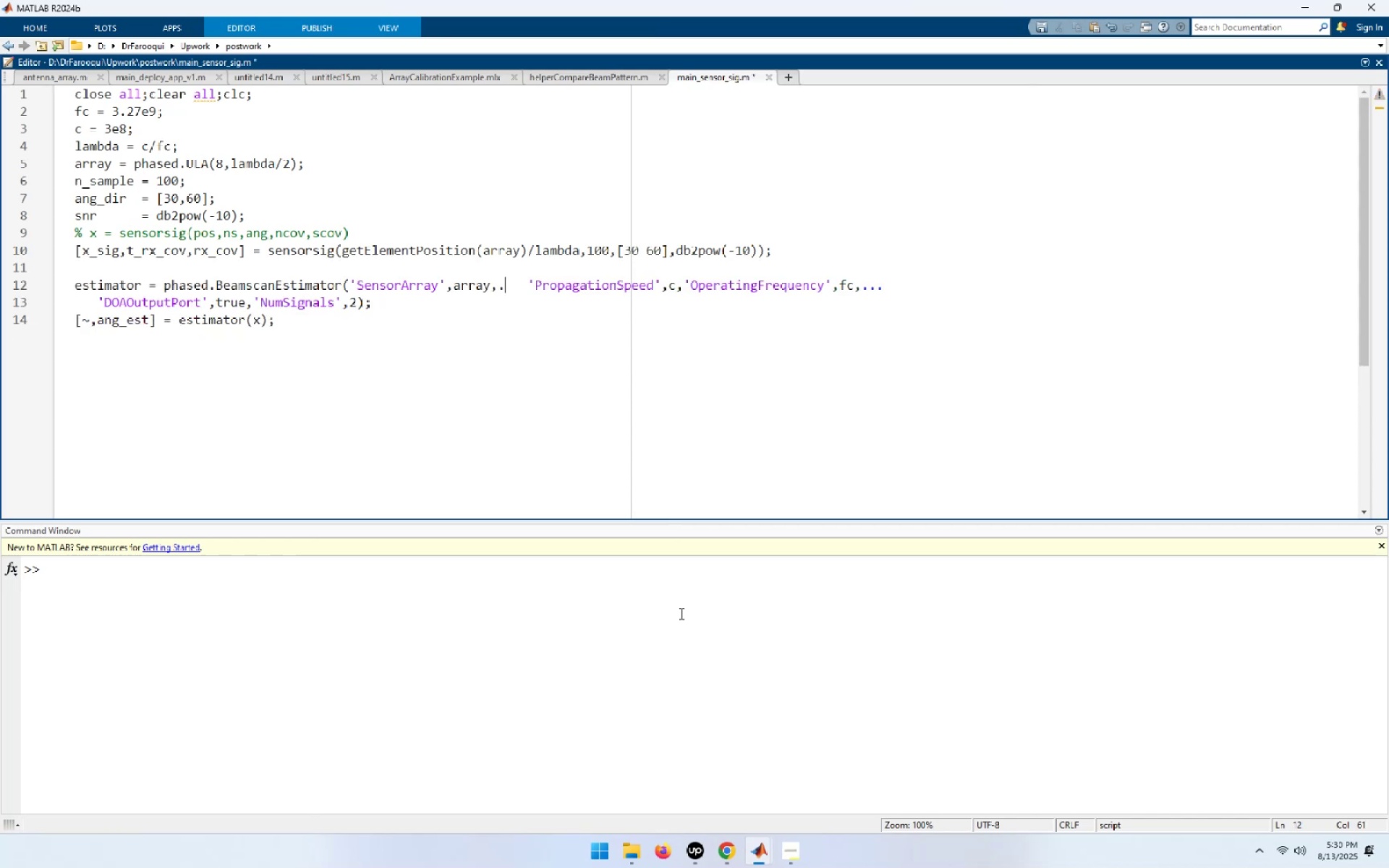 
key(Backspace)
 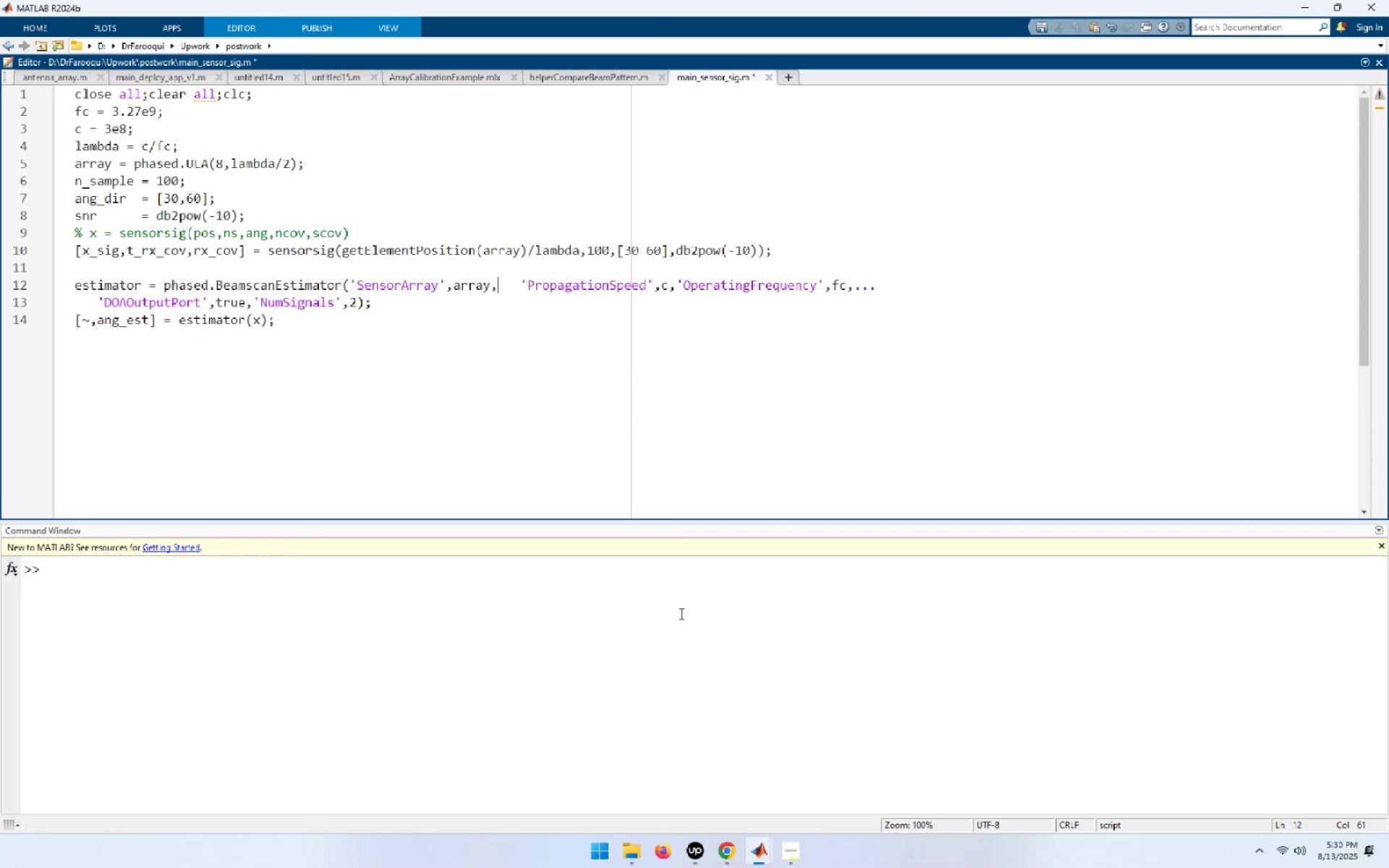 
key(Backspace)
 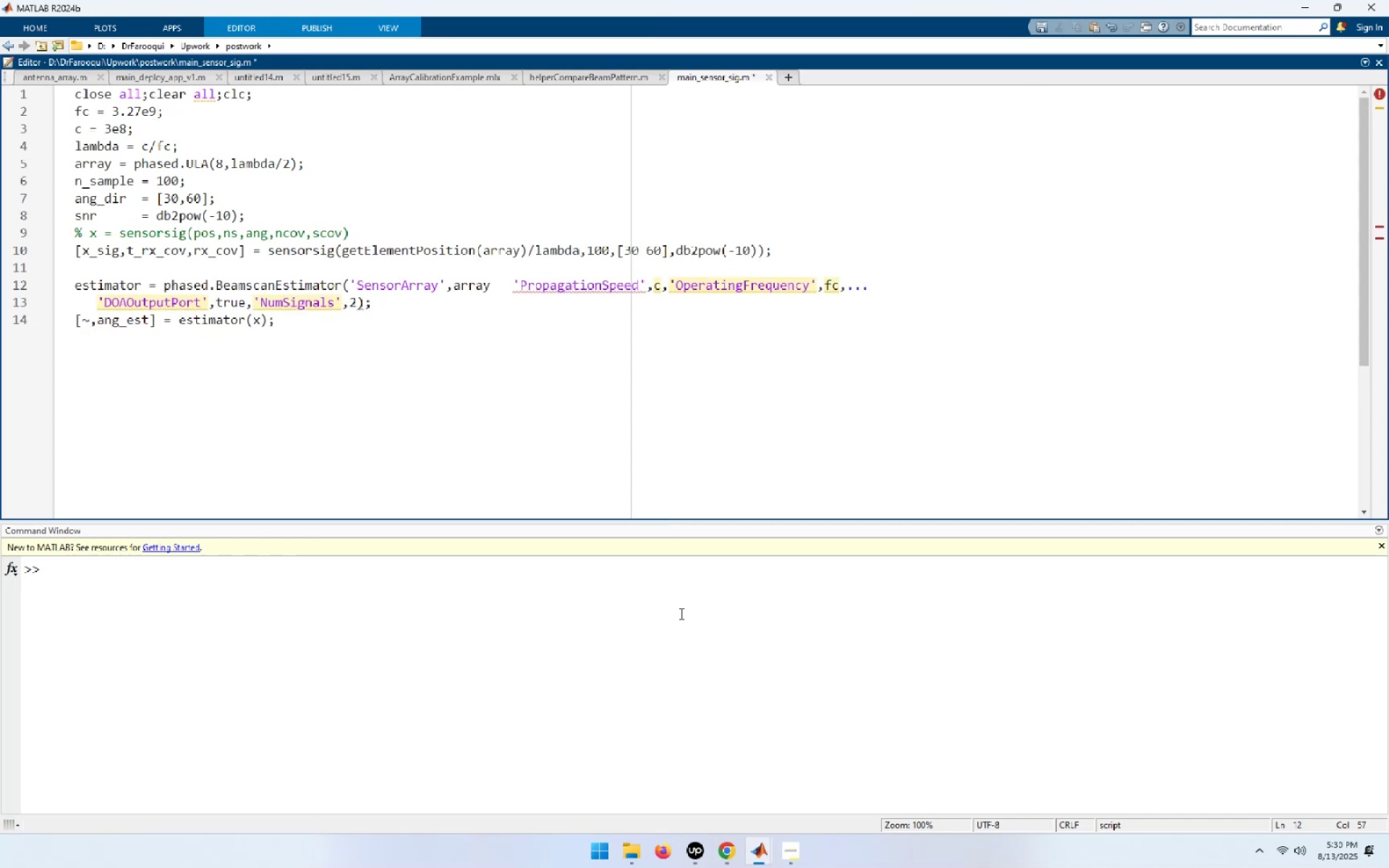 
key(Control+Z)
 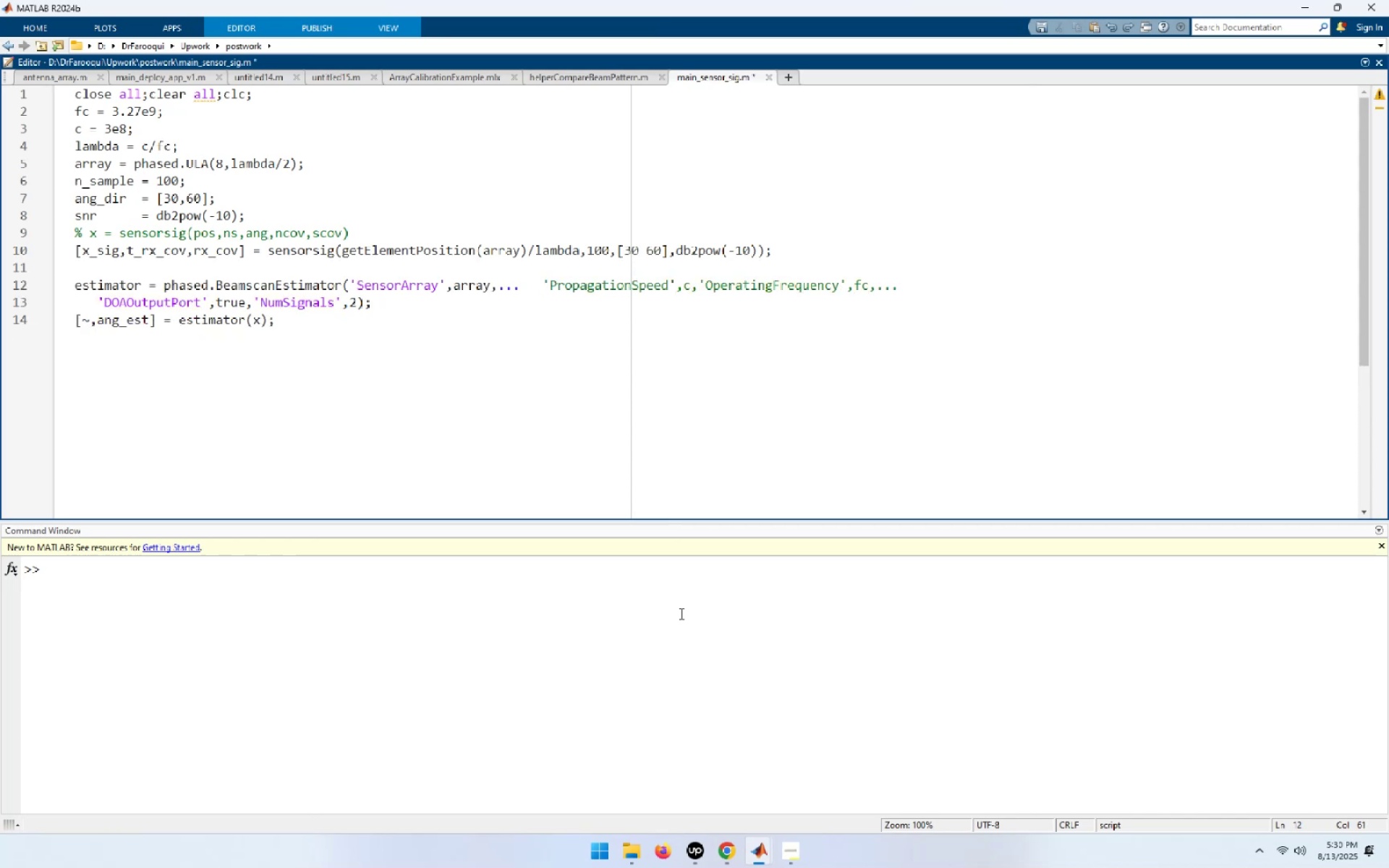 
key(Backspace)
 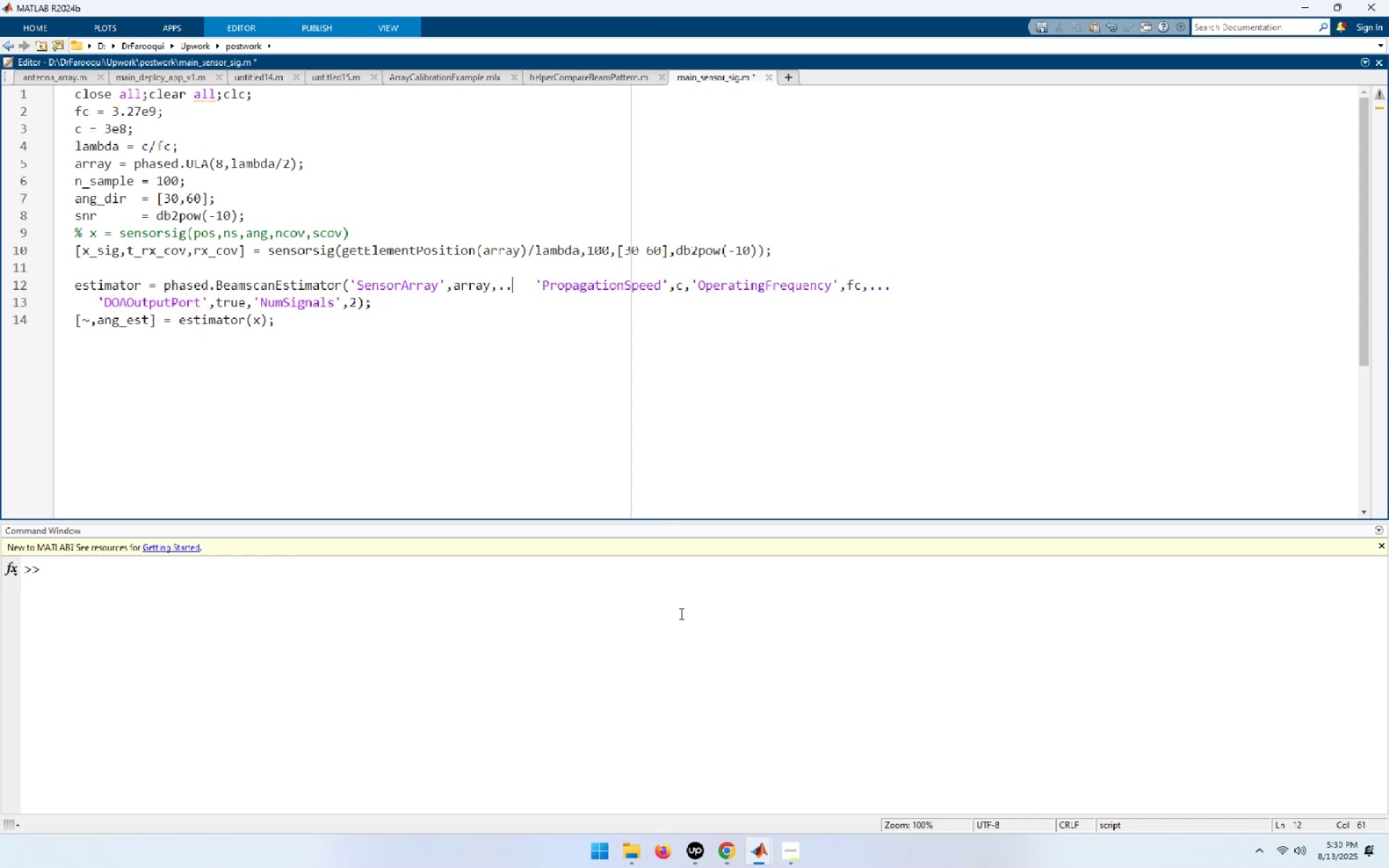 
key(Backspace)
 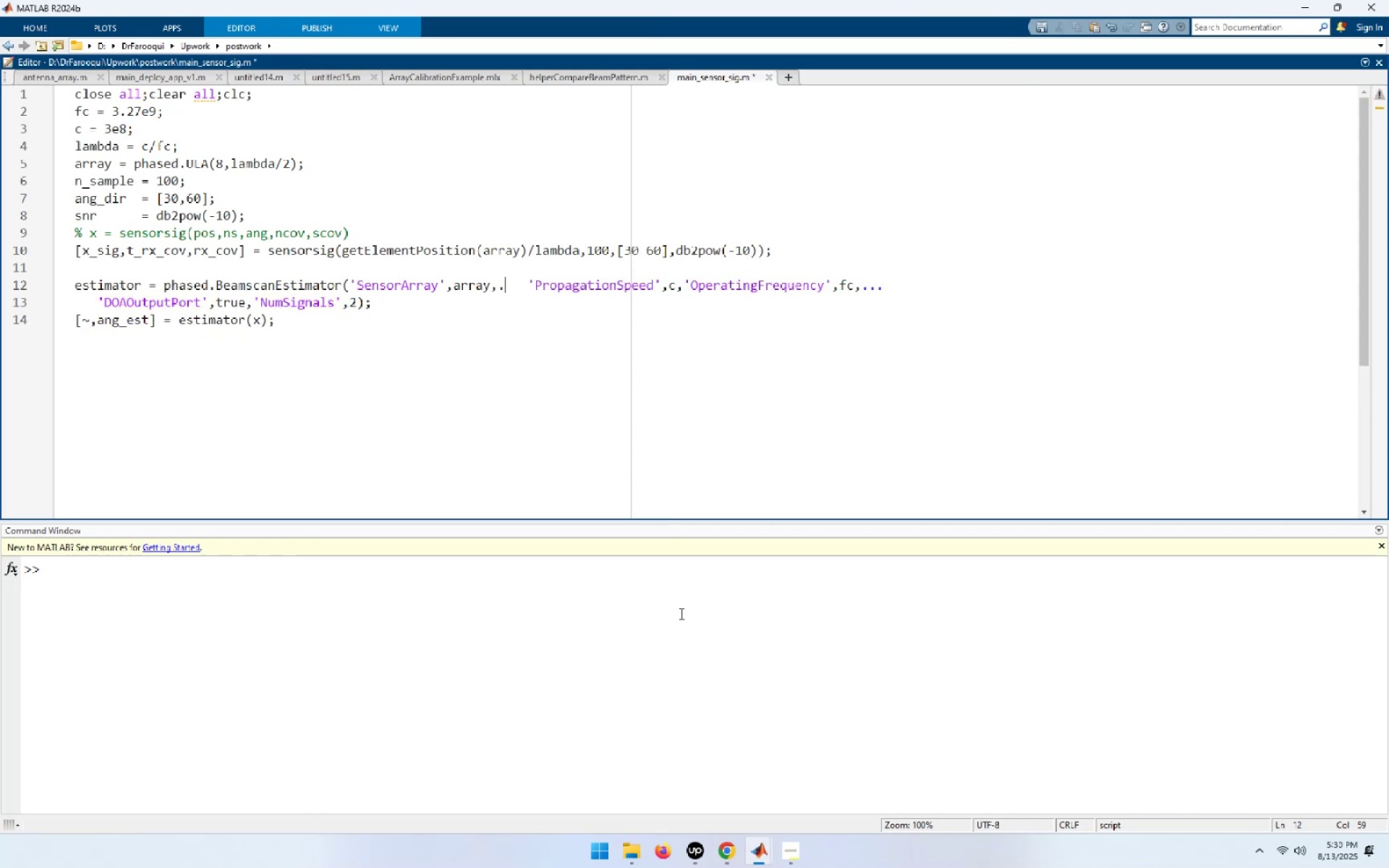 
key(Backspace)
 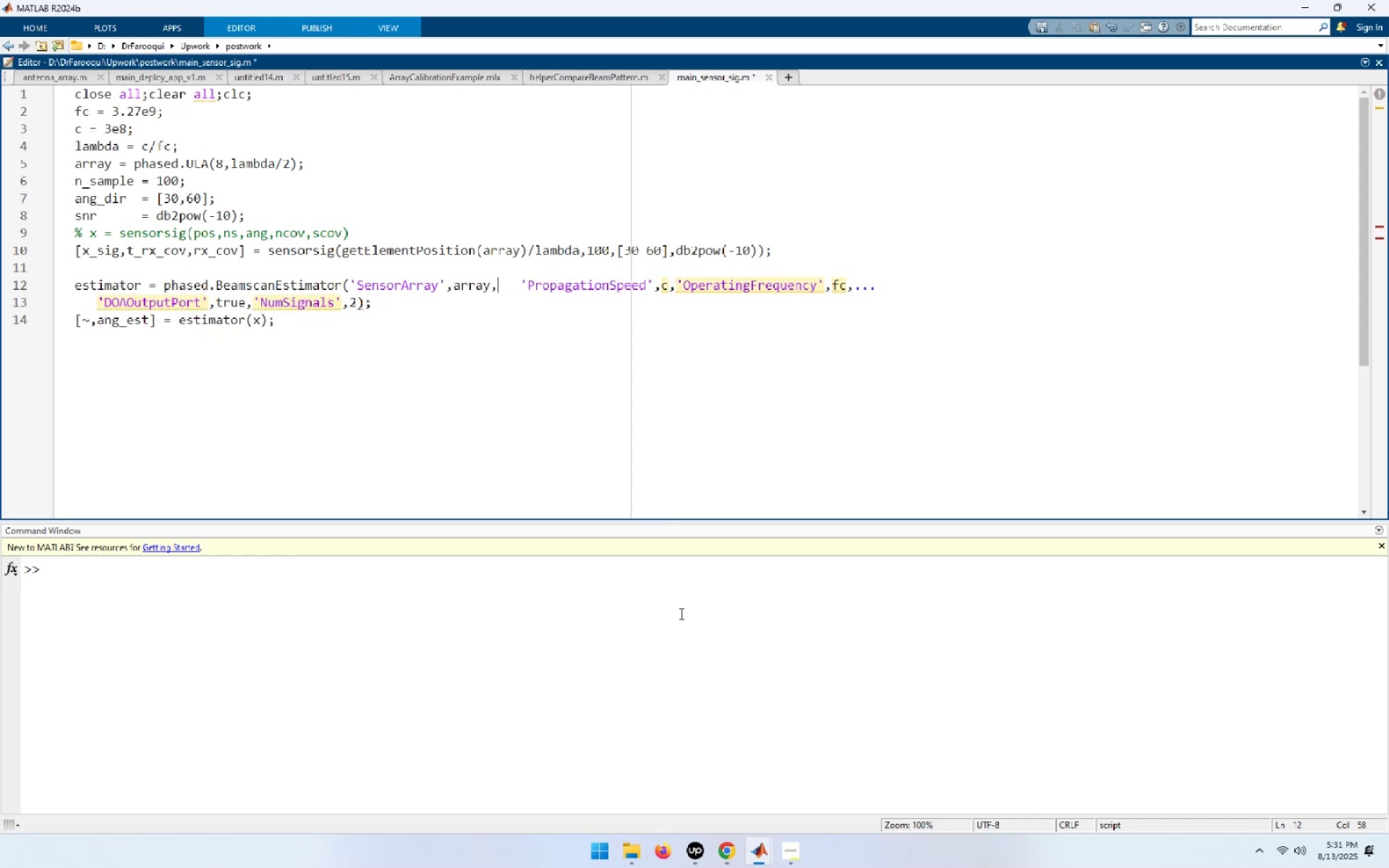 
key(Delete)
 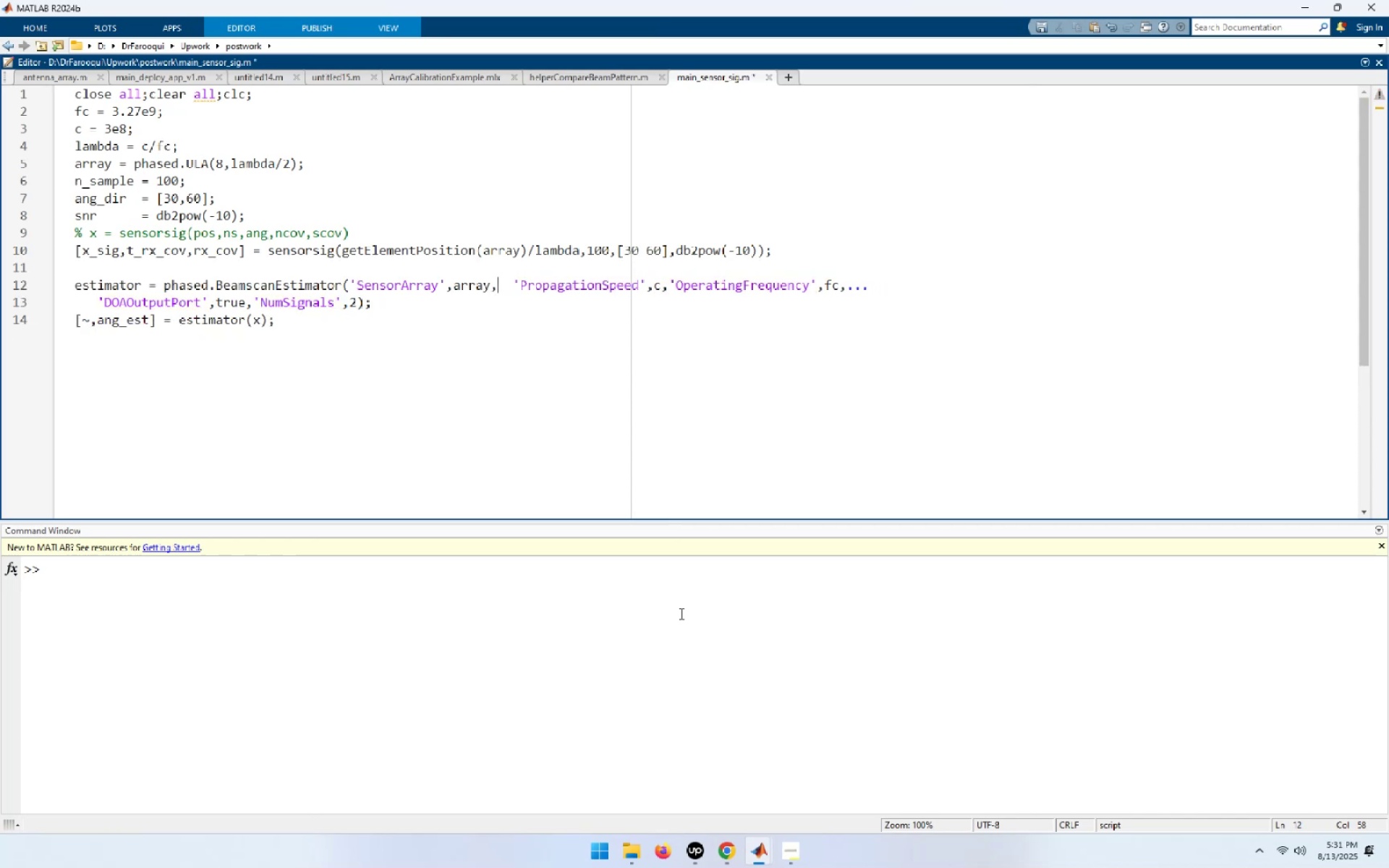 
key(Delete)
 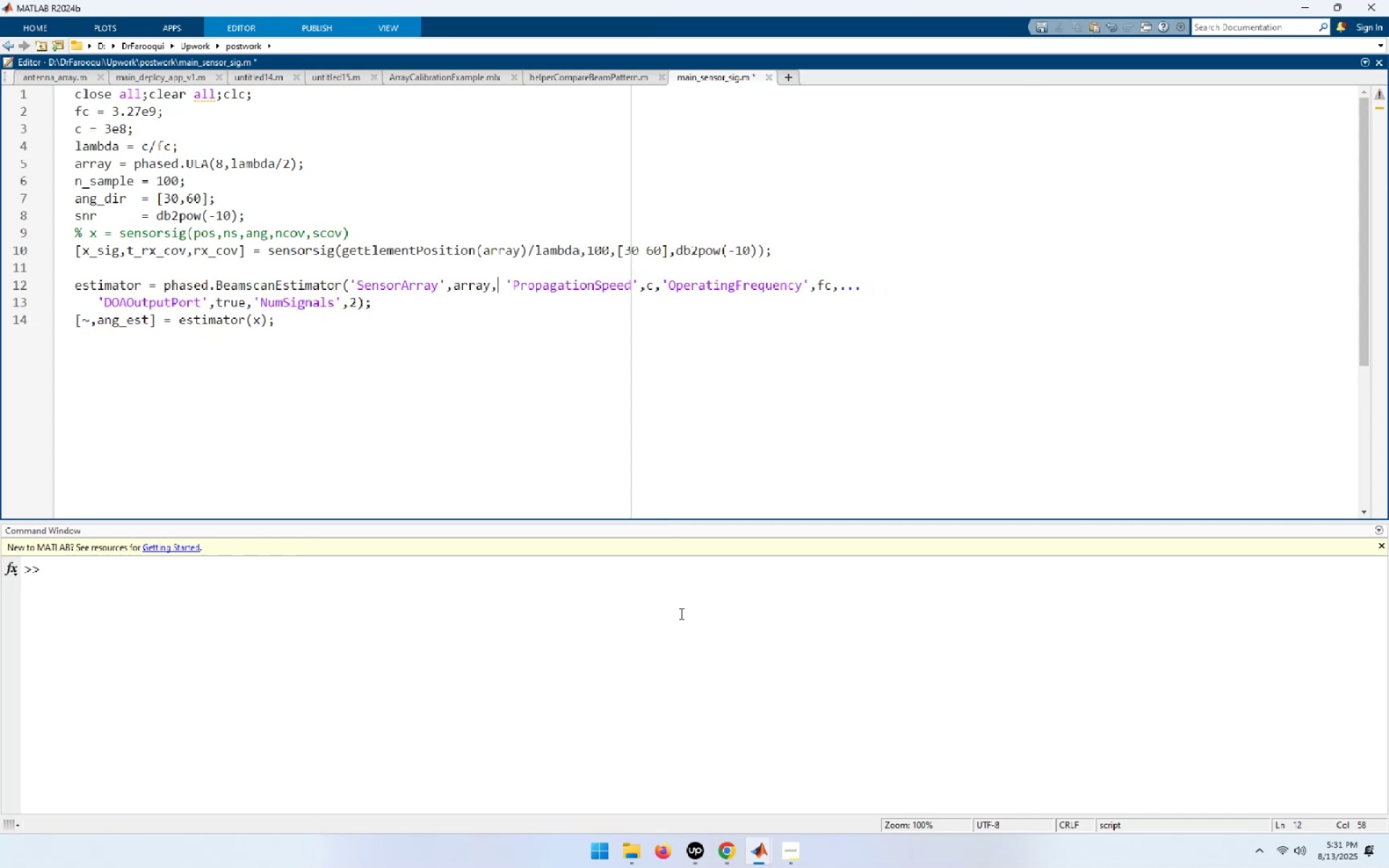 
key(Delete)
 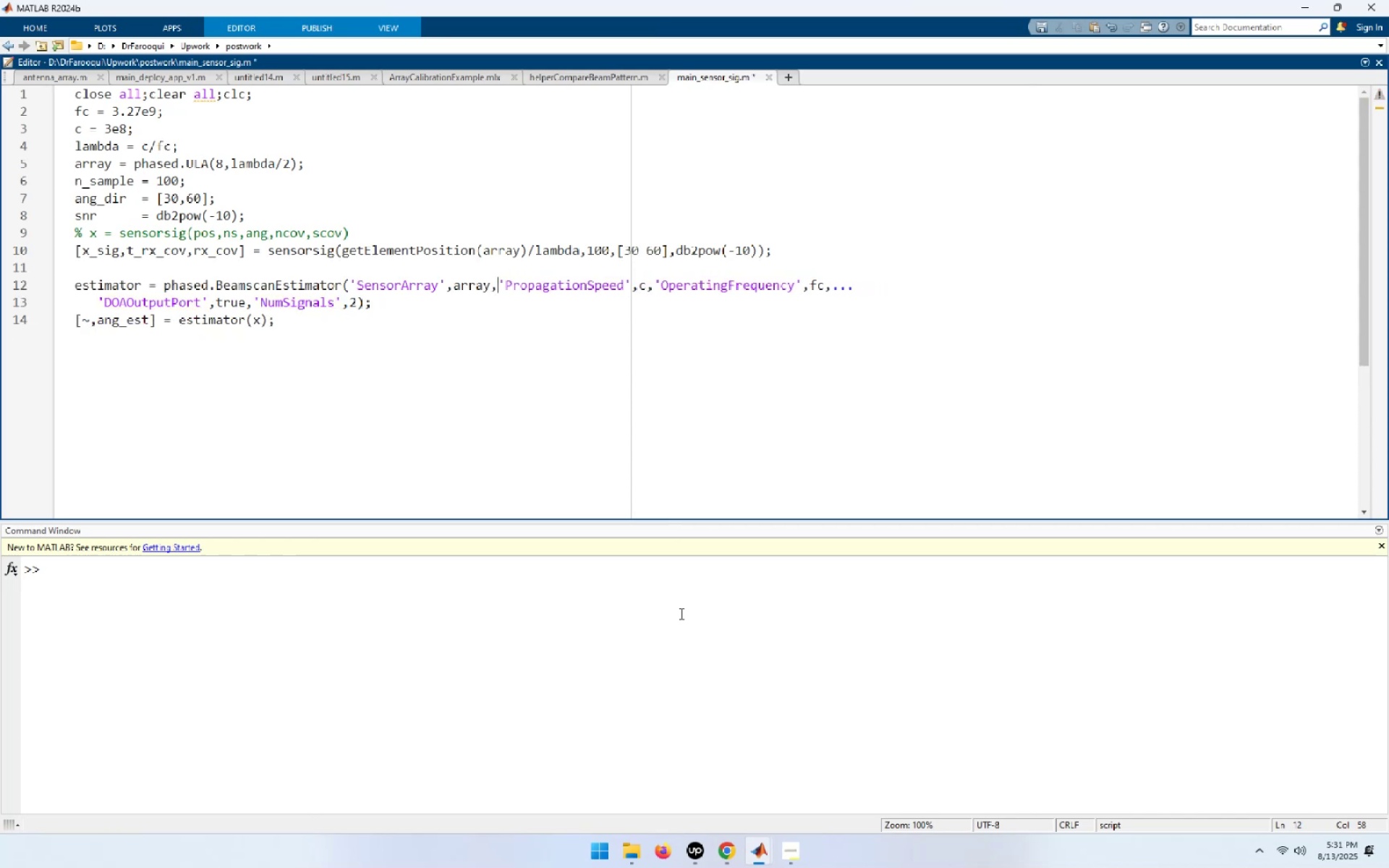 
key(End)
 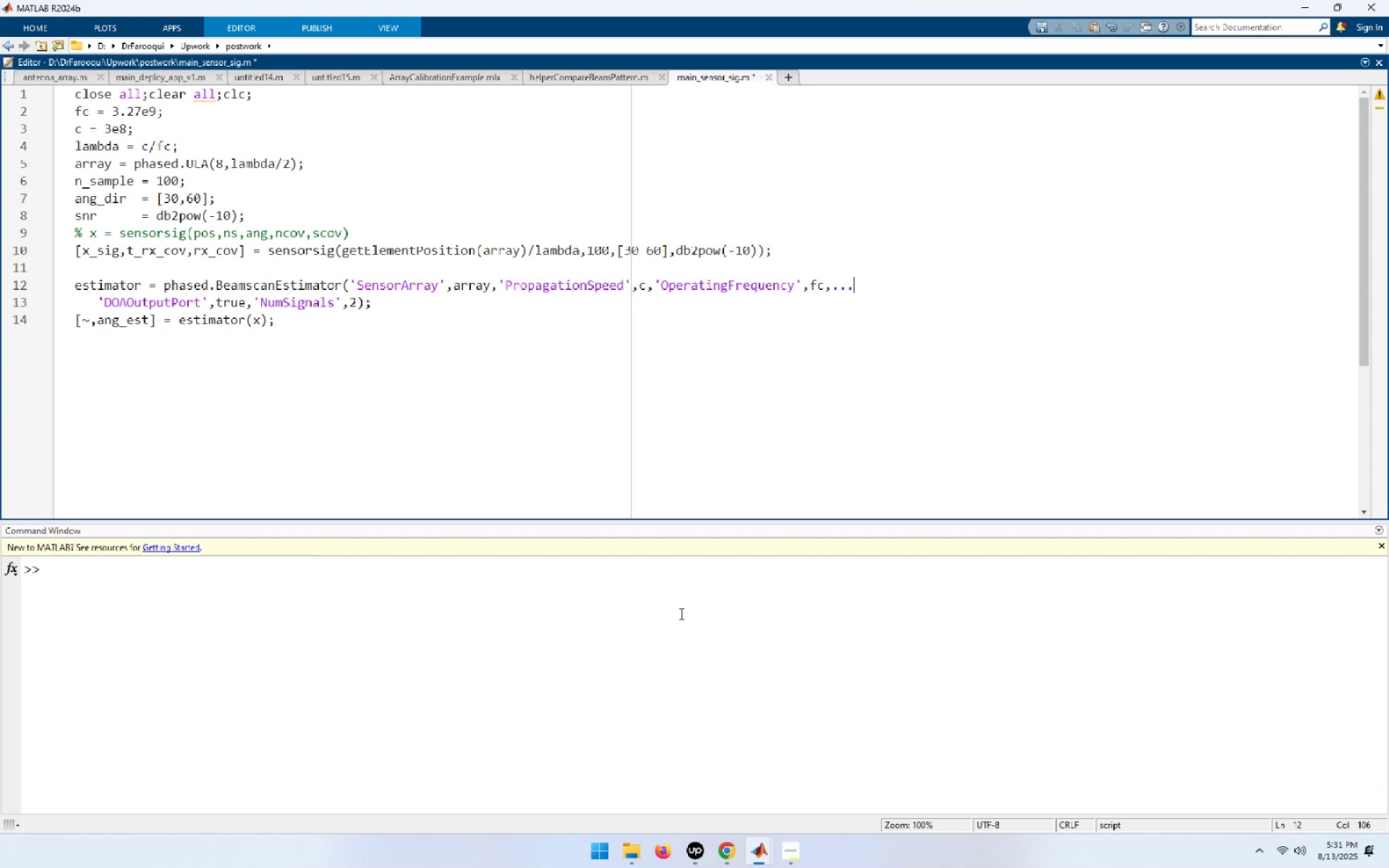 
key(Backspace)
 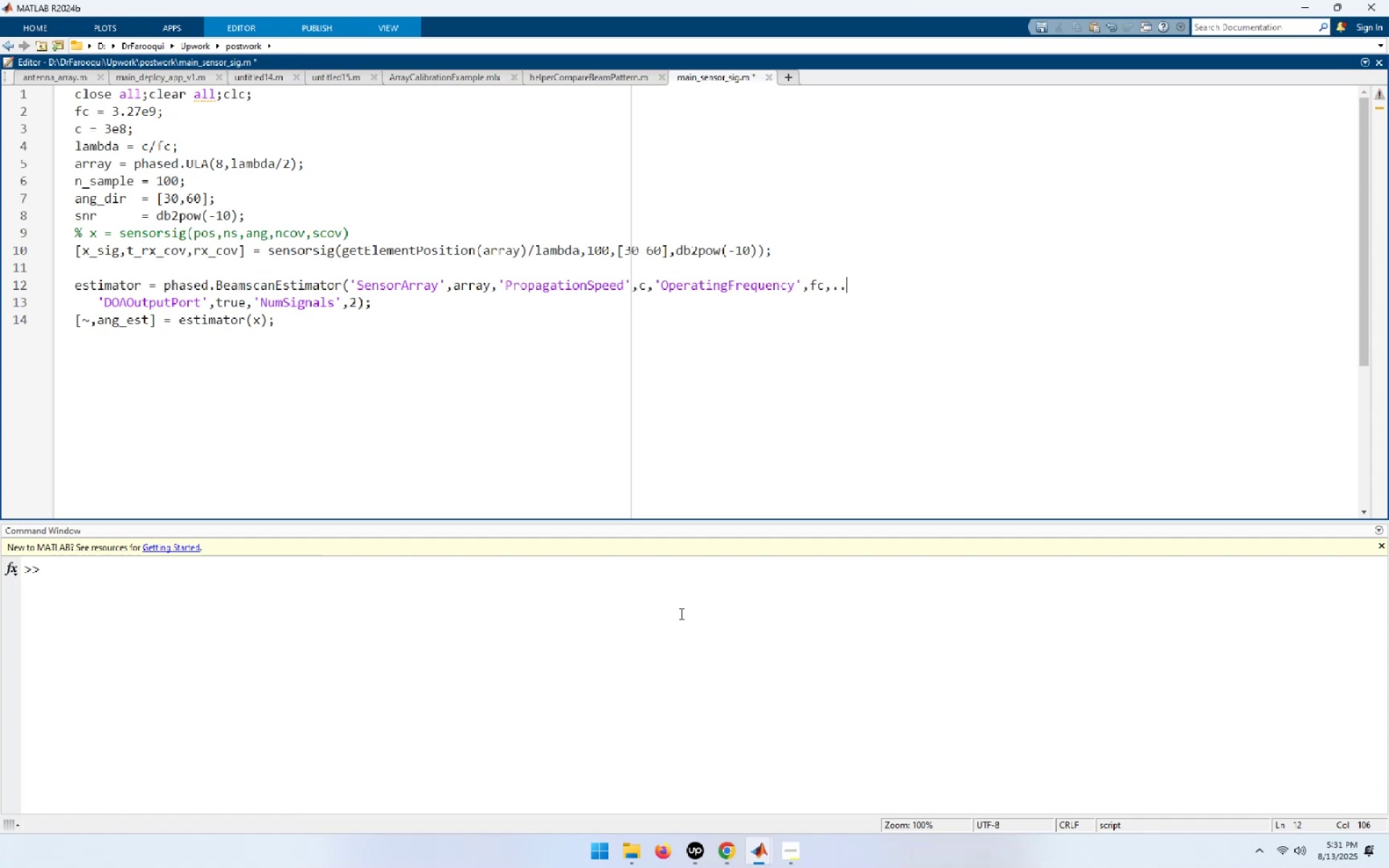 
key(Backspace)
 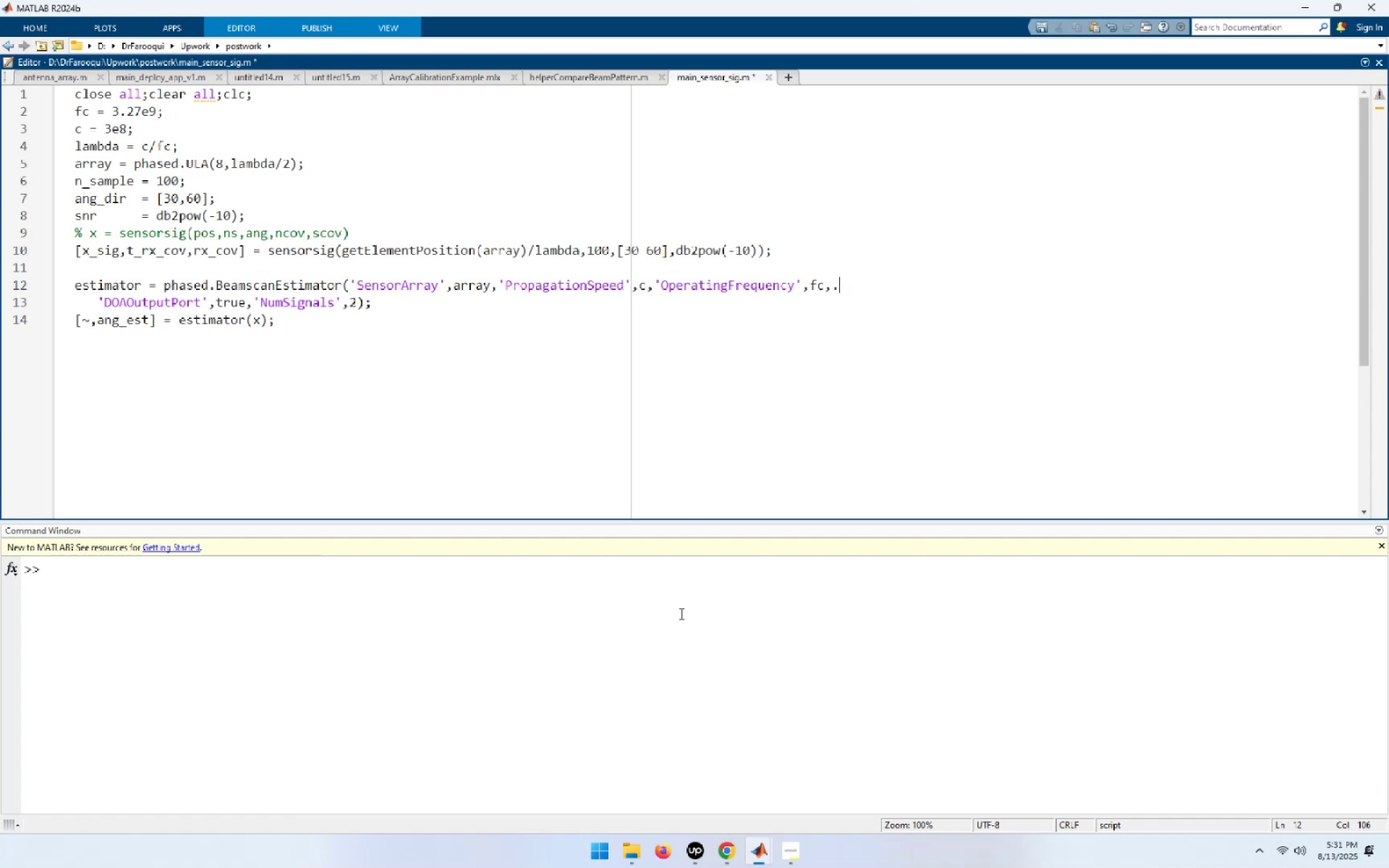 
key(Backspace)
 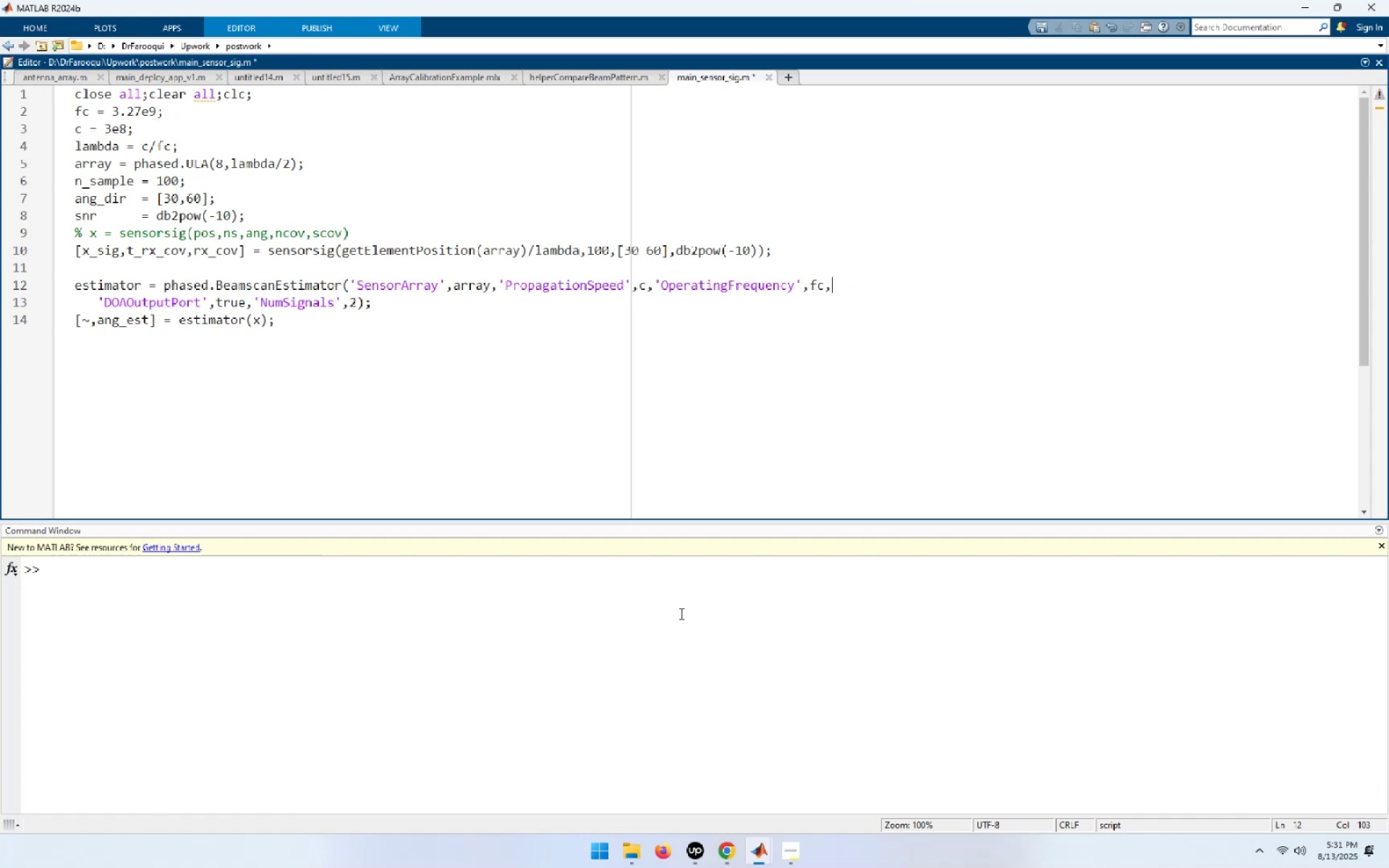 
key(Delete)
 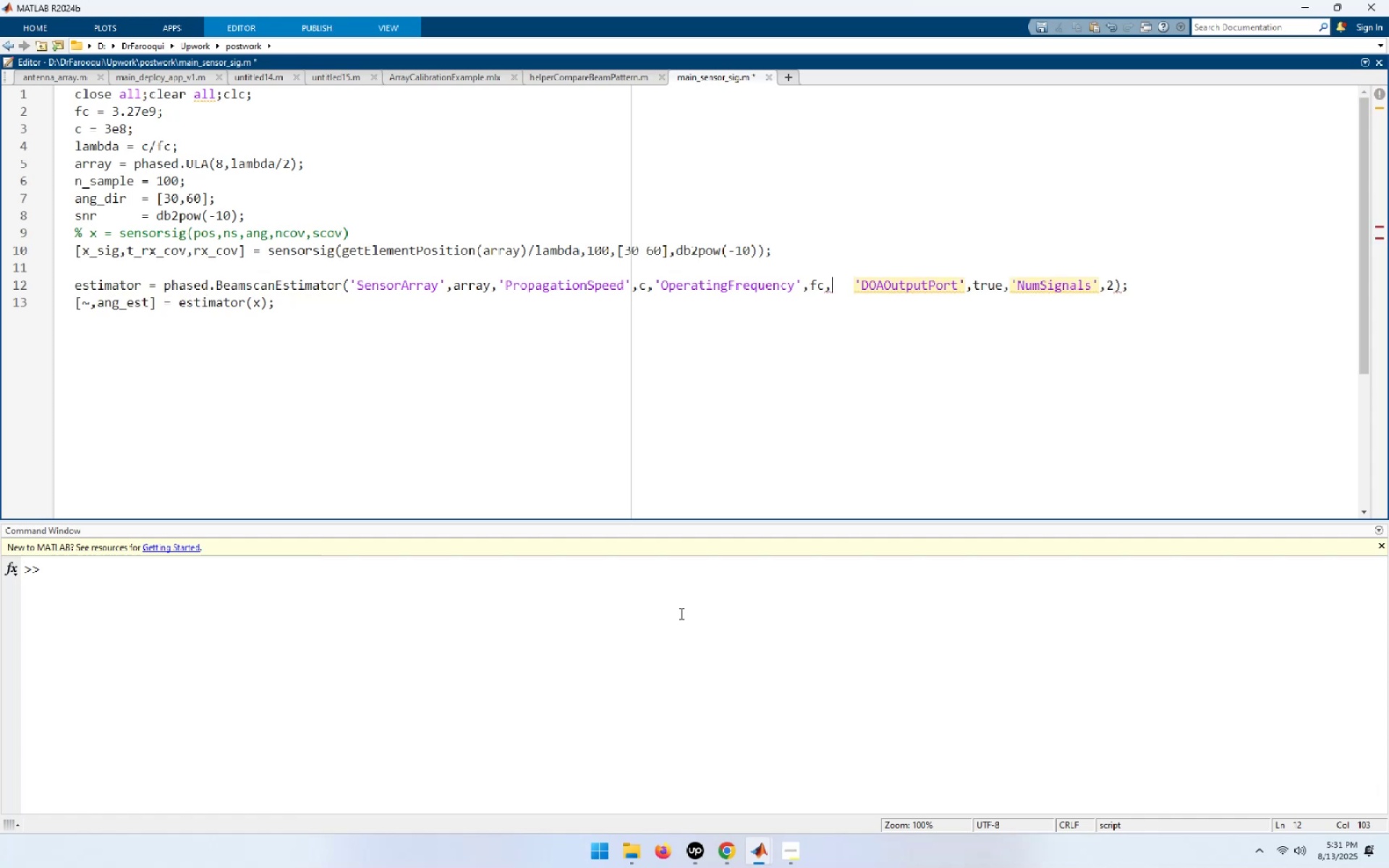 
key(Delete)
 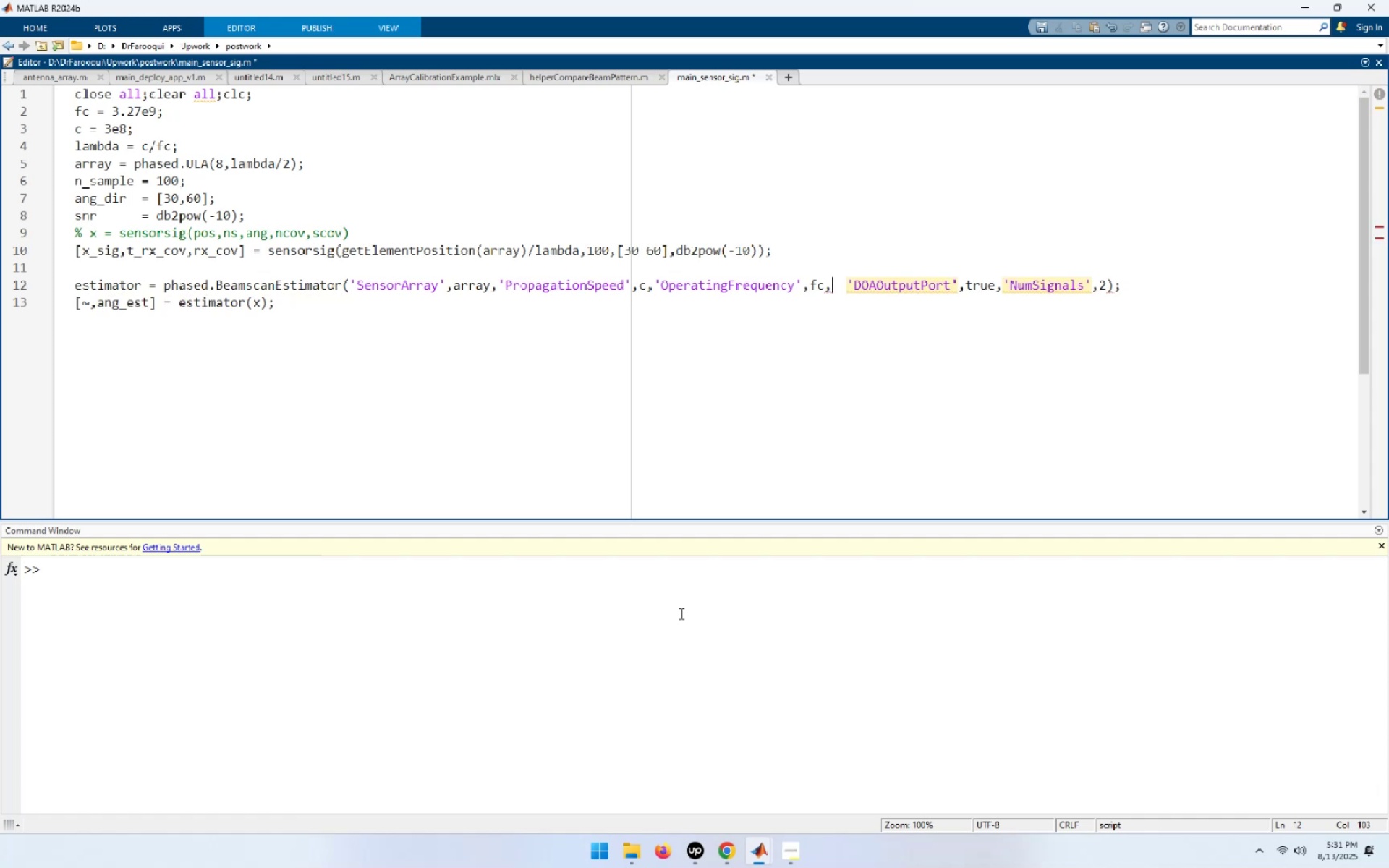 
key(Delete)
 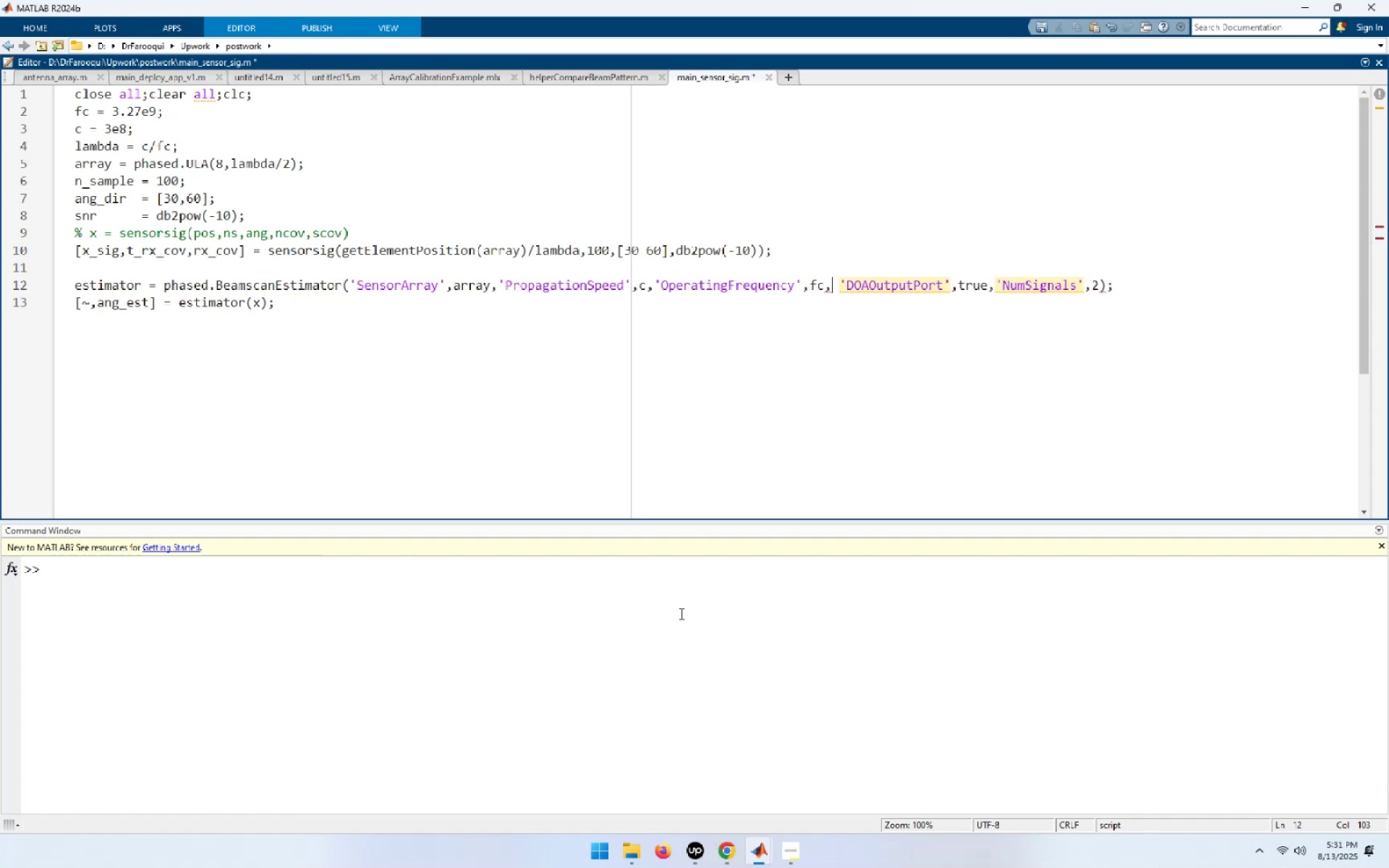 
key(Delete)
 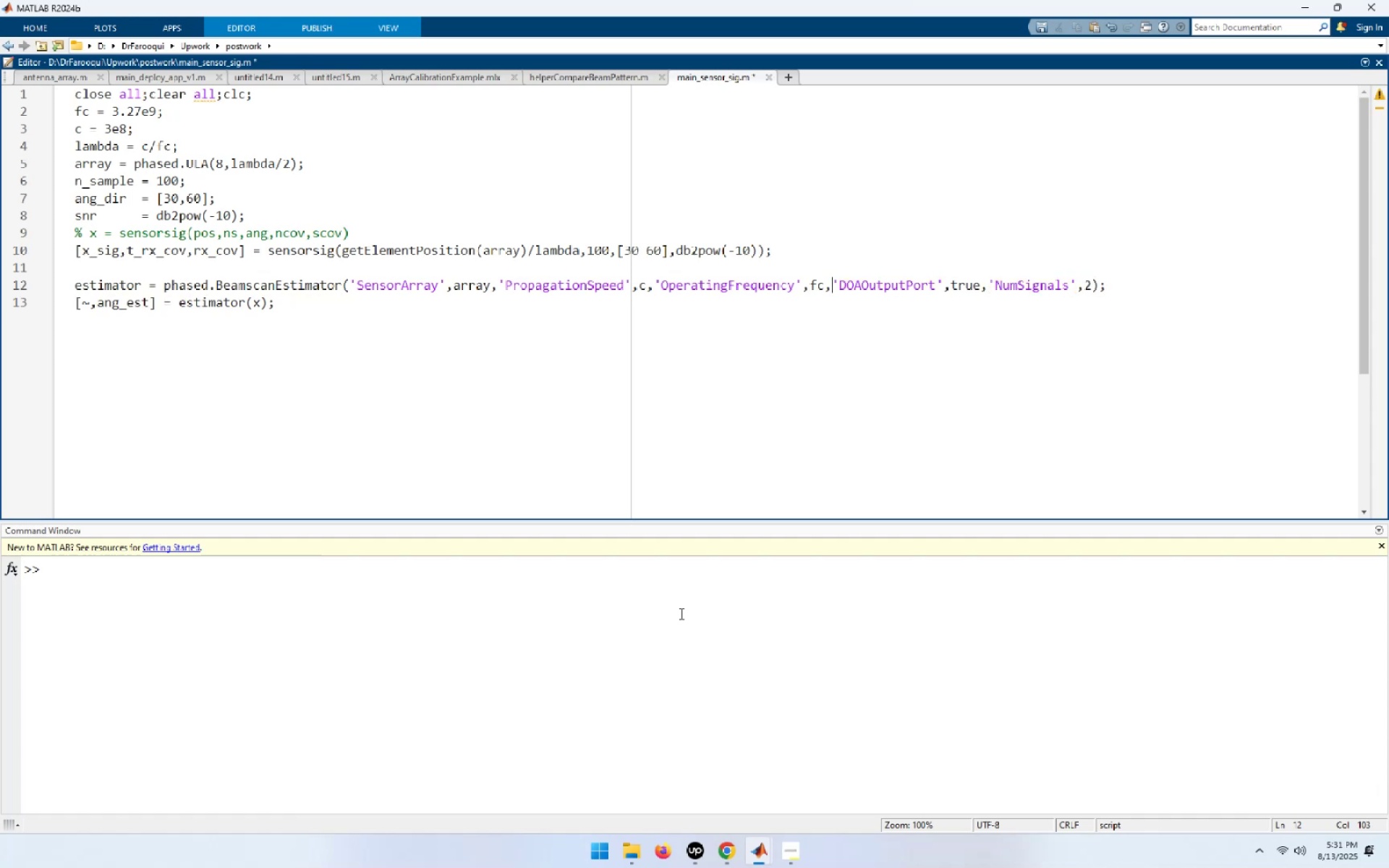 
key(End)
 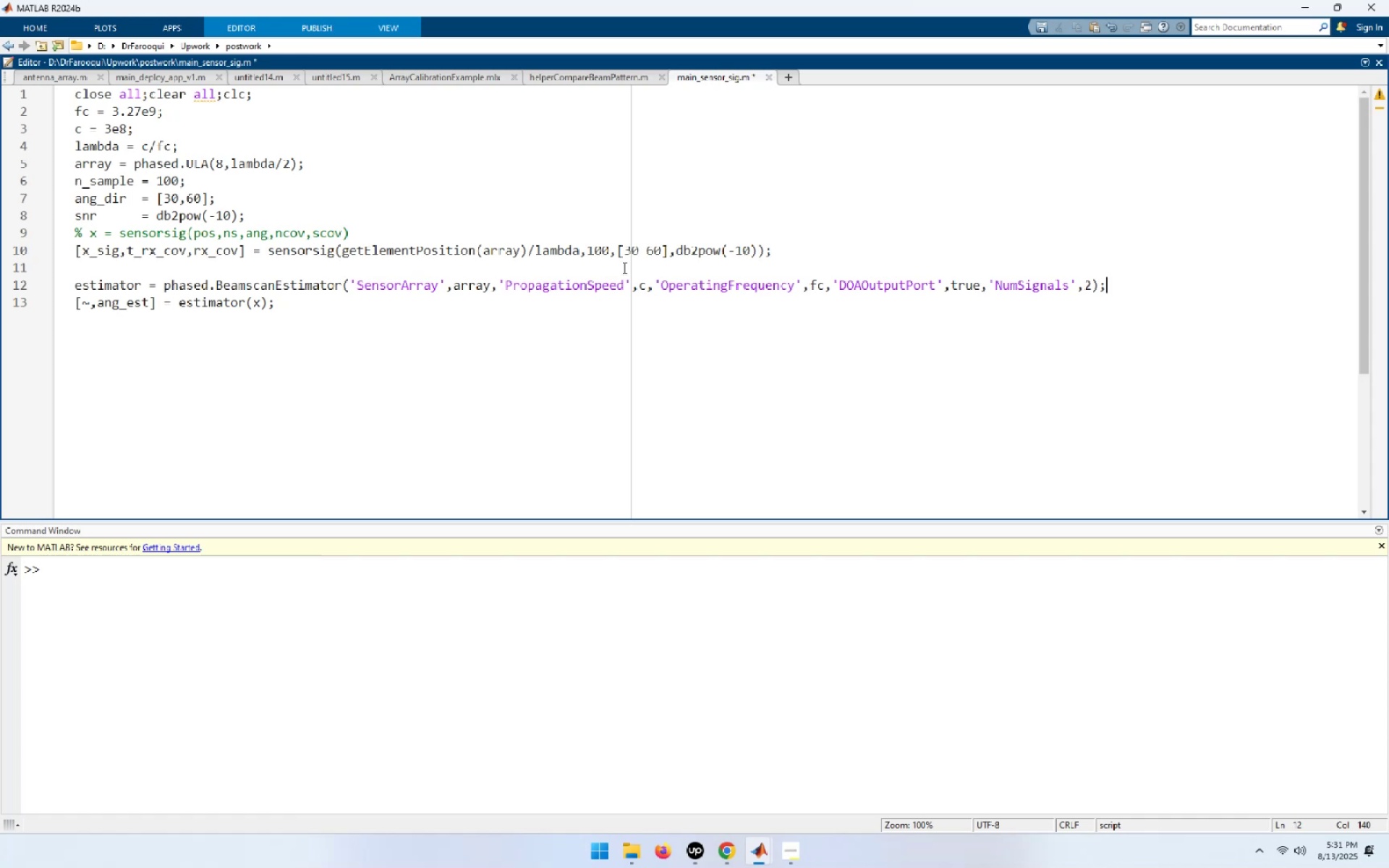 
wait(21.24)
 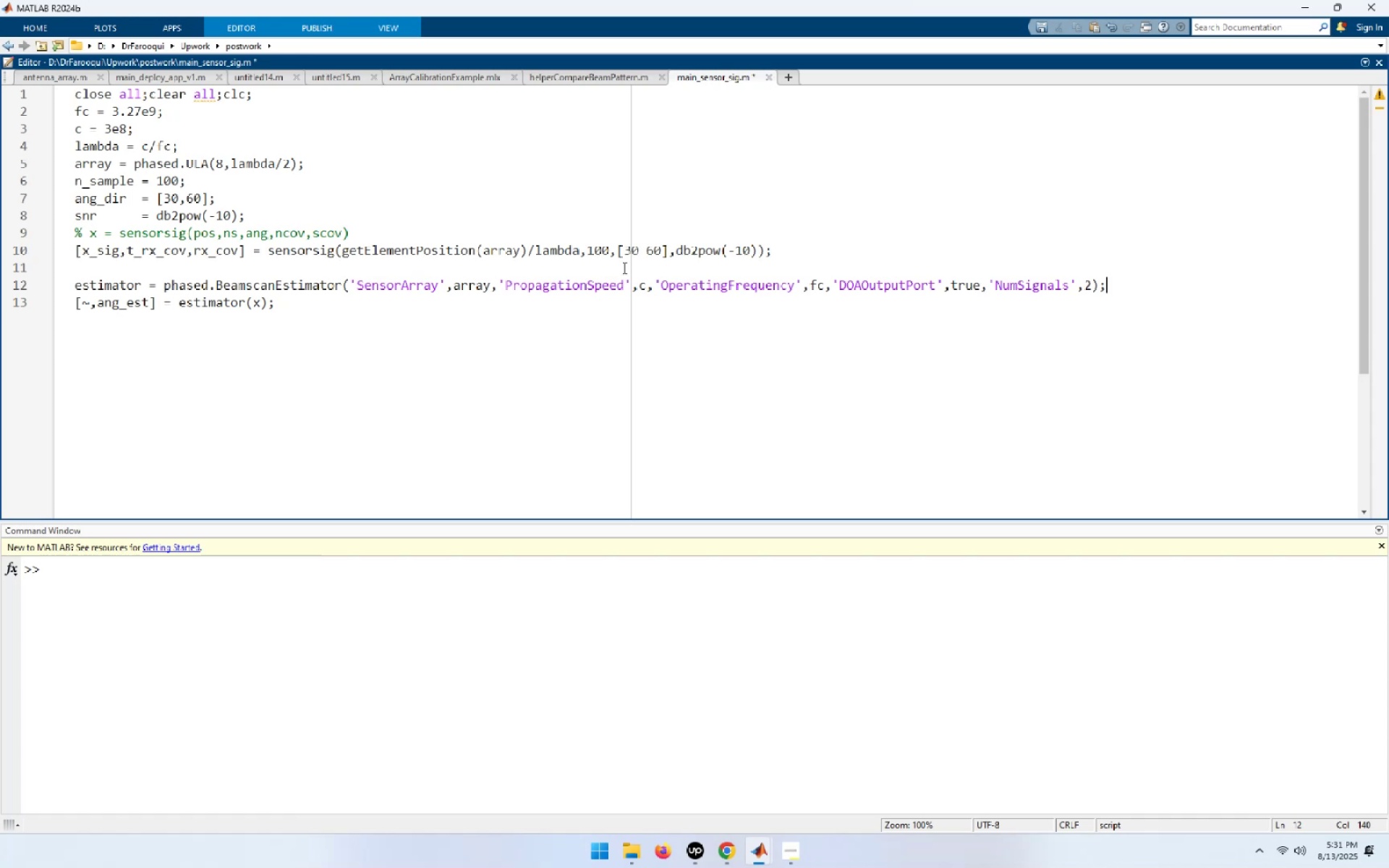 
left_click([302, 320])
 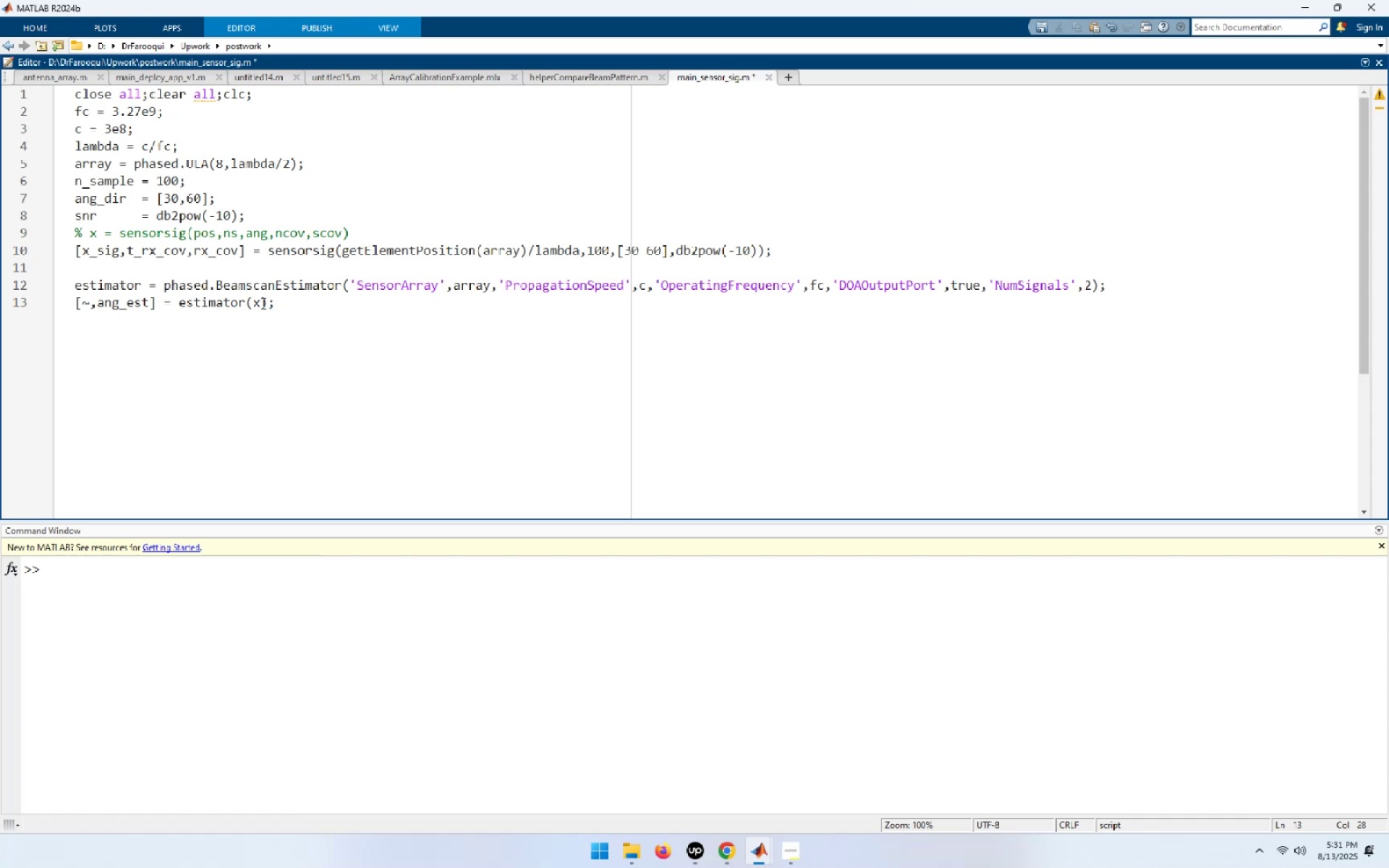 
left_click([260, 303])
 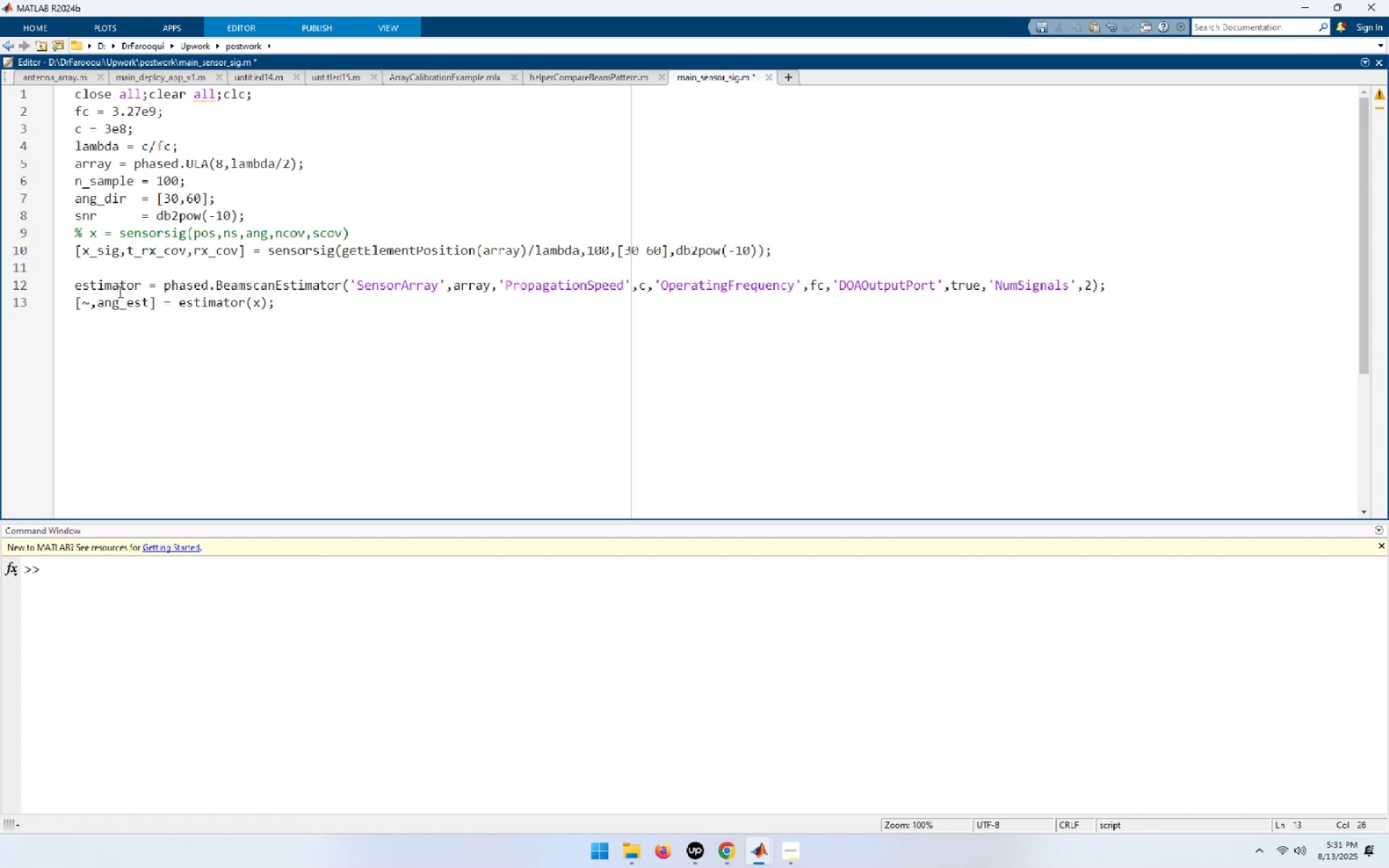 
wait(7.38)
 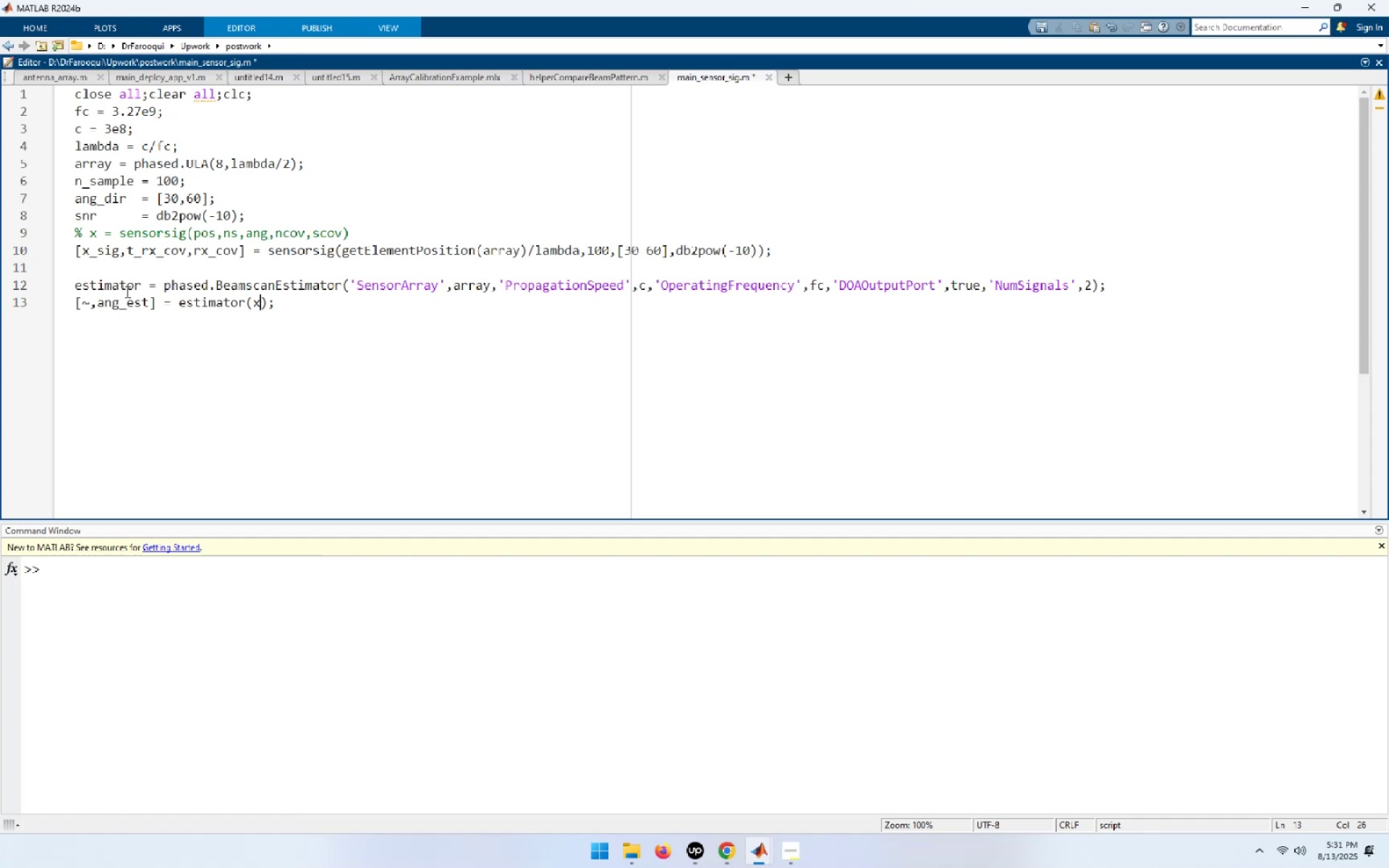 
hold_key(key=F5, duration=0.32)
 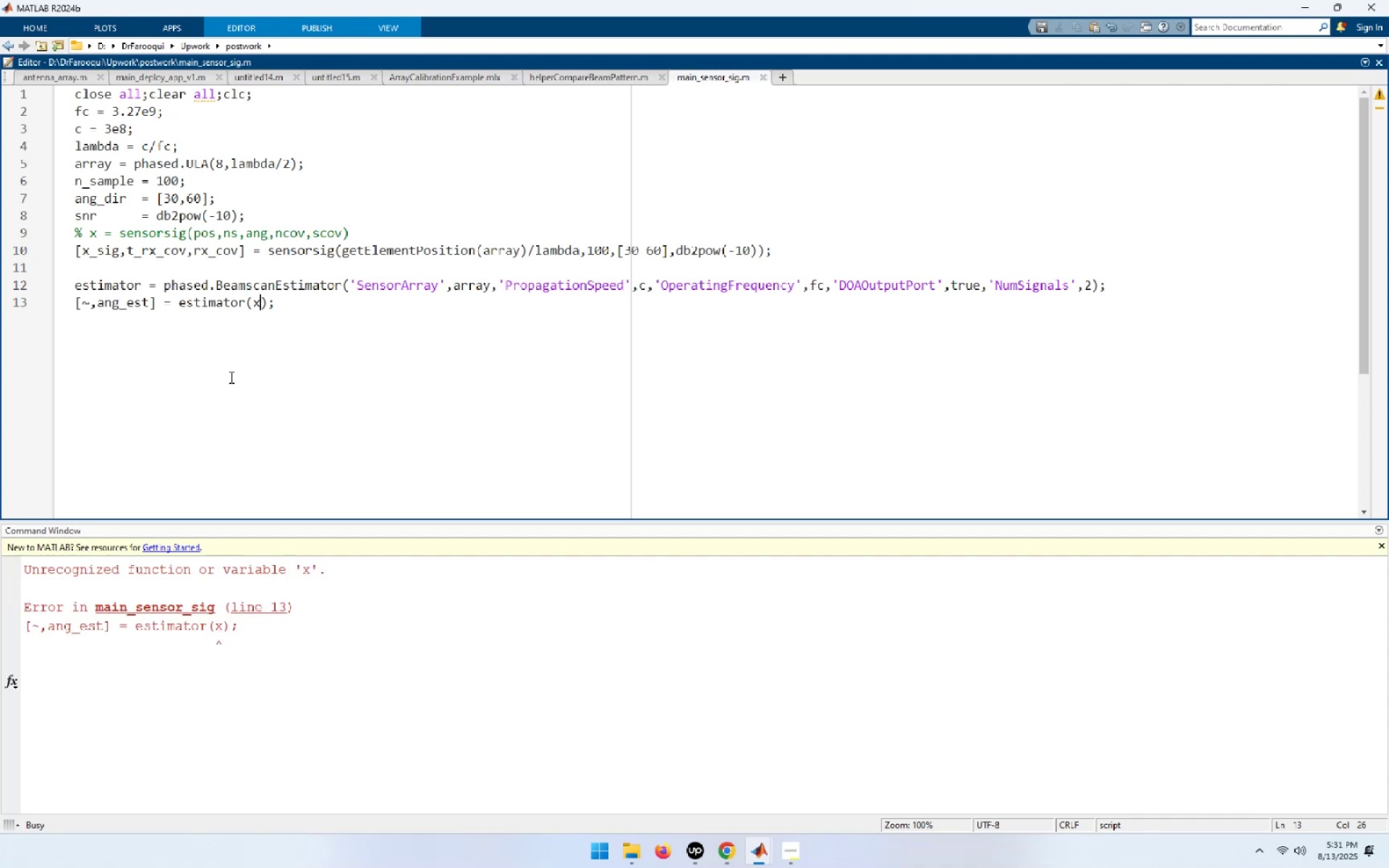 
left_click([417, 219])
 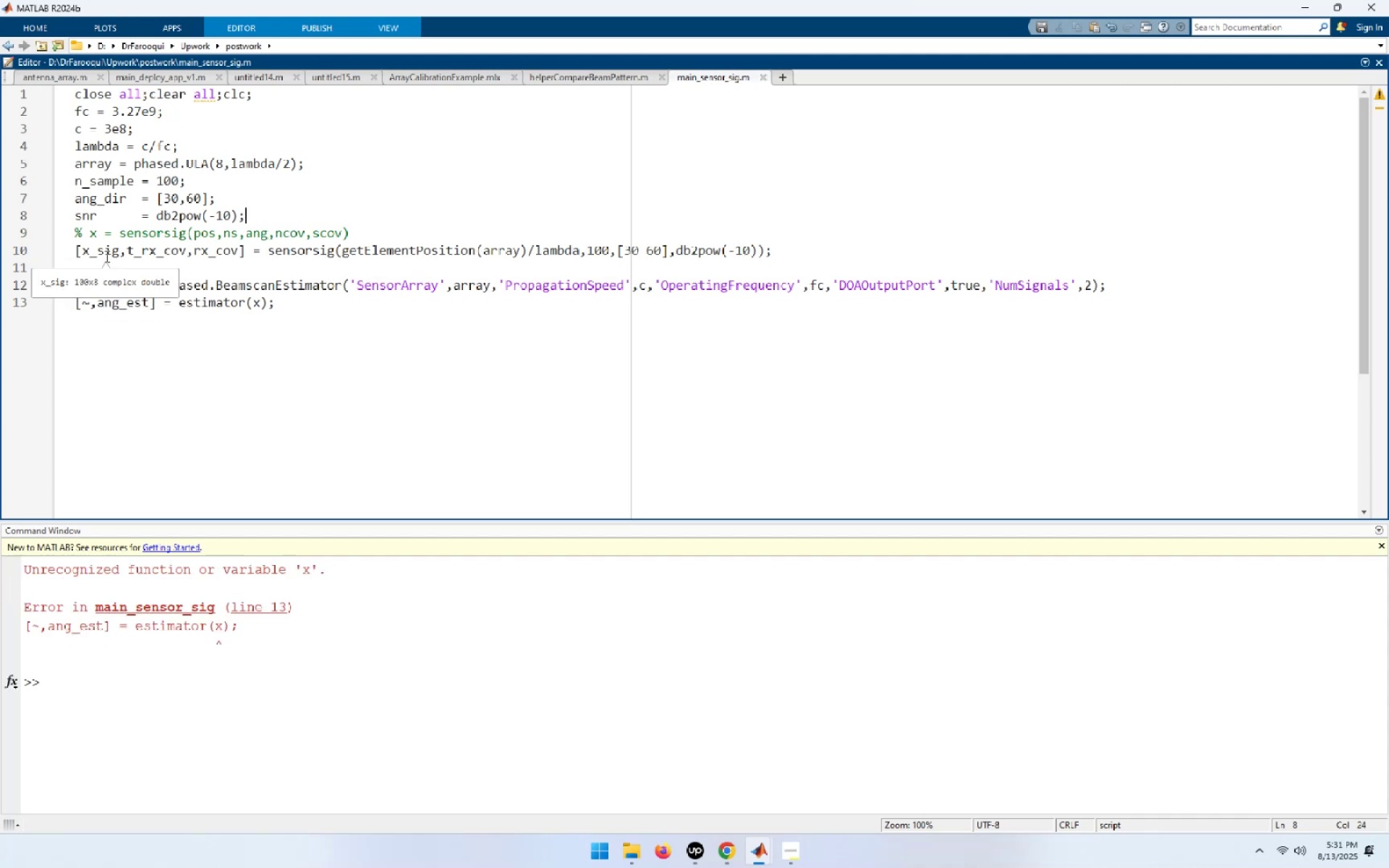 
double_click([106, 256])
 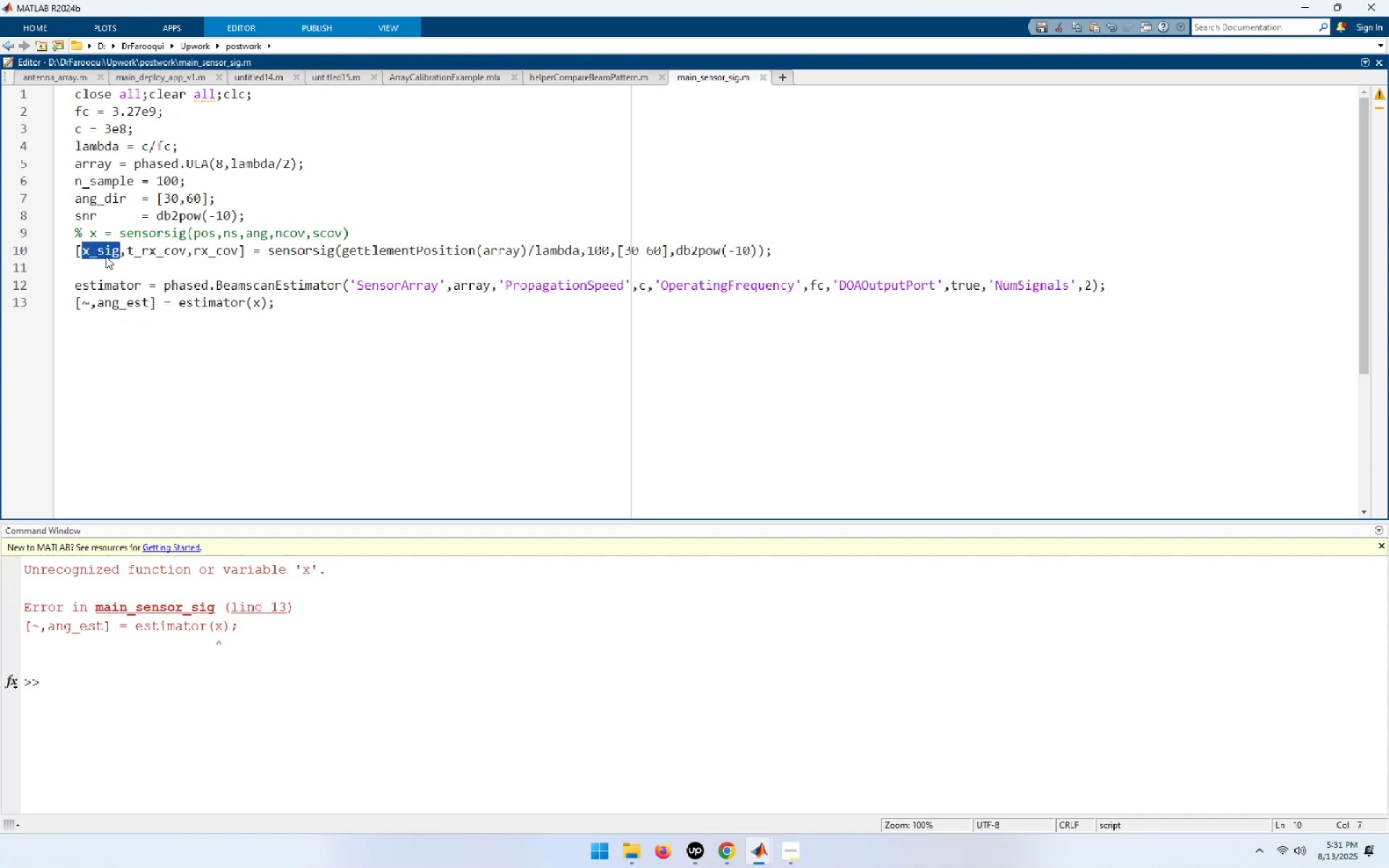 
key(Control+C)
 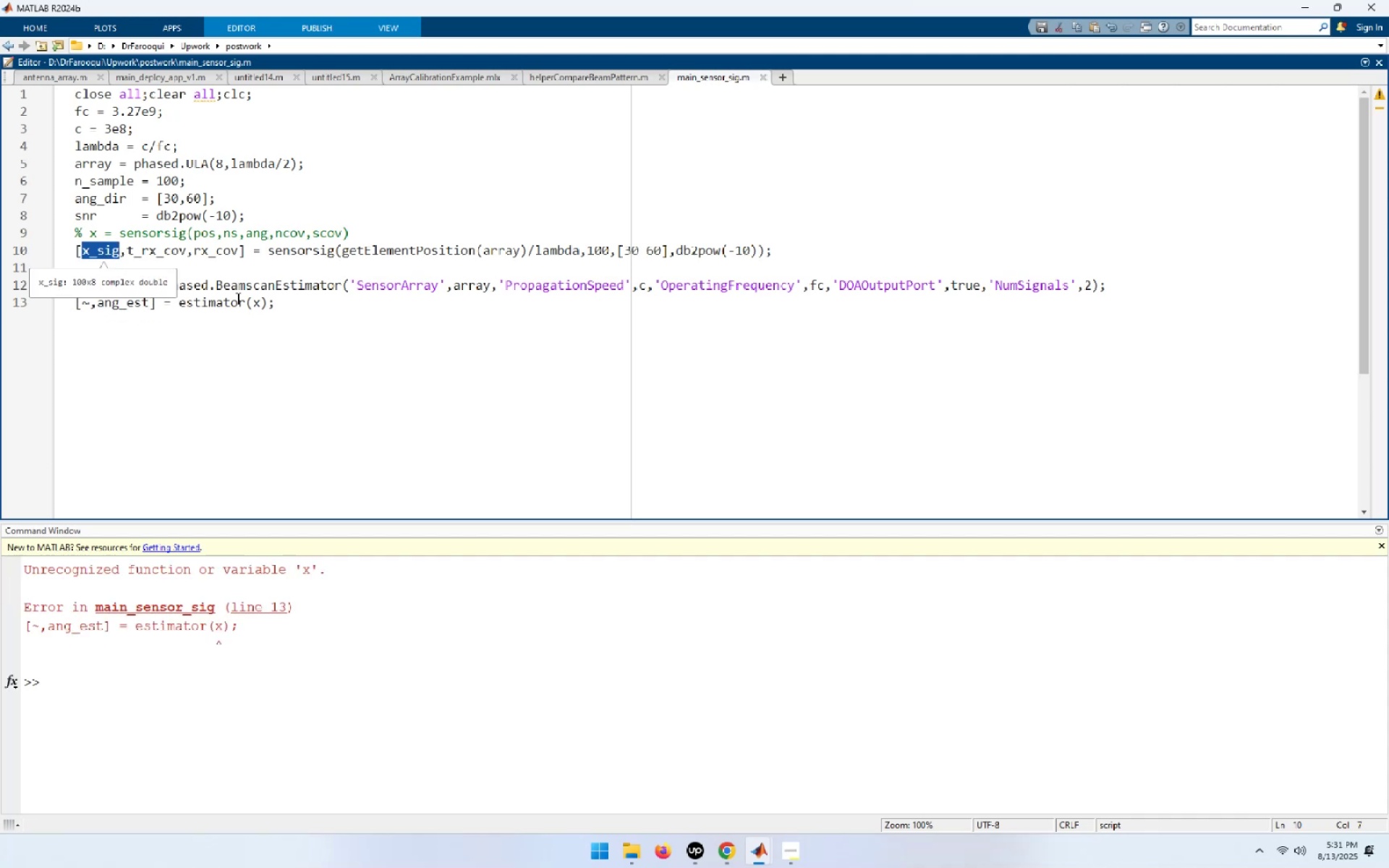 
left_click_drag(start_coordinate=[253, 299], to_coordinate=[258, 300])
 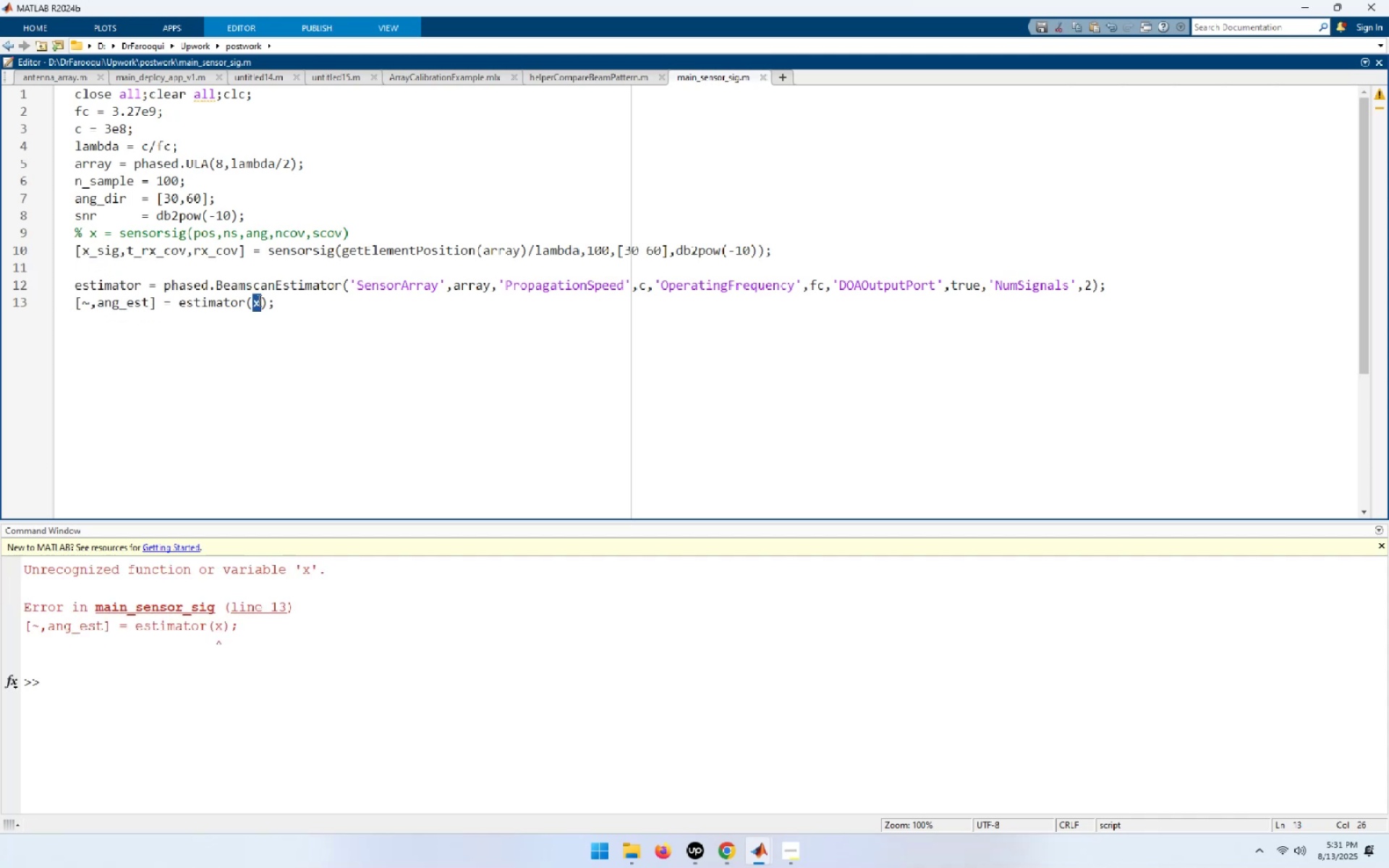 
key(Control+ControlLeft)
 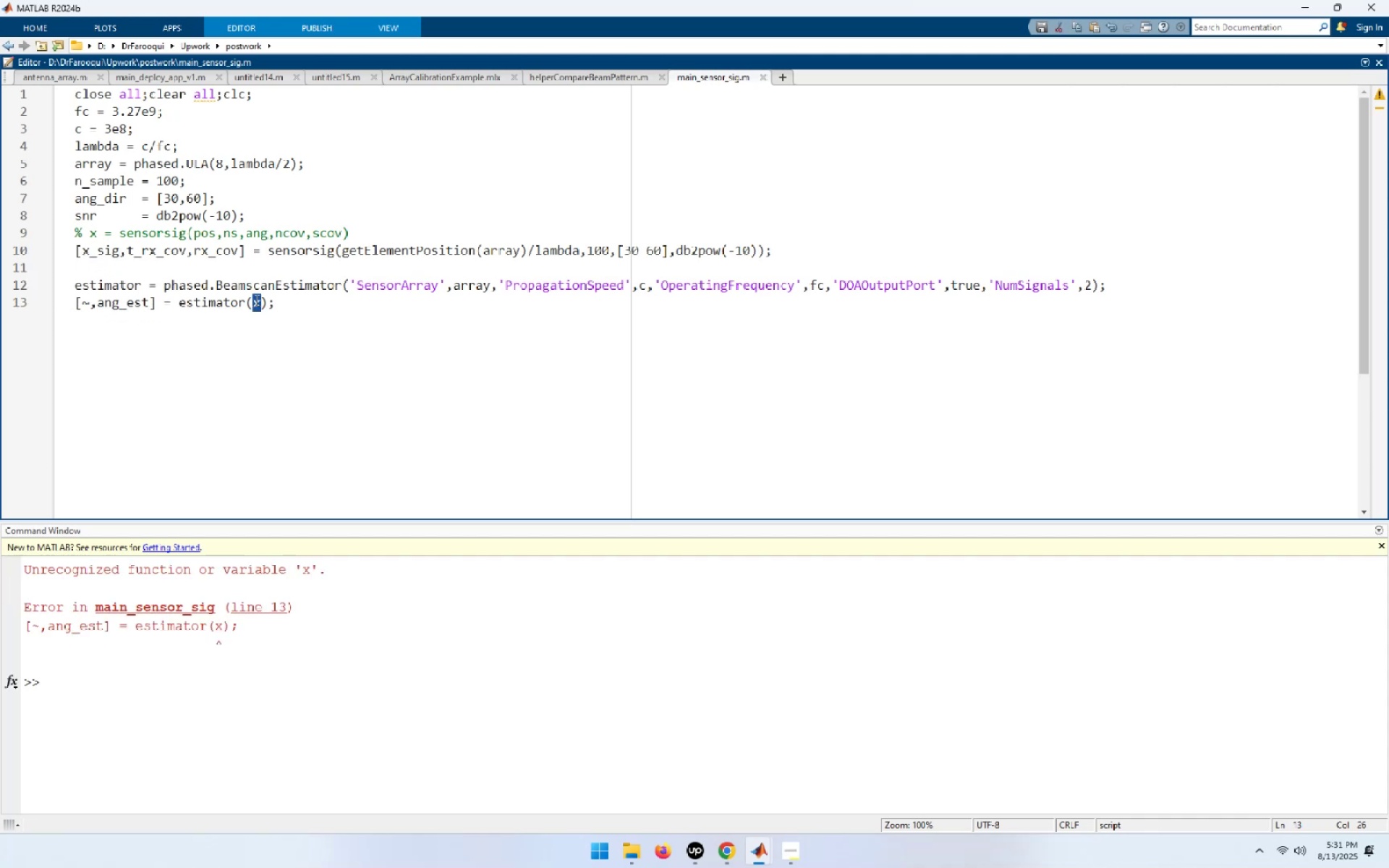 
key(Control+V)
 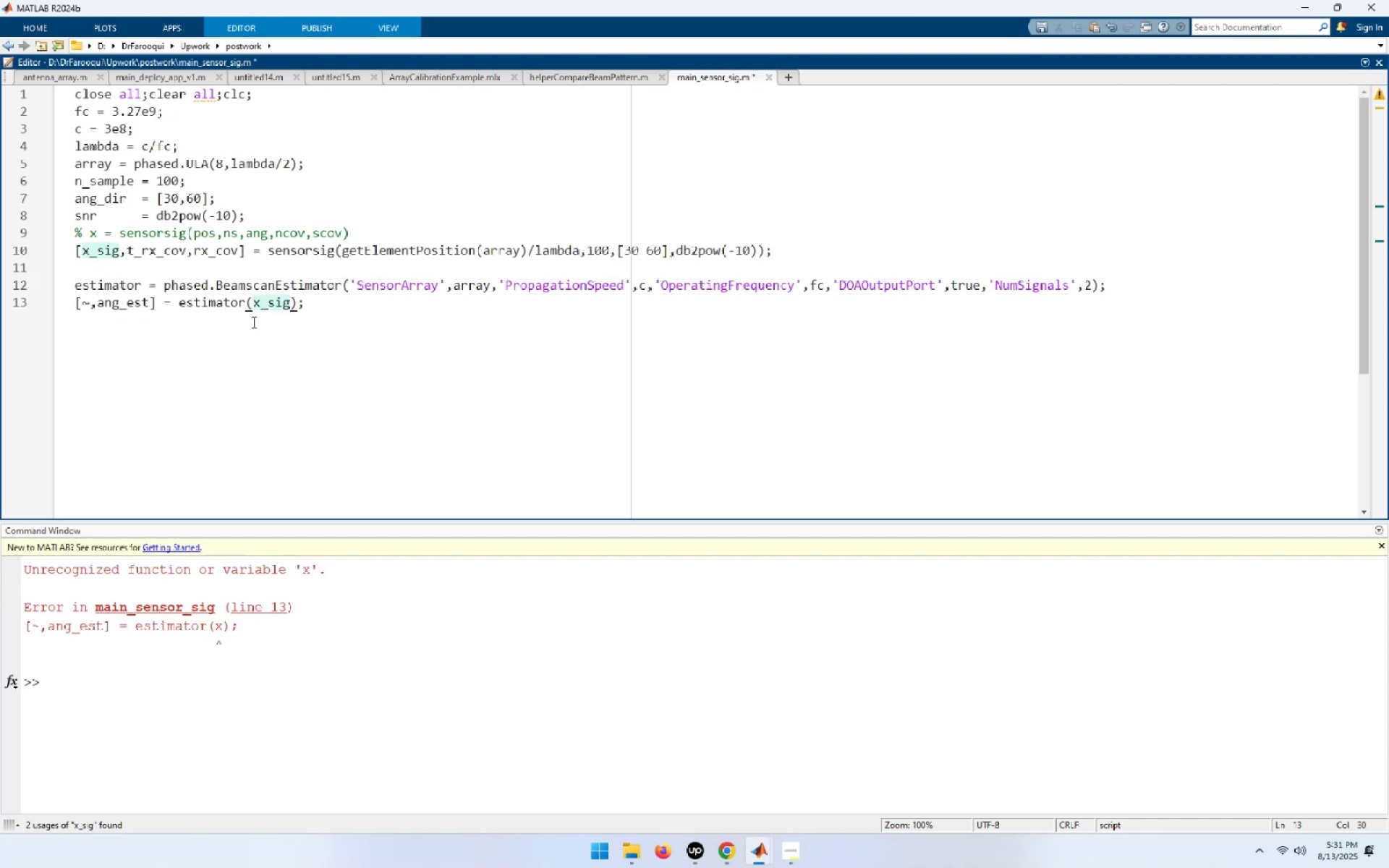 
key(F5)
 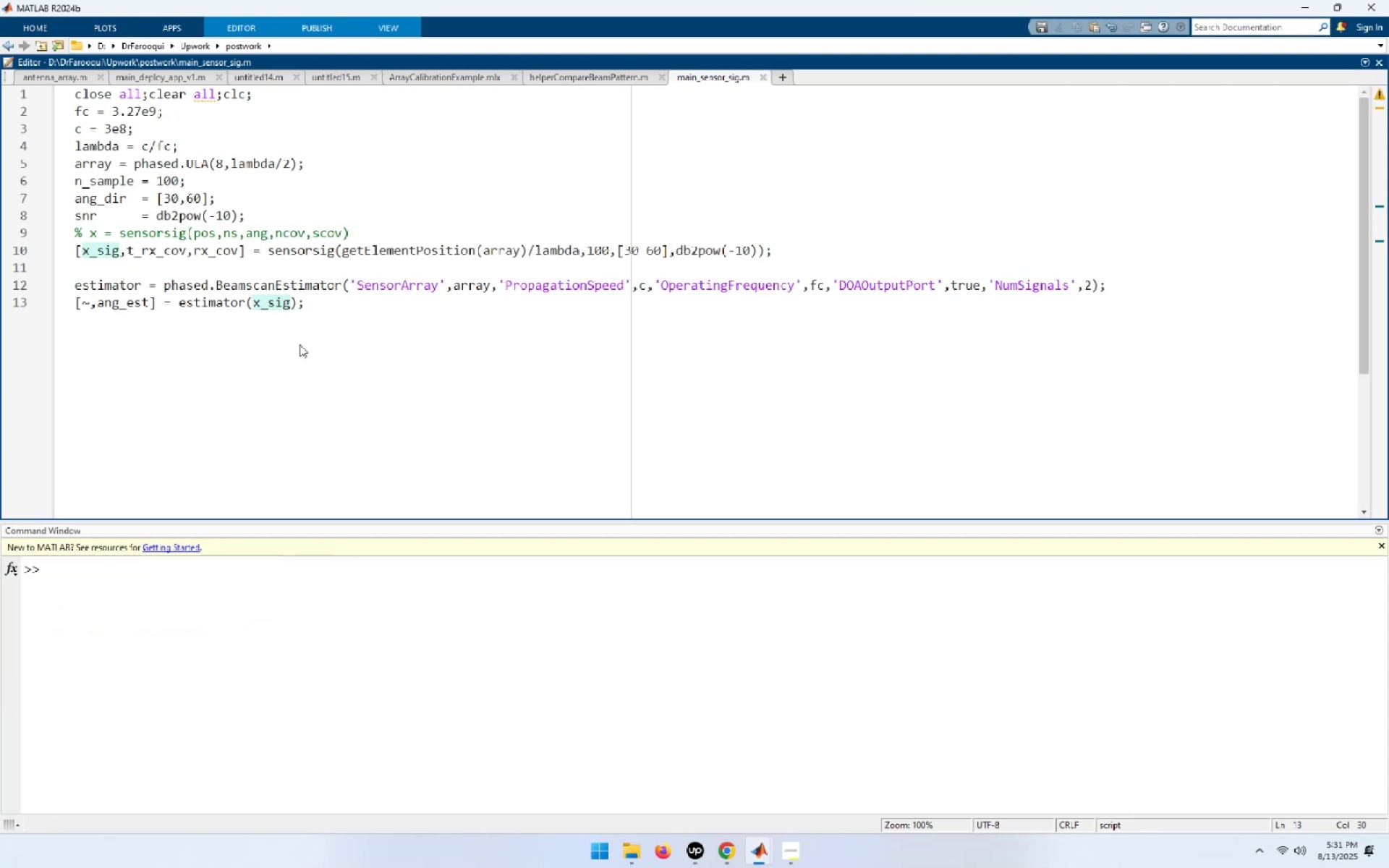 
left_click_drag(start_coordinate=[328, 521], to_coordinate=[321, 268])
 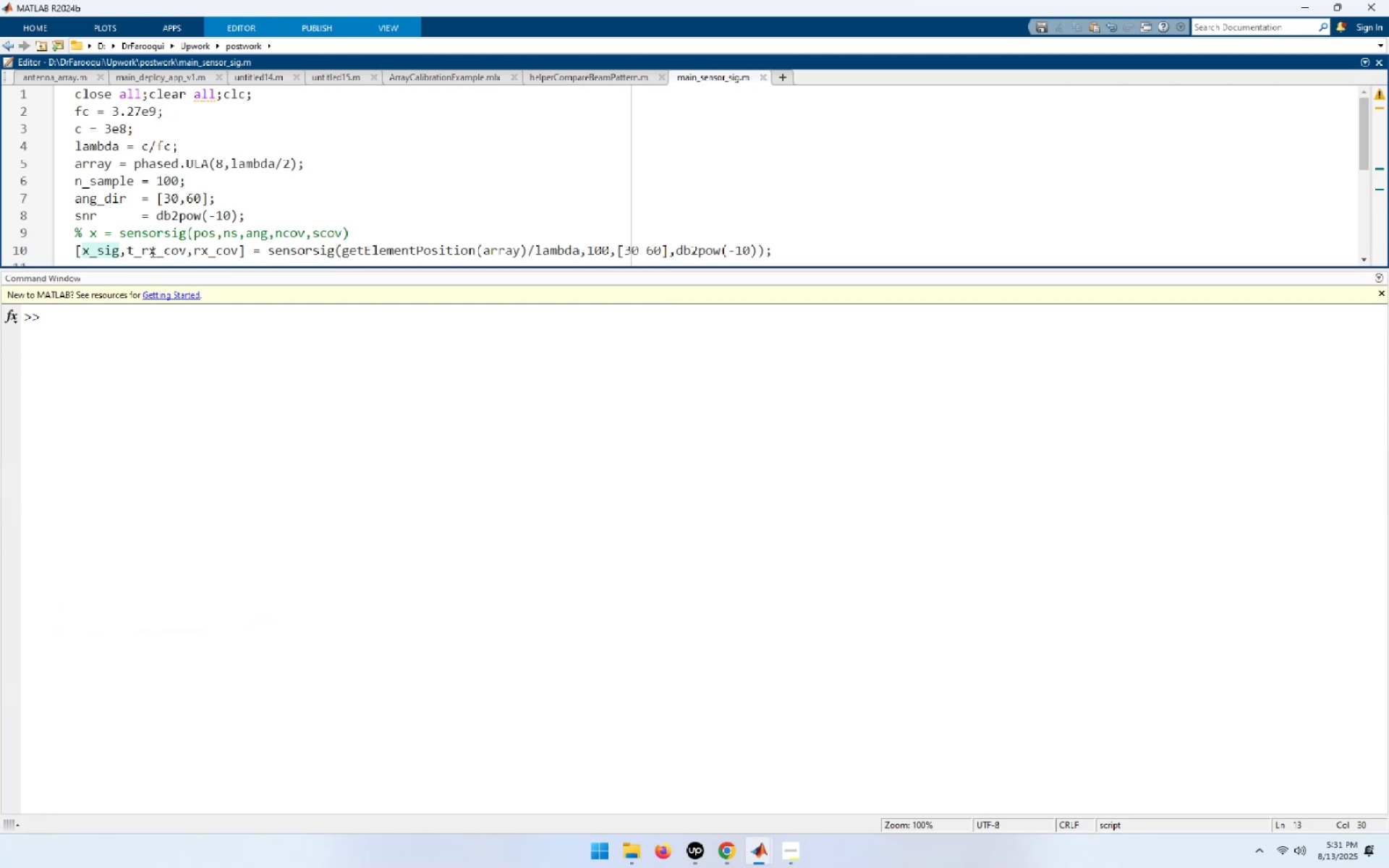 
double_click([151, 251])
 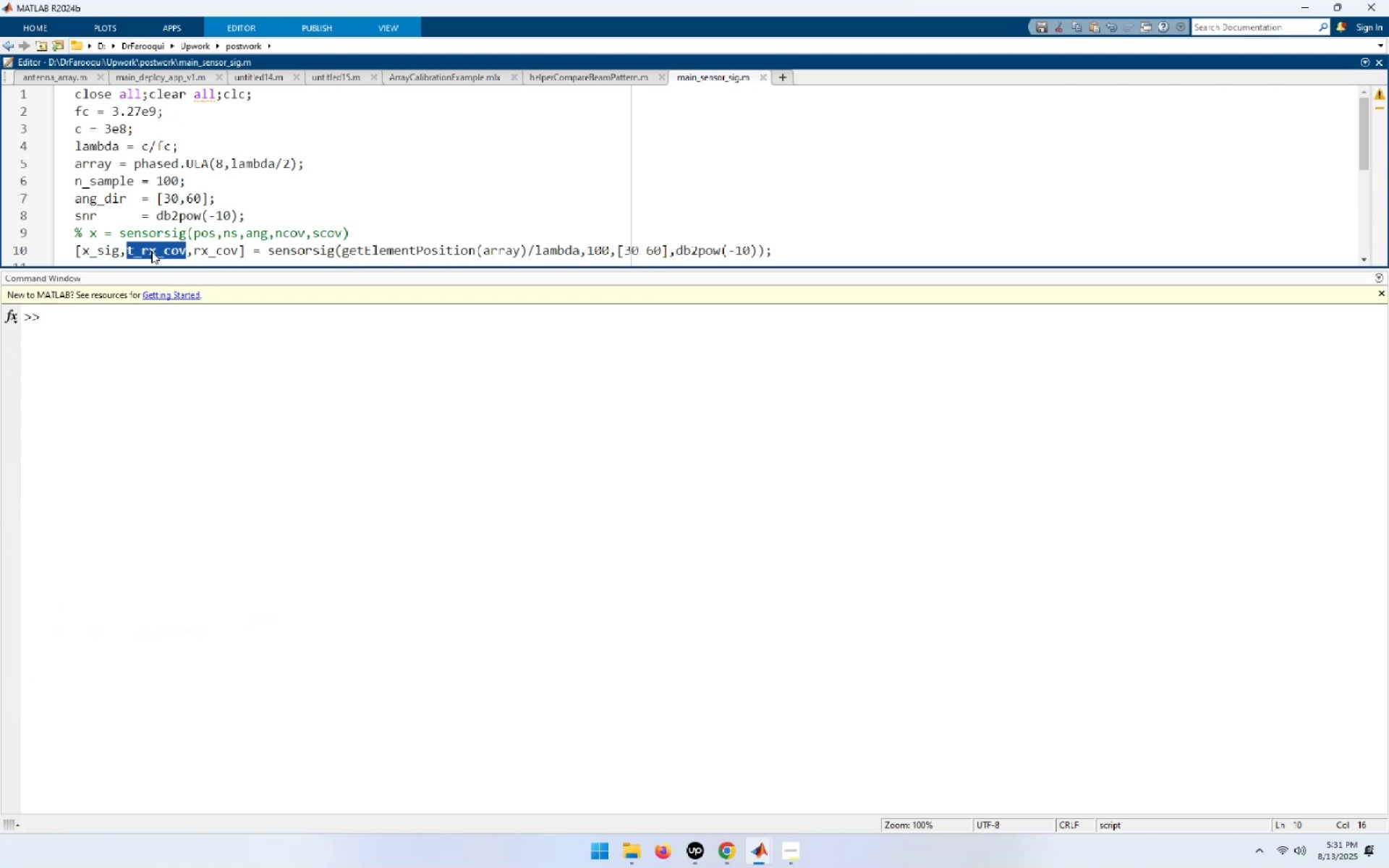 
key(F9)
 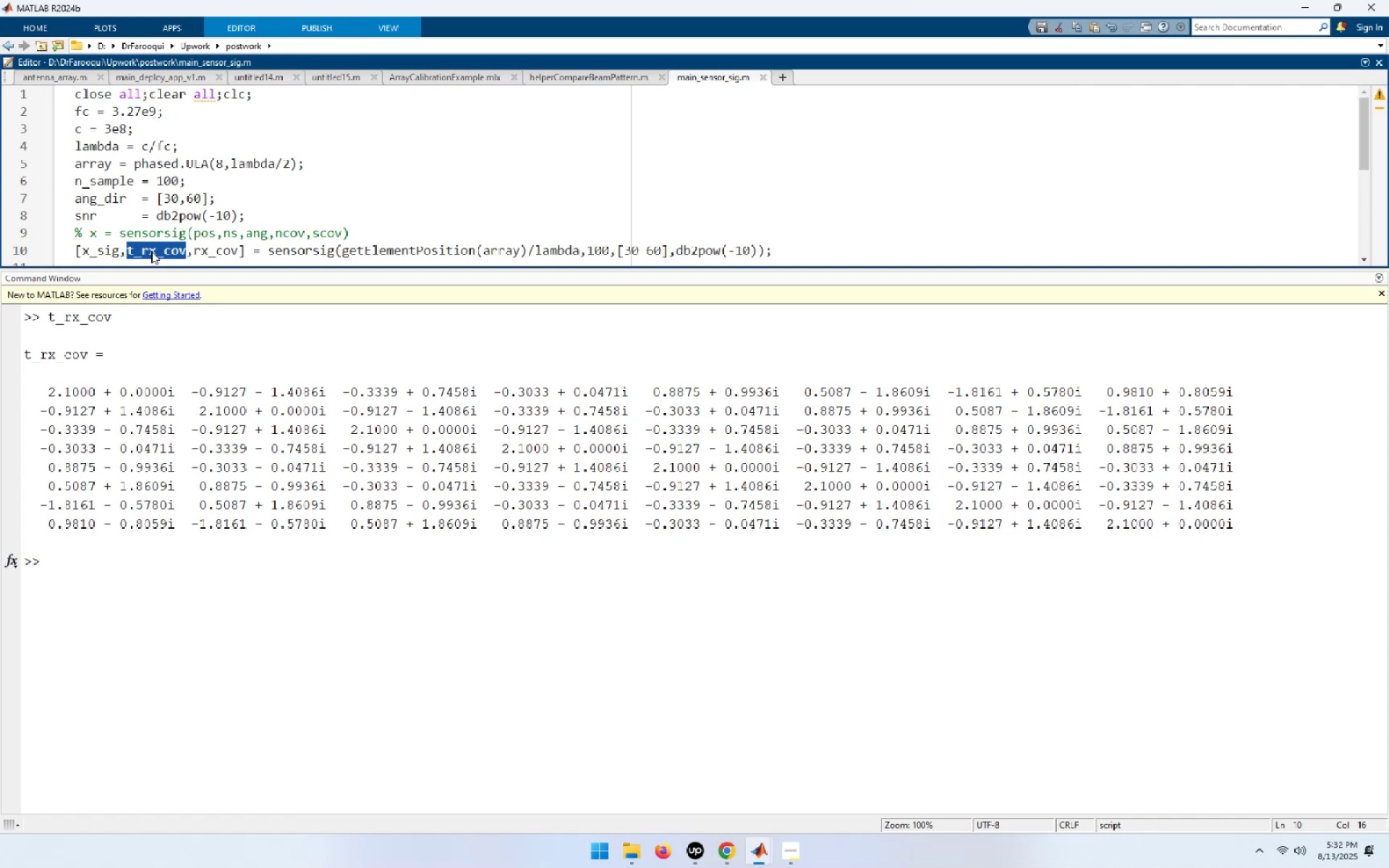 
double_click([211, 252])
 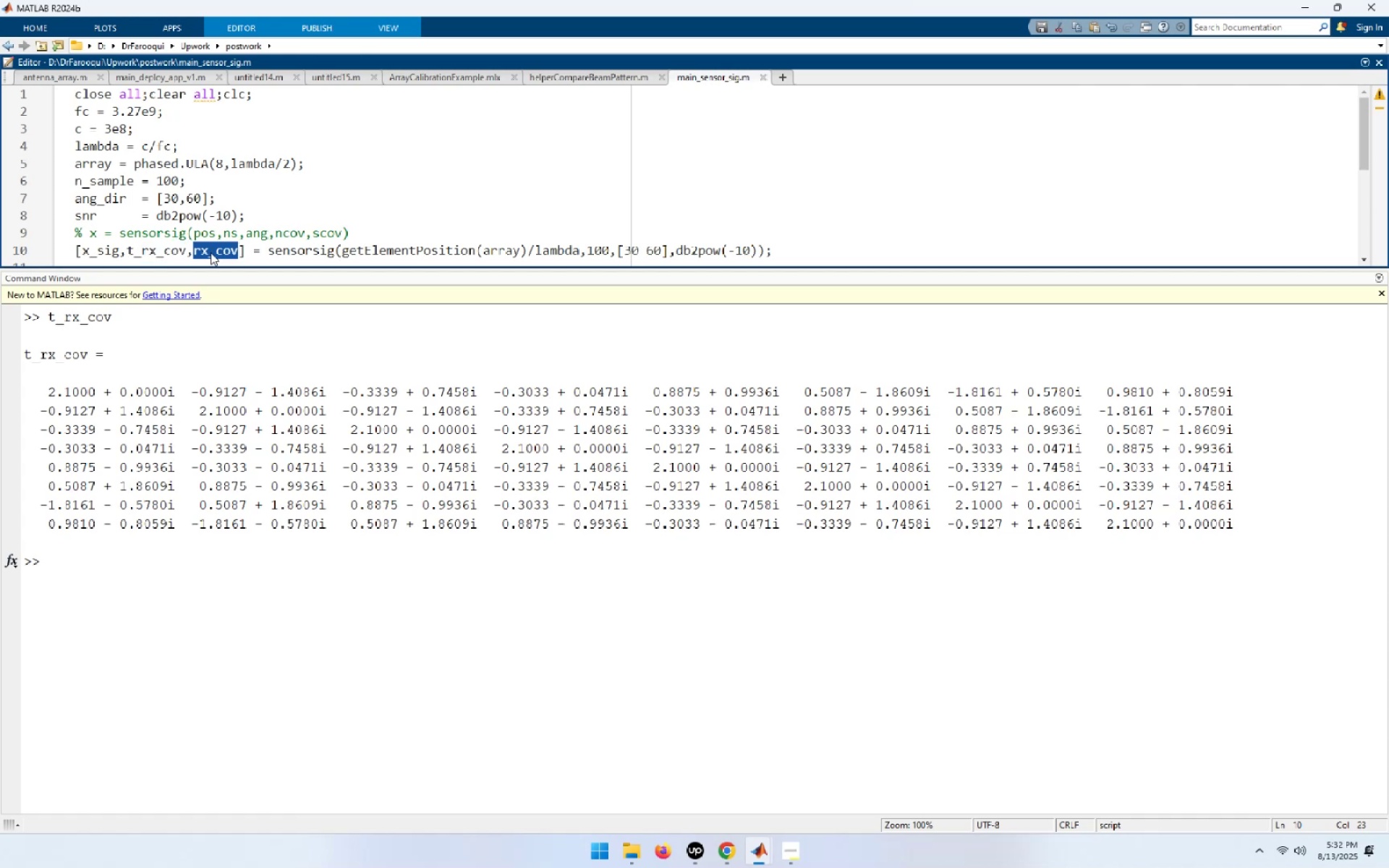 
key(F9)
 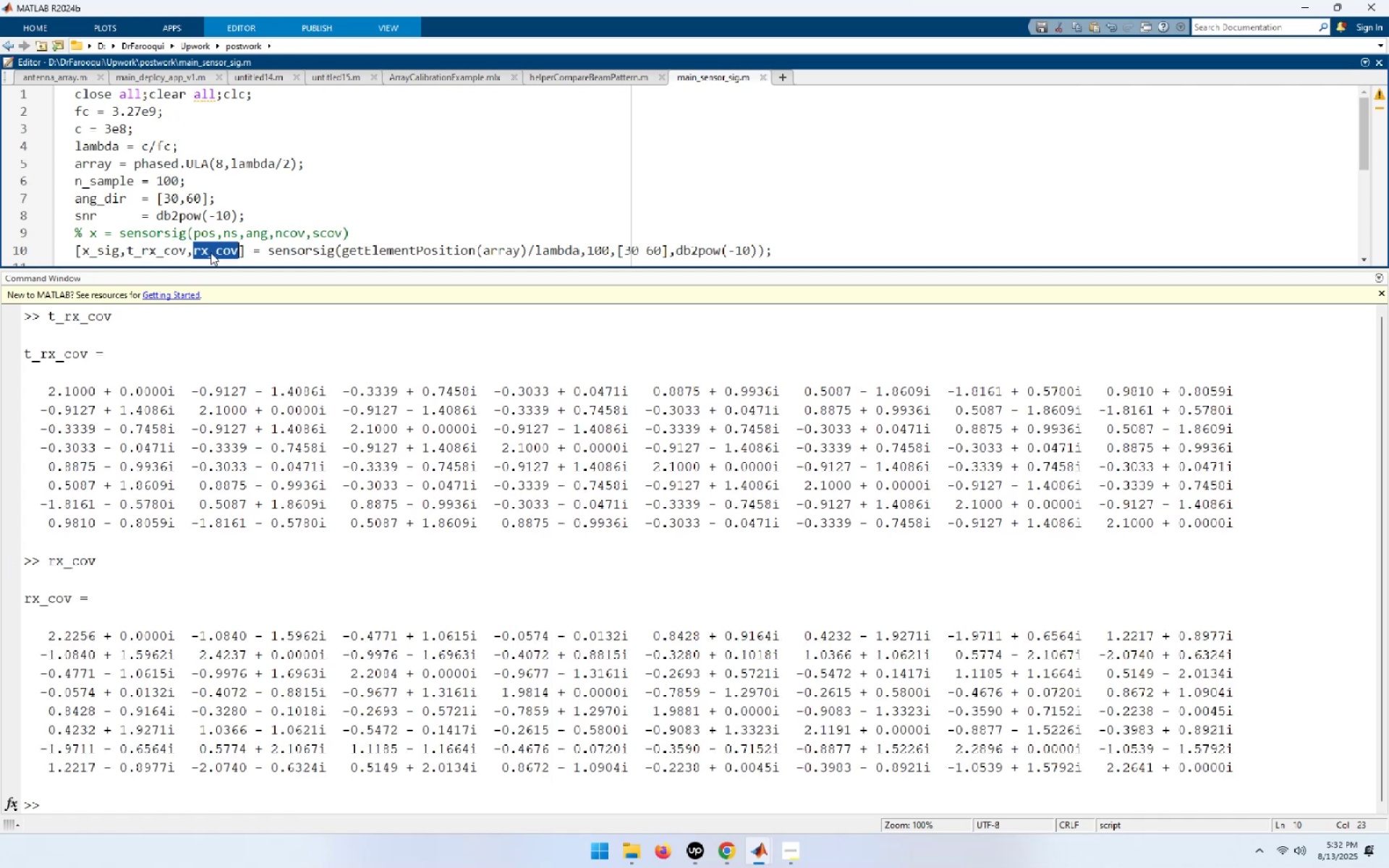 
wait(7.28)
 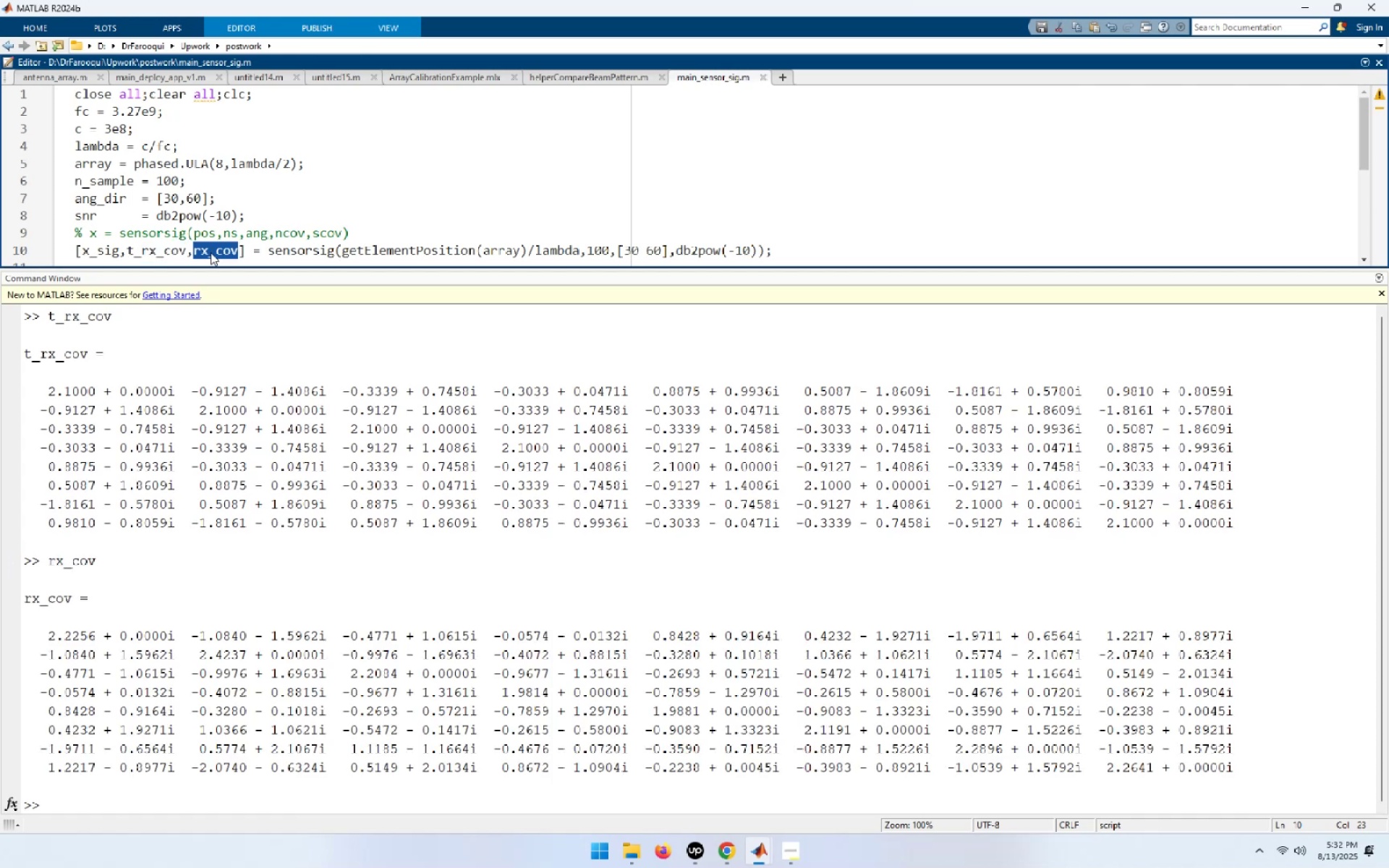 
double_click([164, 248])
 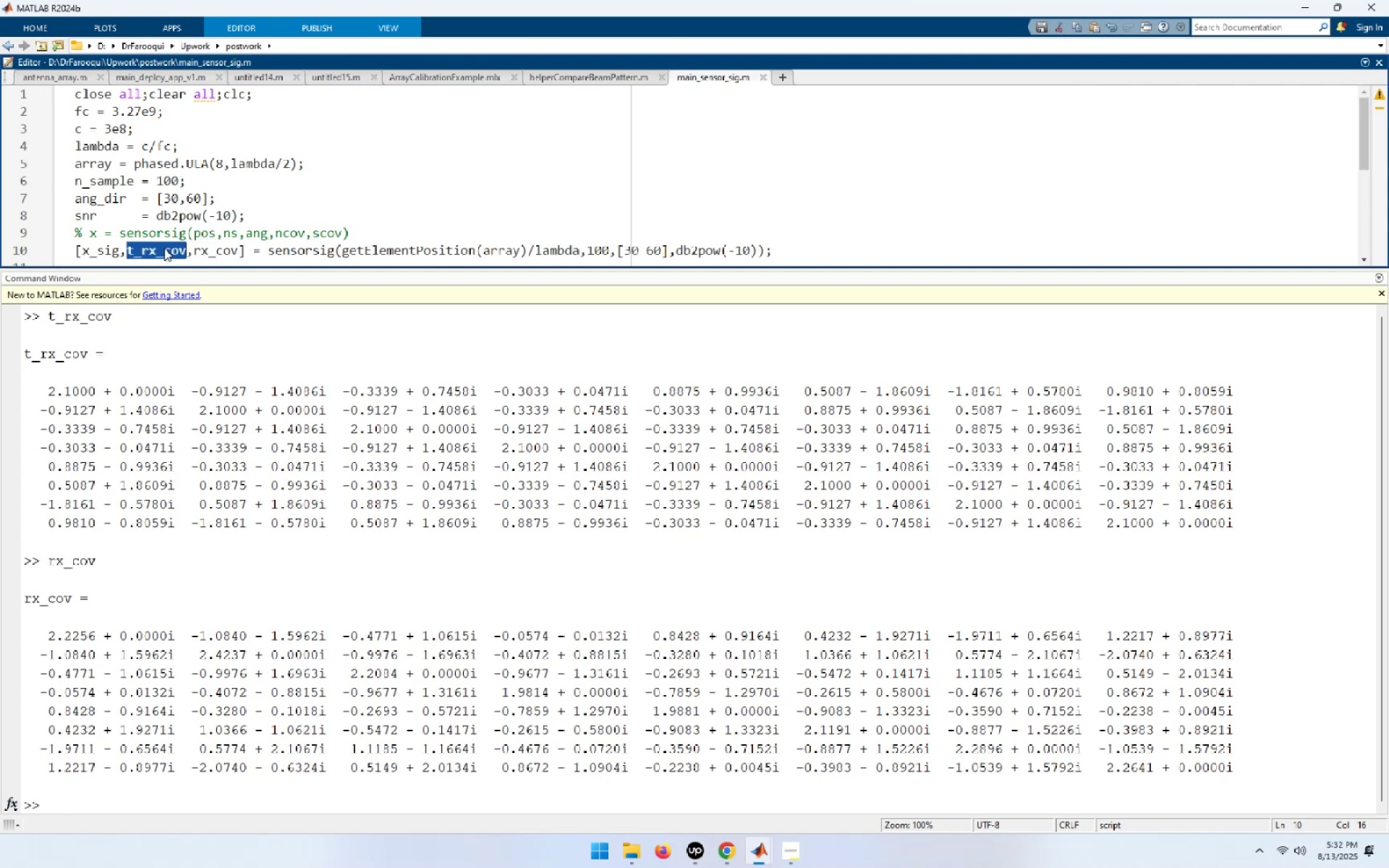 
key(Control+C)
 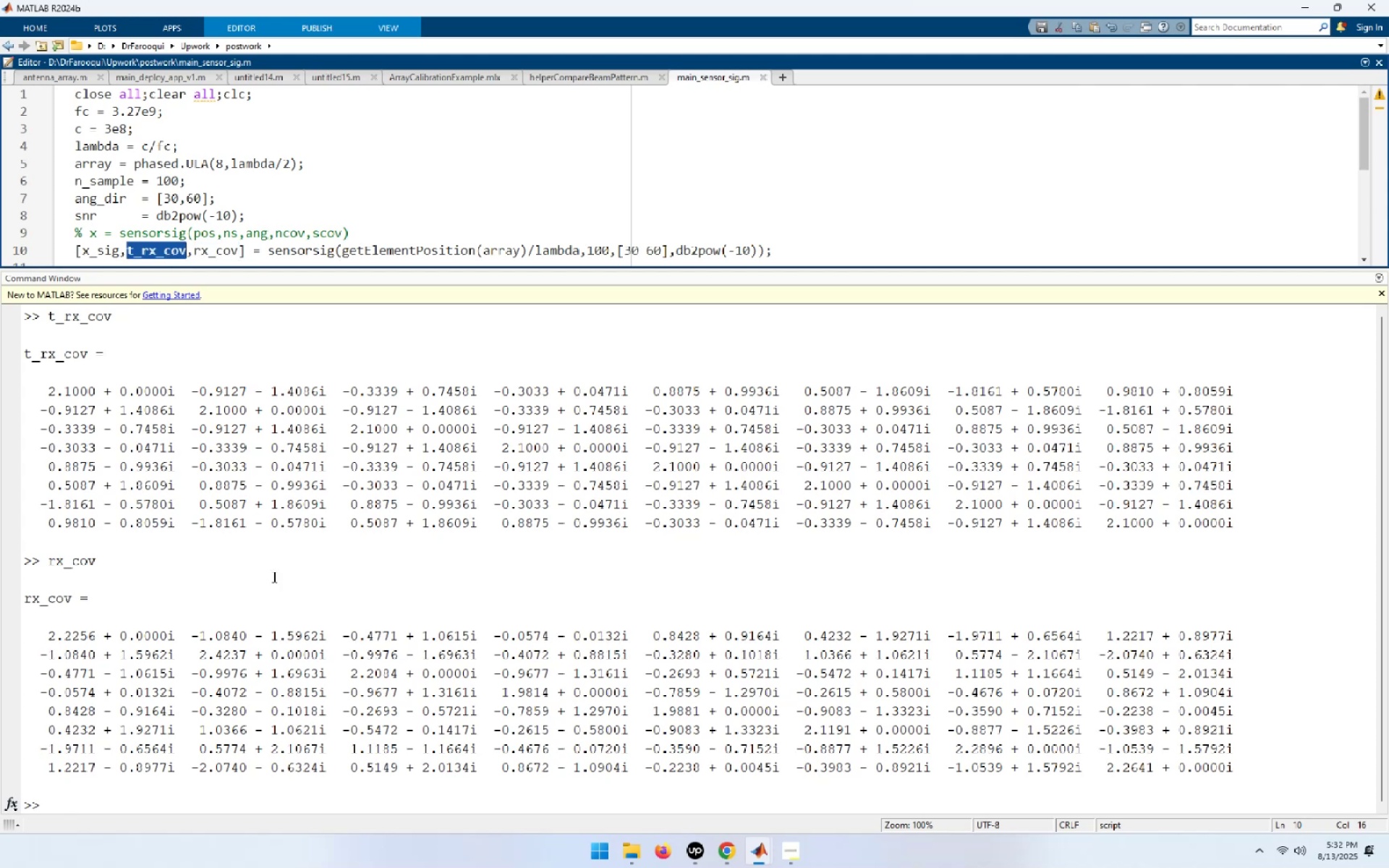 
left_click([276, 587])
 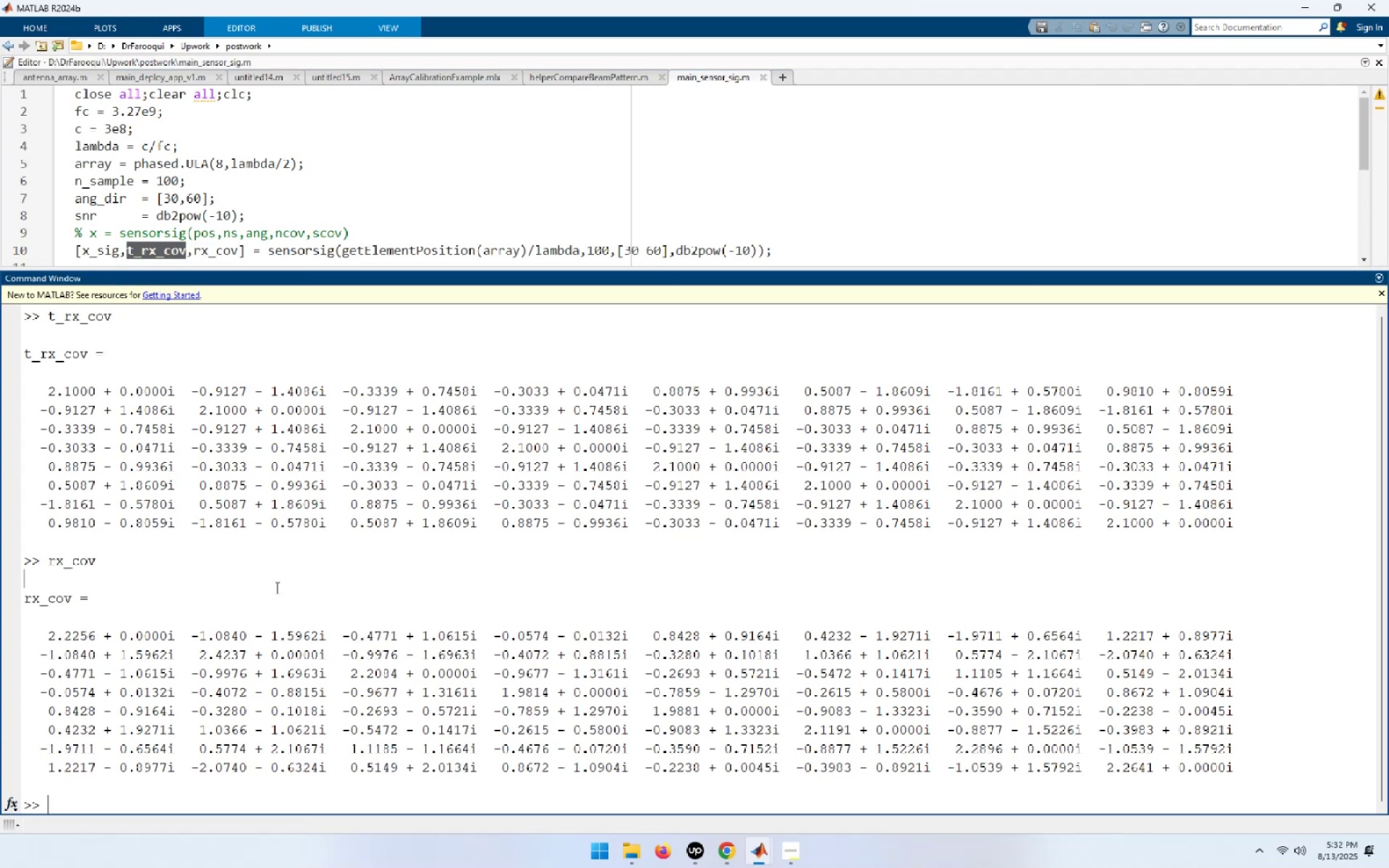 
type(abs()
 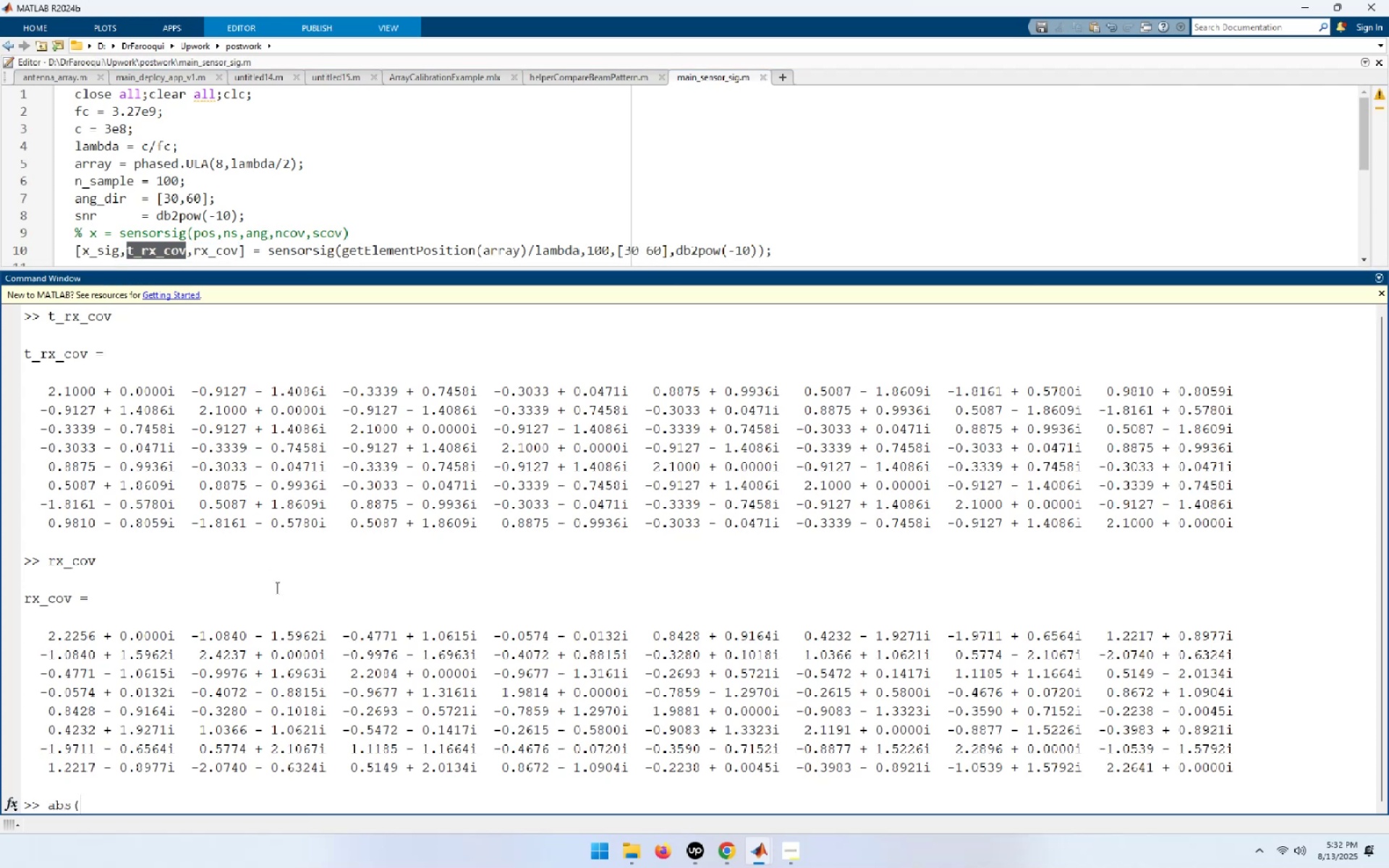 
key(Control+ControlLeft)
 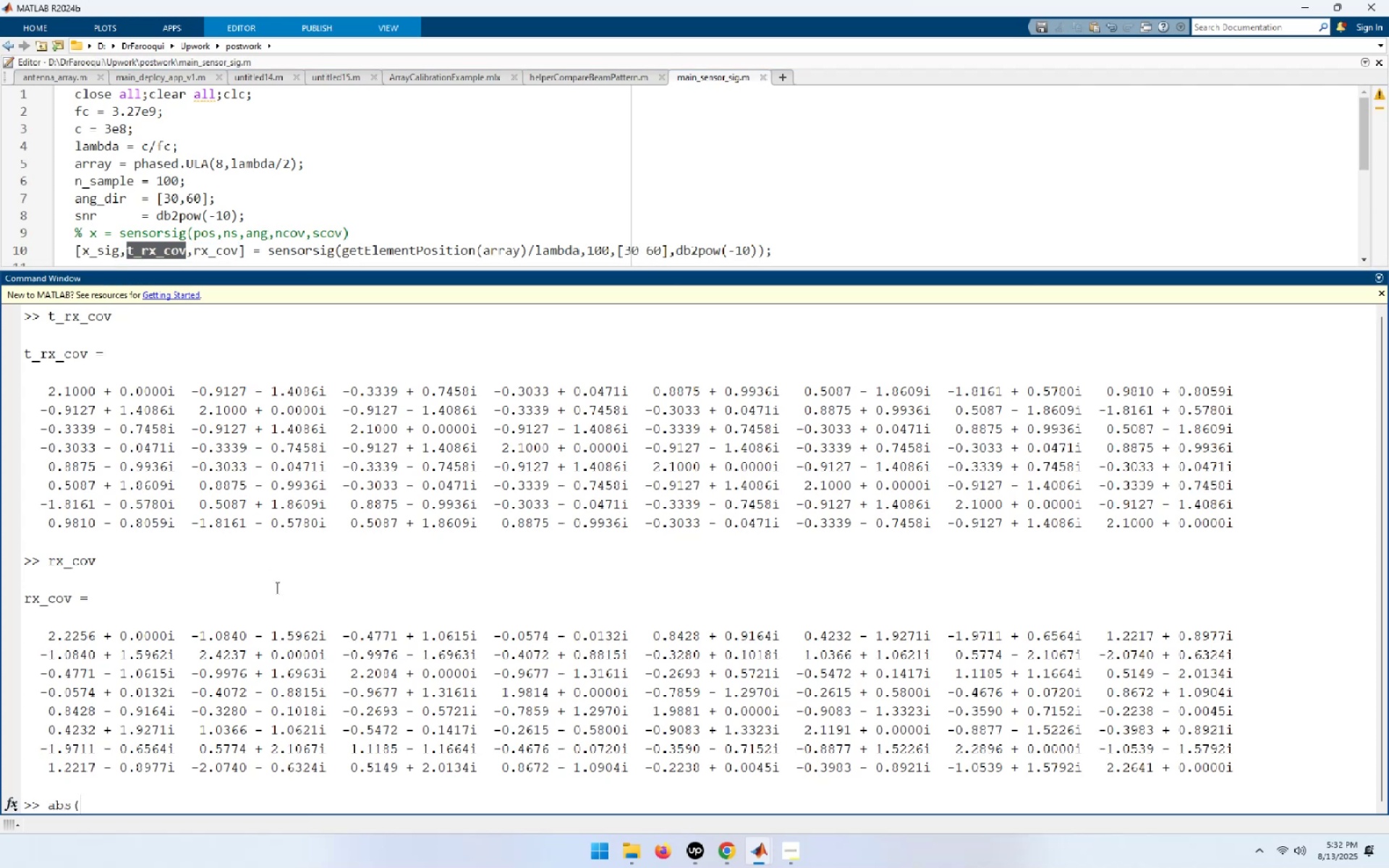 
key(Control+V)
 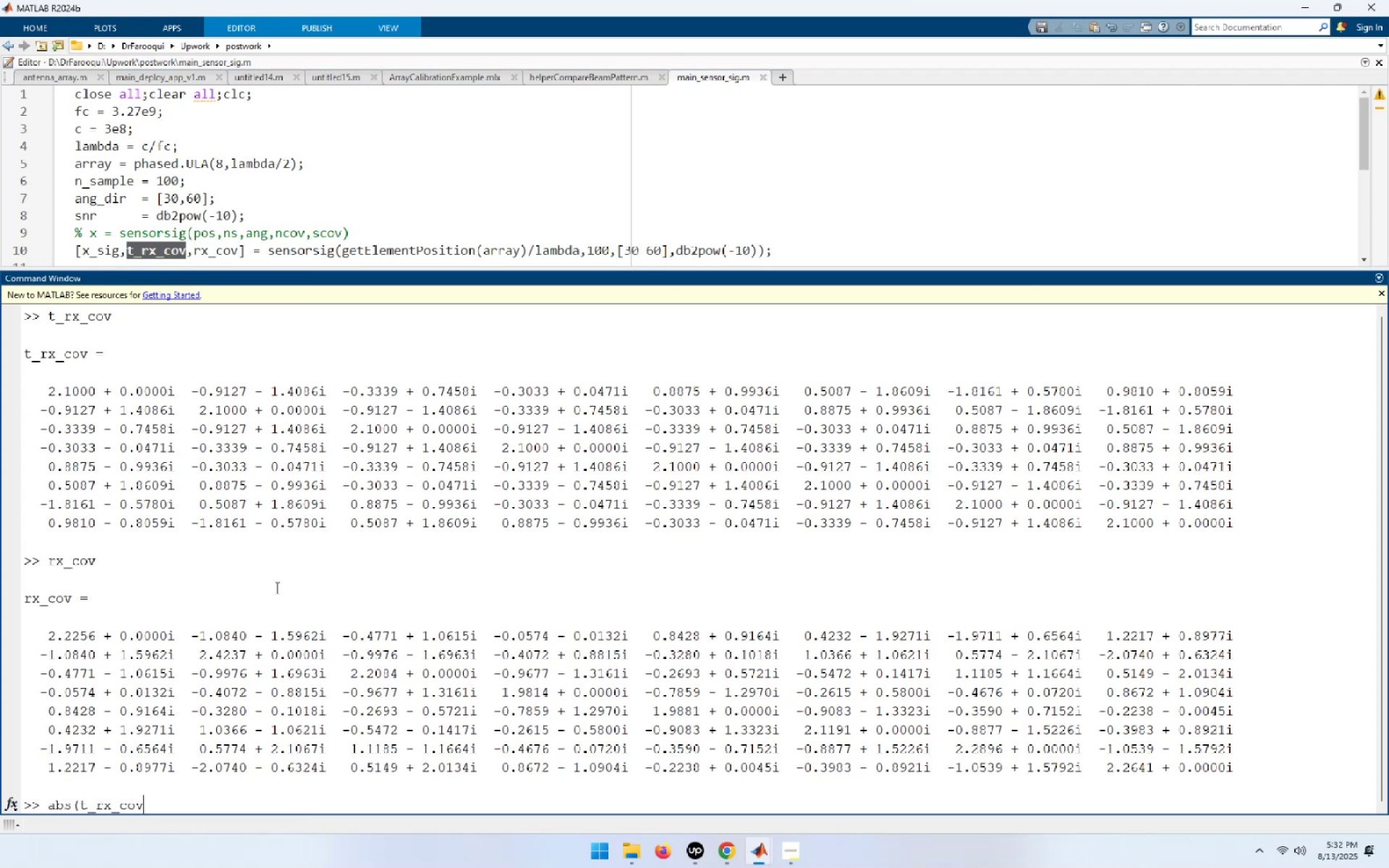 
key(Shift+0)
 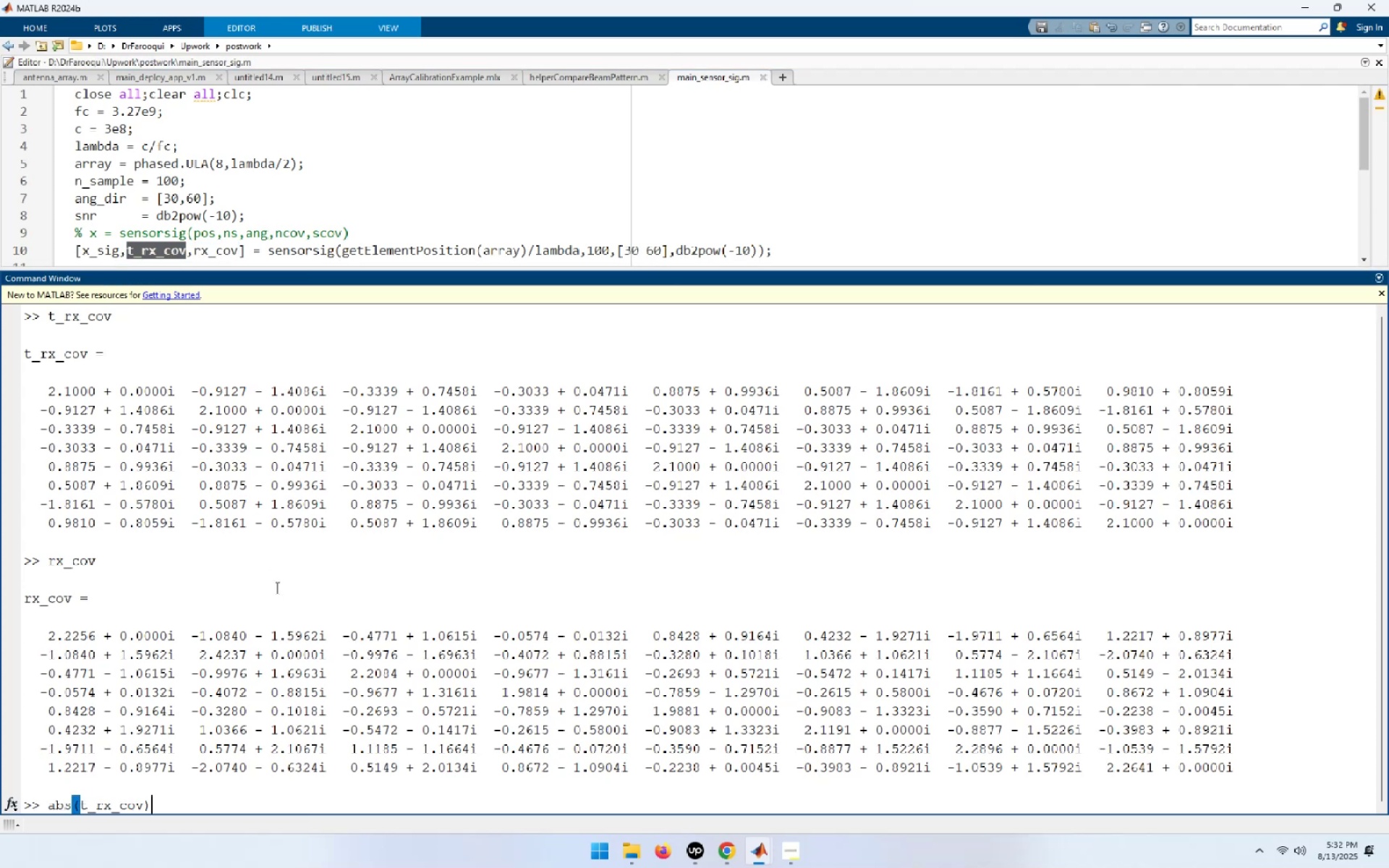 
key(Enter)
 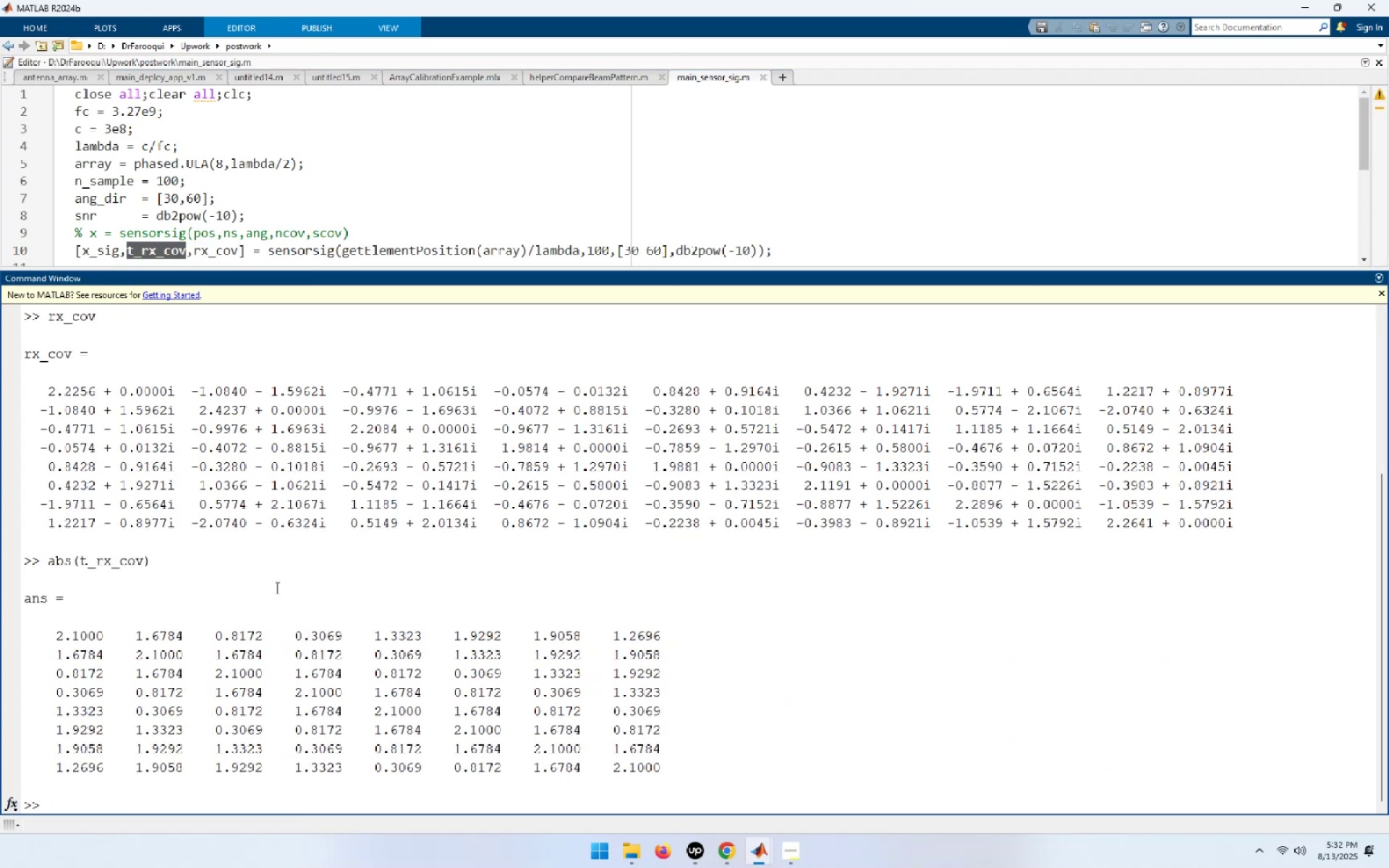 
type(abs(rx_)
key(Tab)
type())
 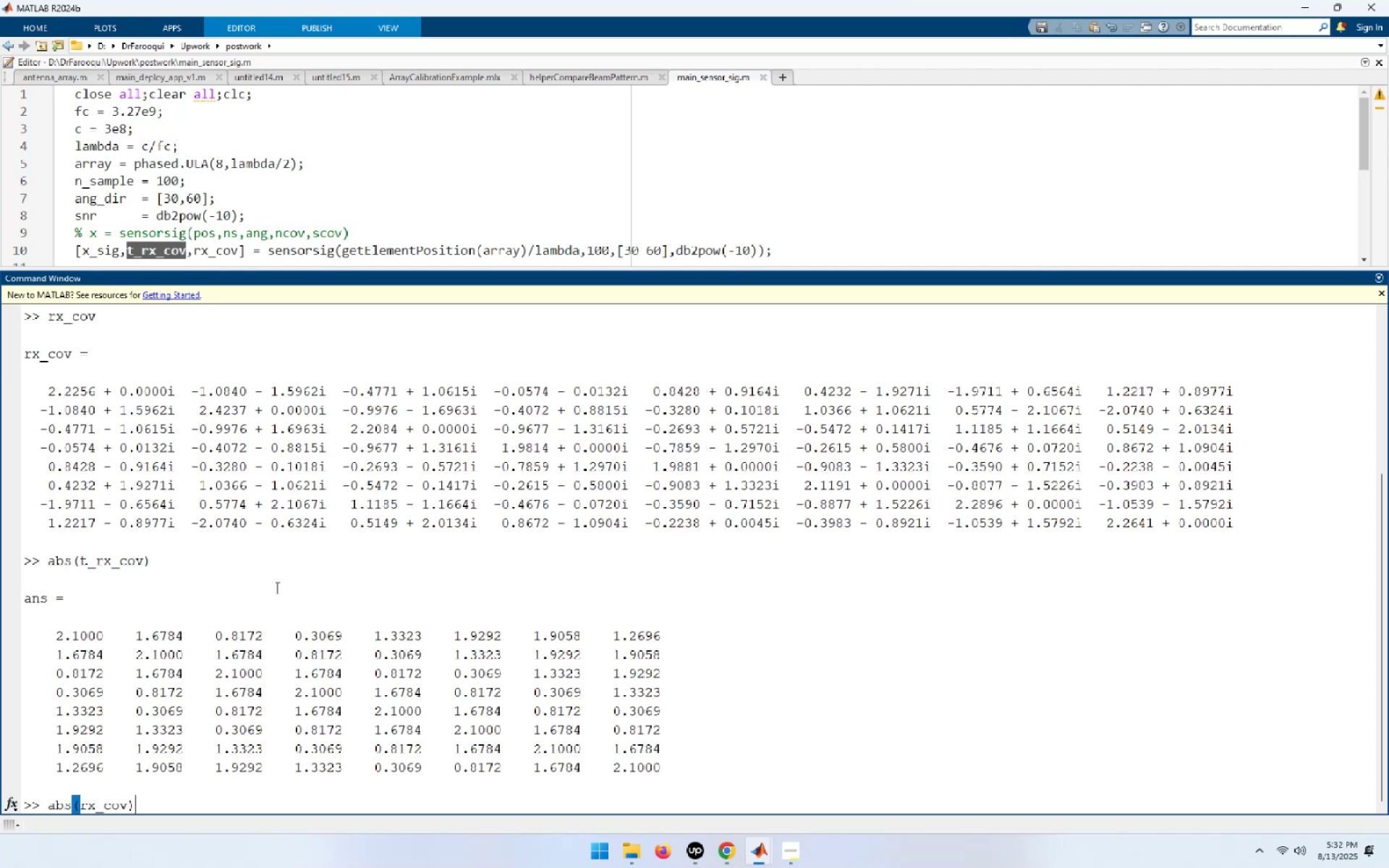 
 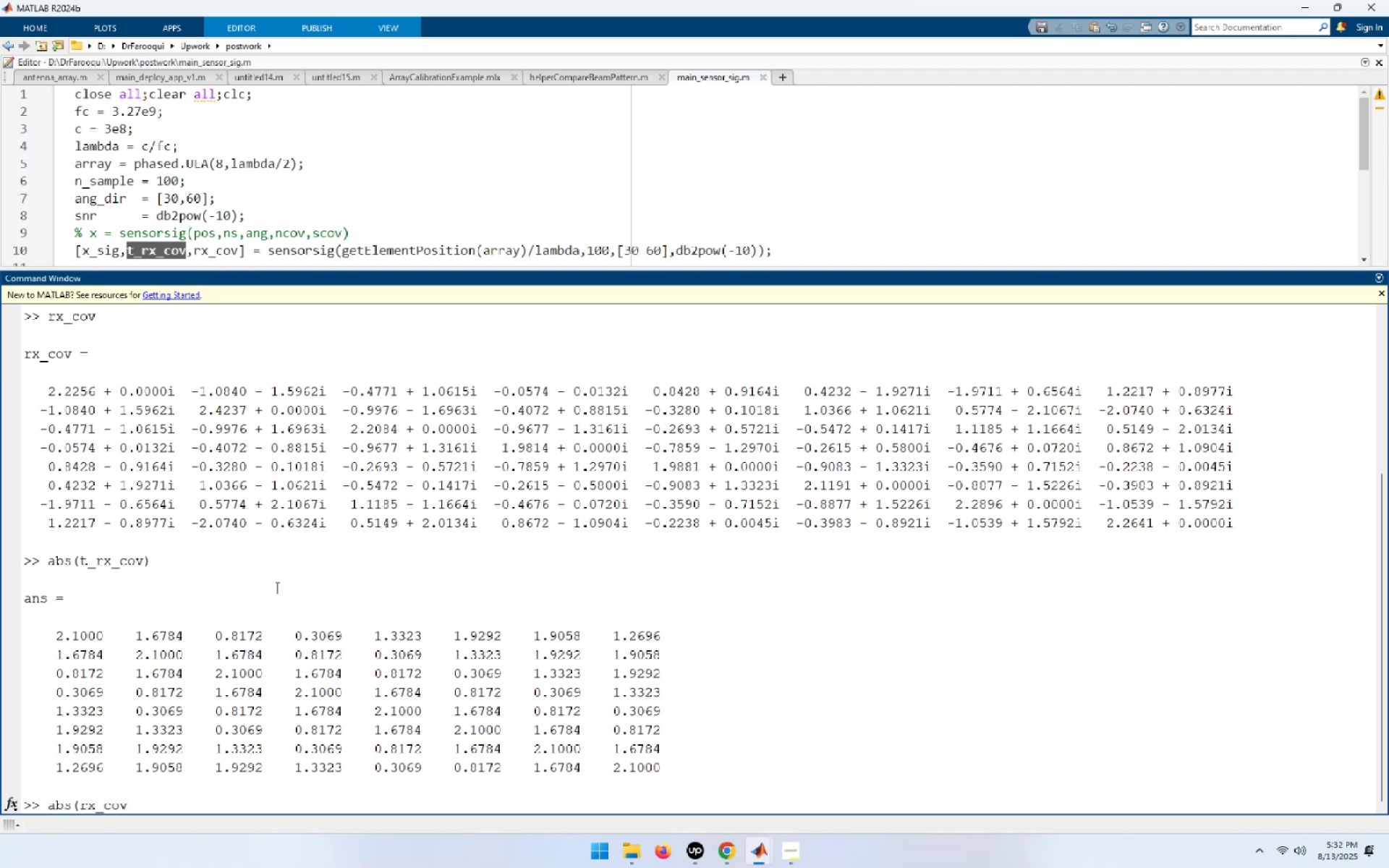 
key(Enter)
 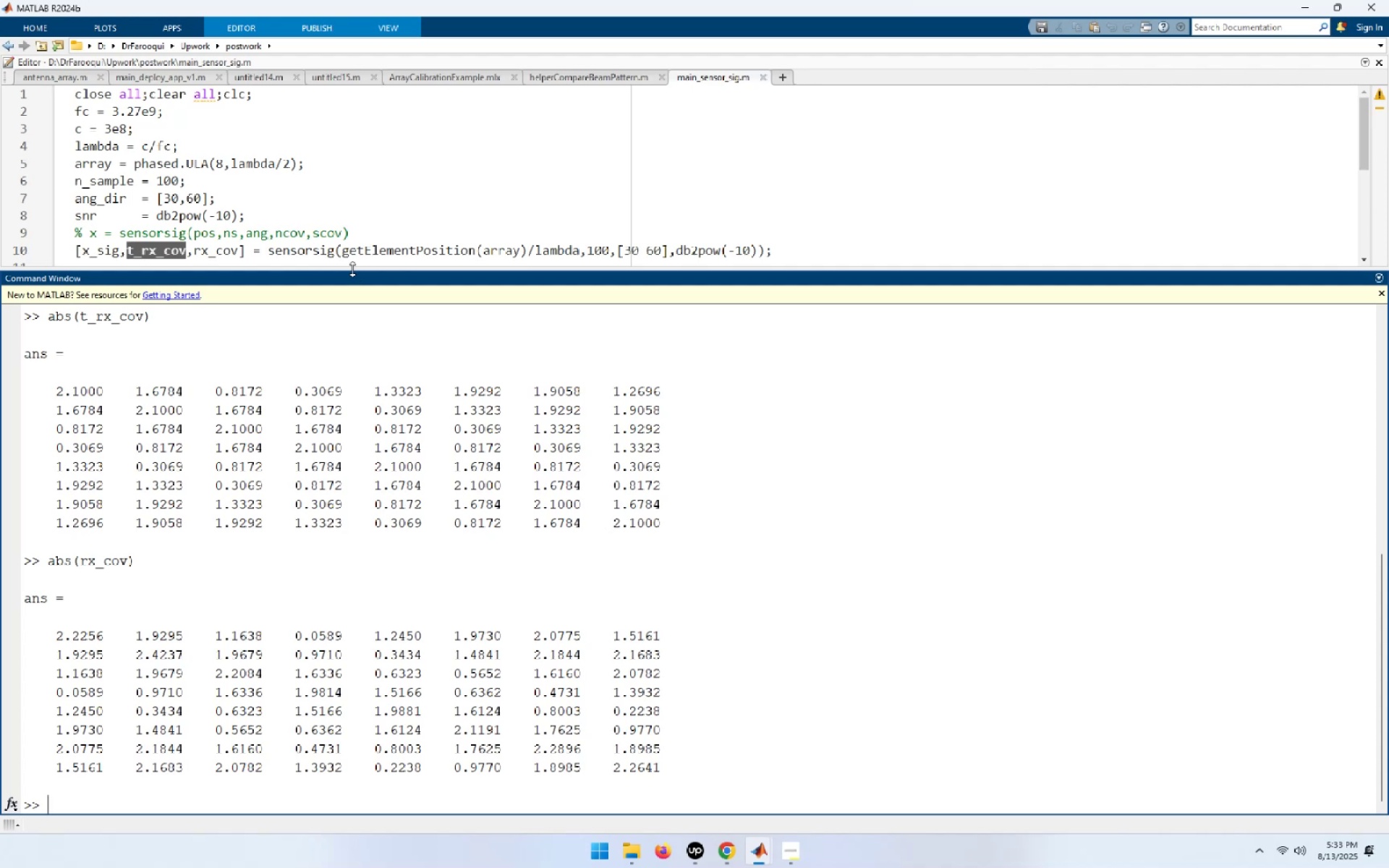 
wait(65.85)
 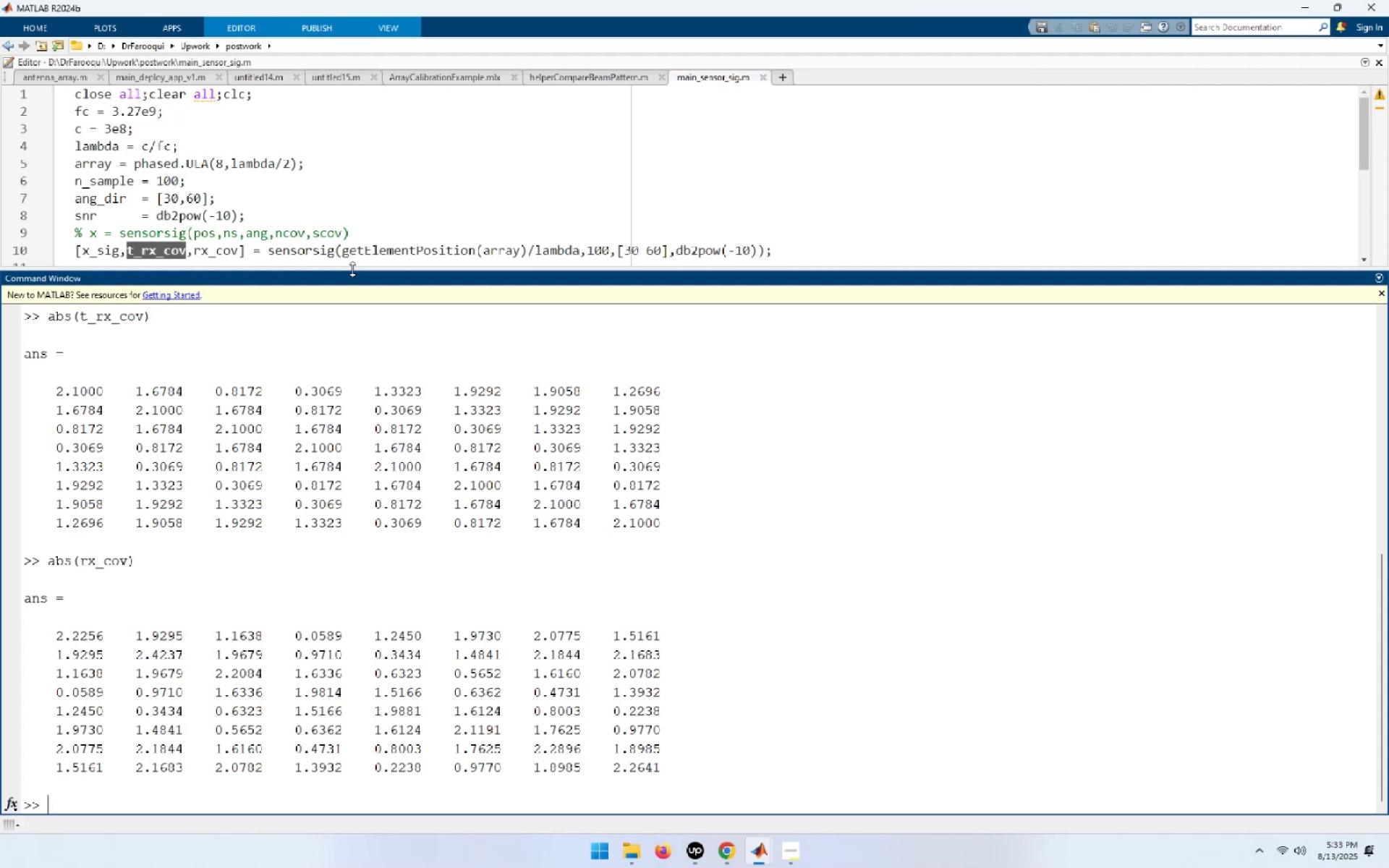 
left_click_drag(start_coordinate=[352, 269], to_coordinate=[344, 461])
 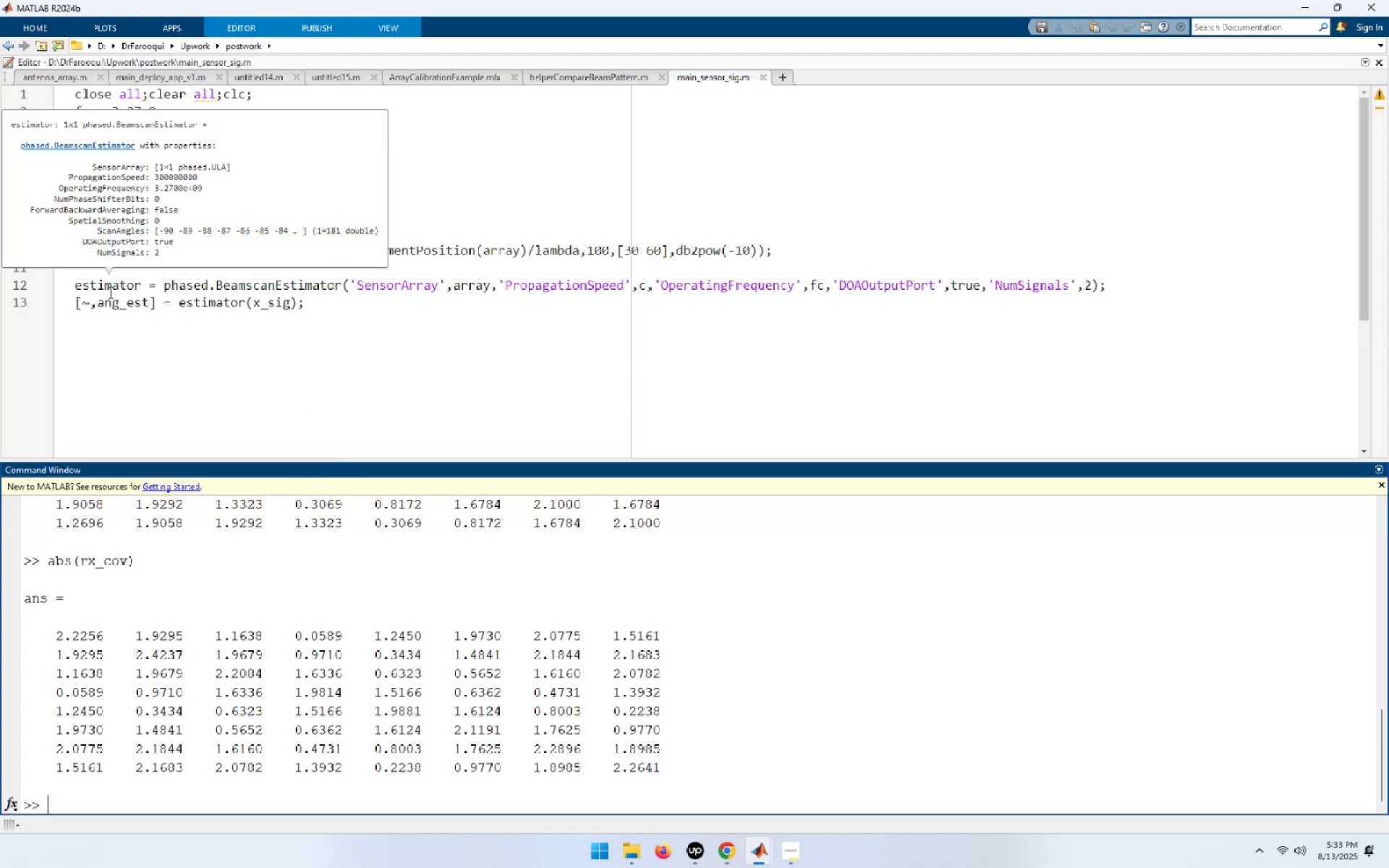 
double_click([109, 292])
 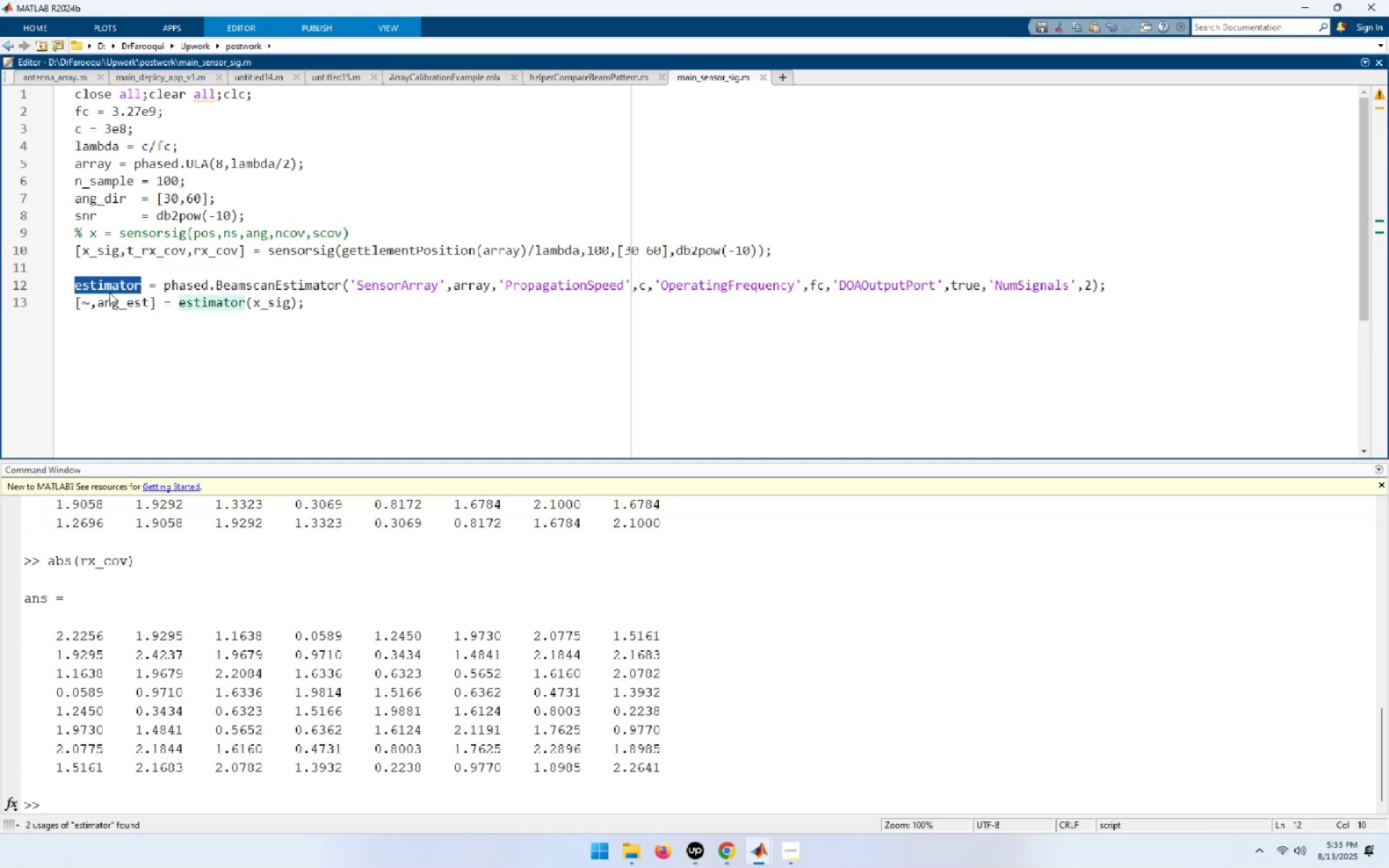 
key(F9)
 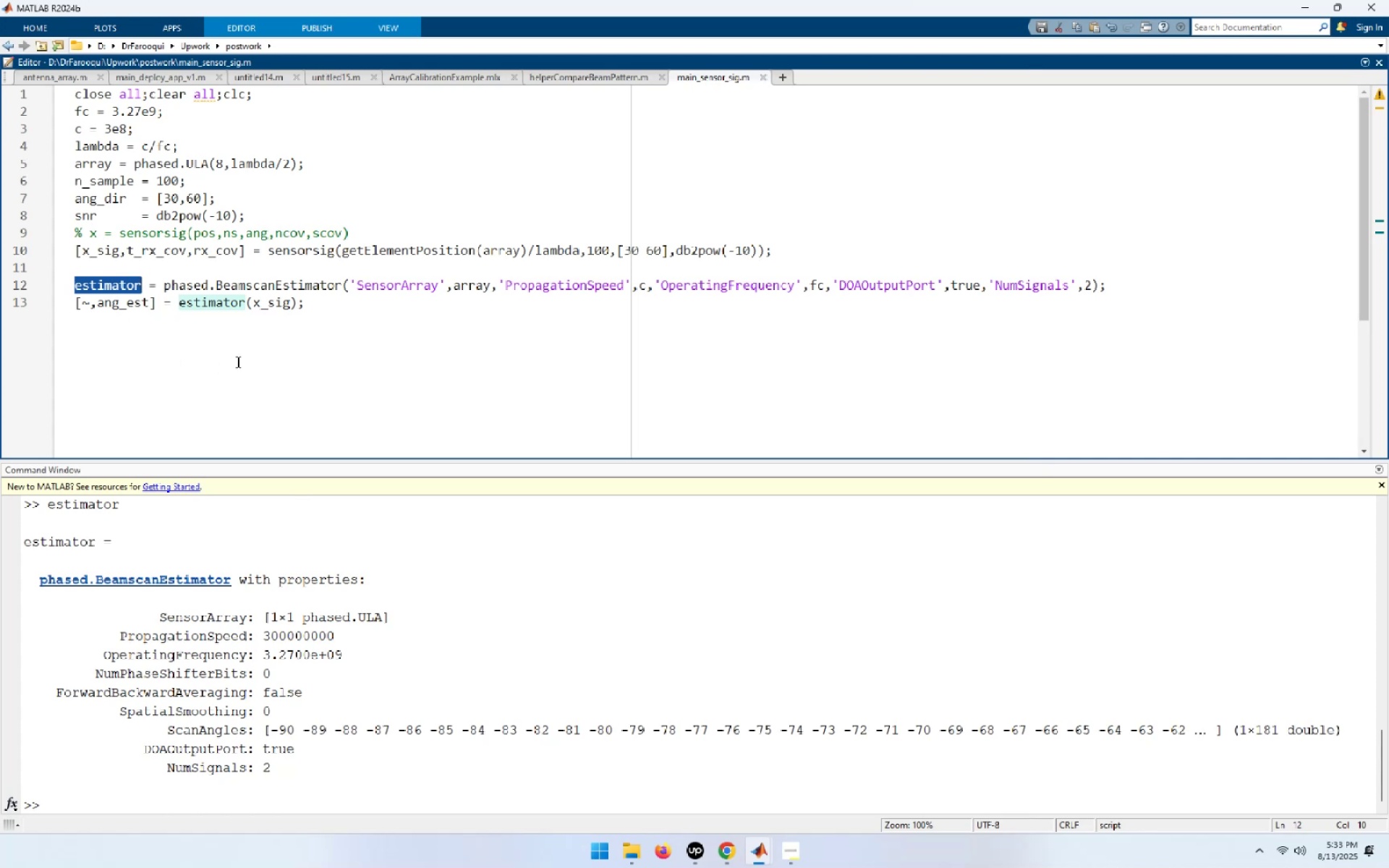 
wait(11.45)
 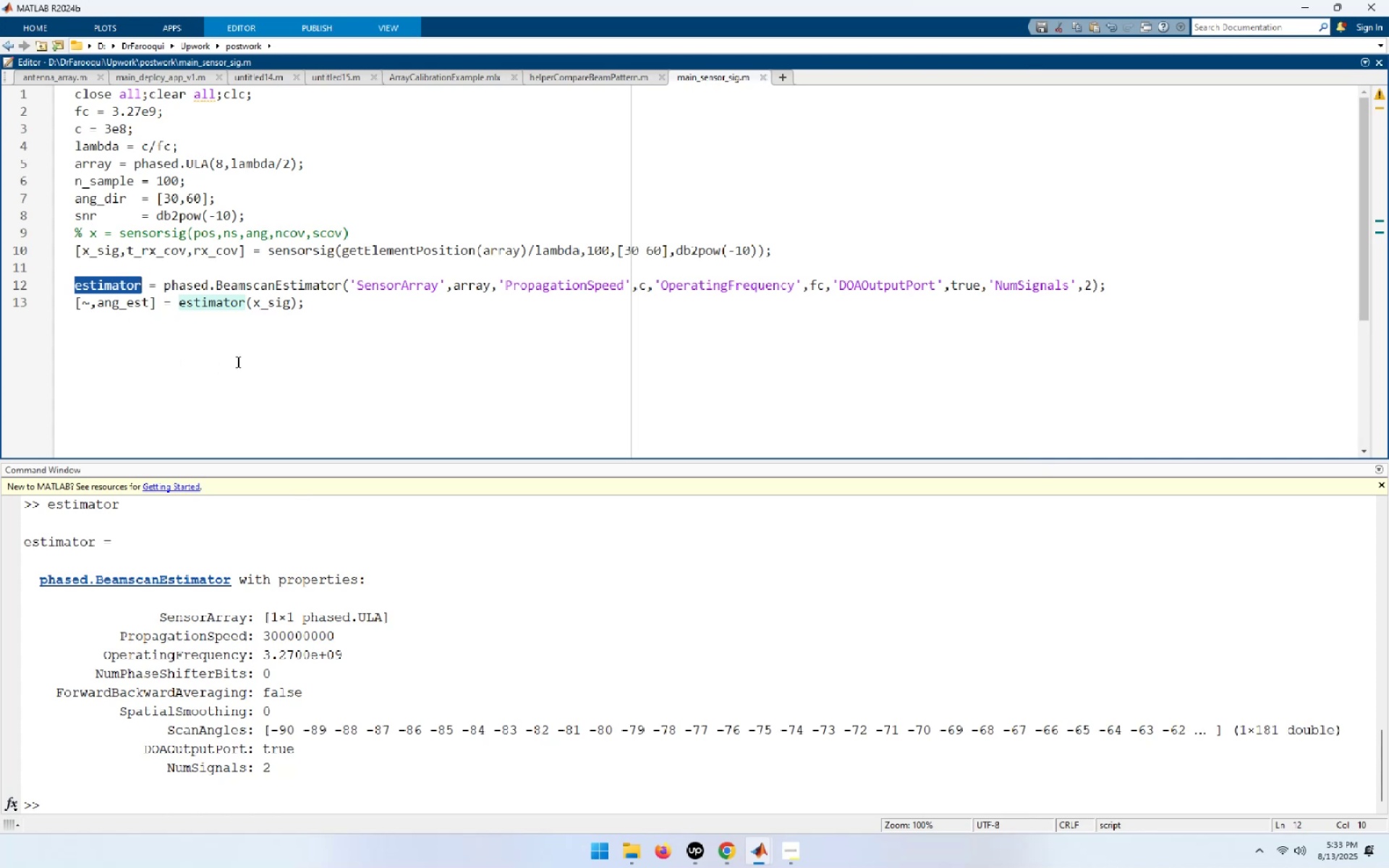 
left_click([335, 342])
 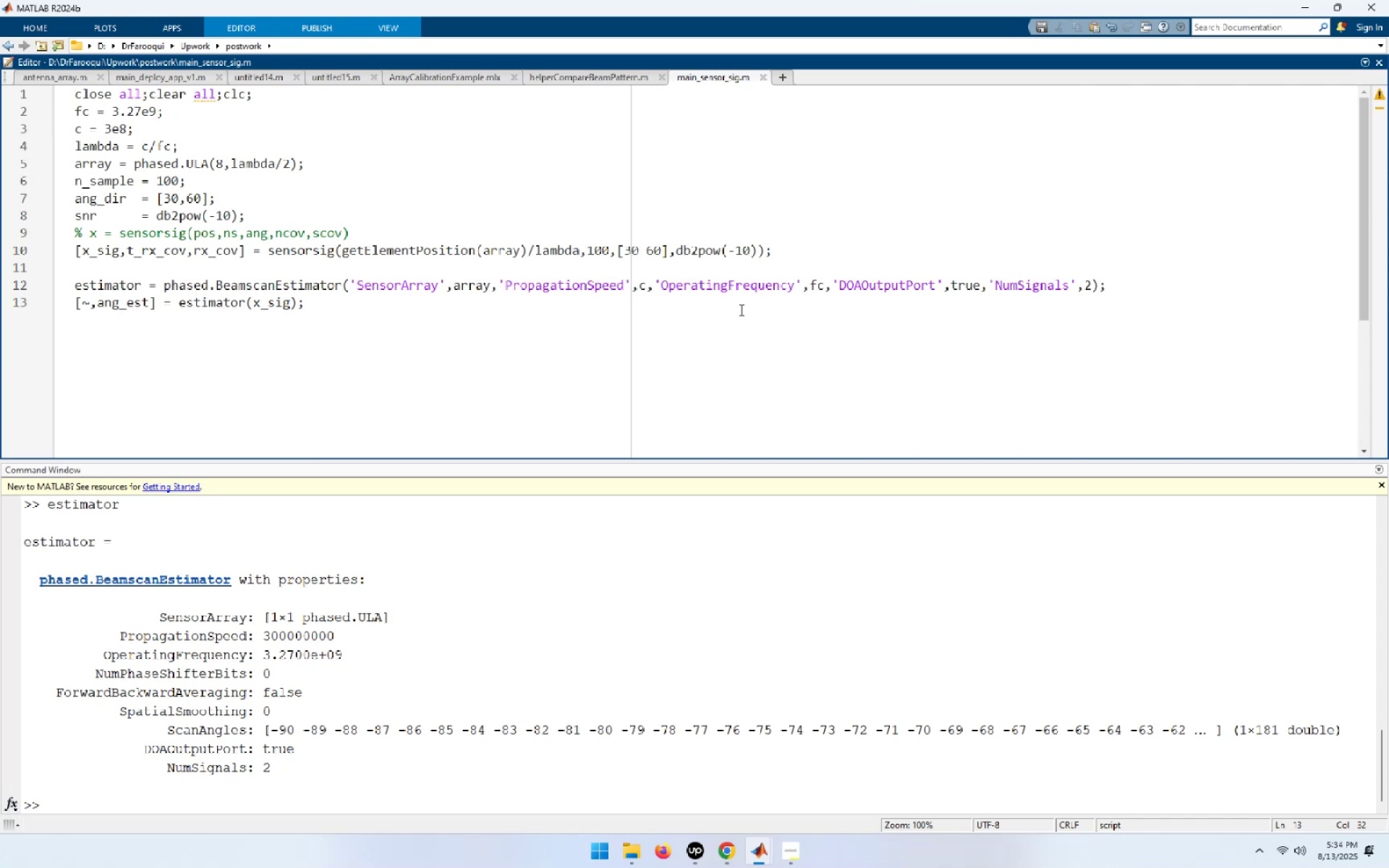 
wait(19.36)
 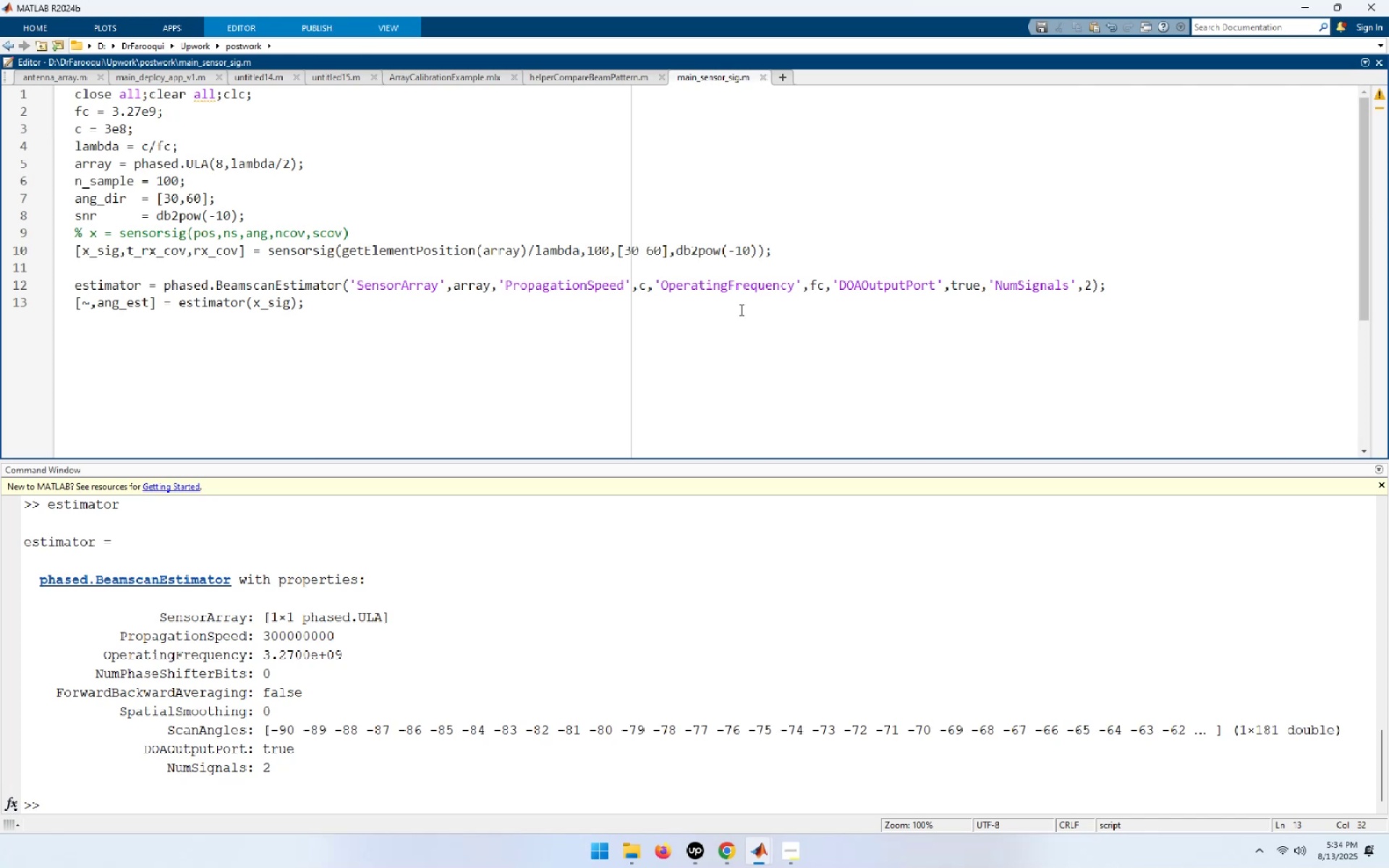 
mouse_move([127, 320])
 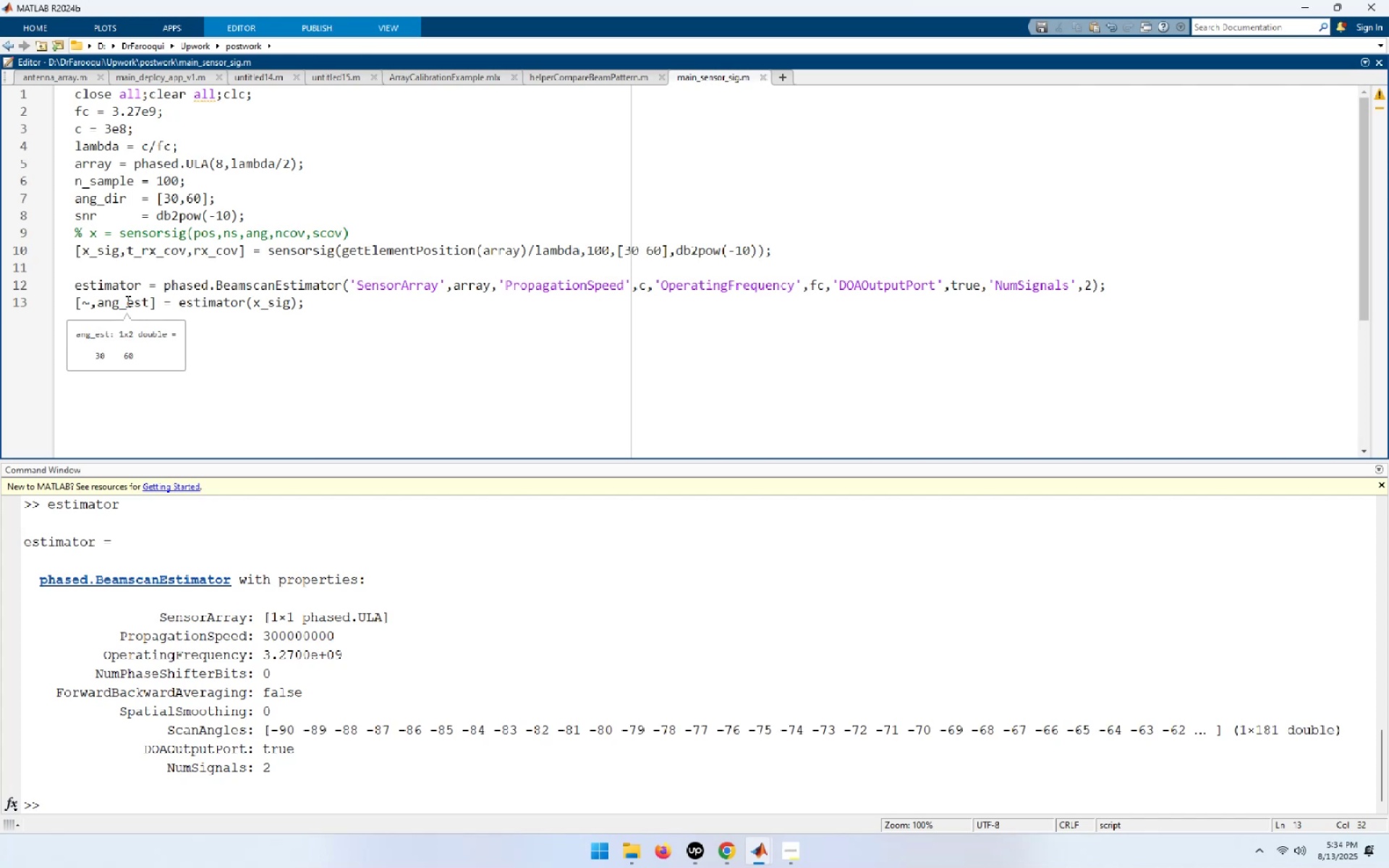 
key(Alt+Tab)
 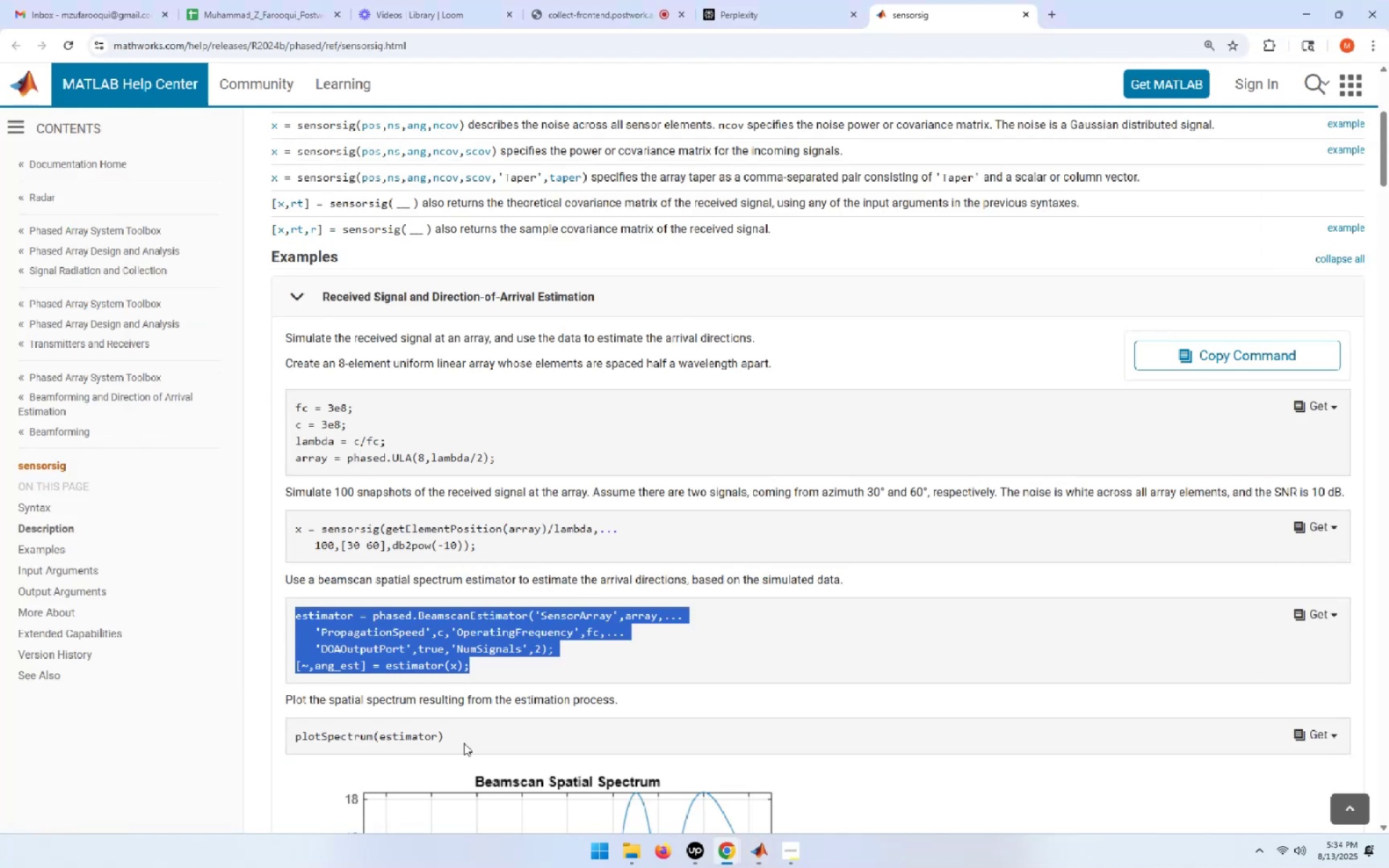 
left_click_drag(start_coordinate=[452, 740], to_coordinate=[290, 740])
 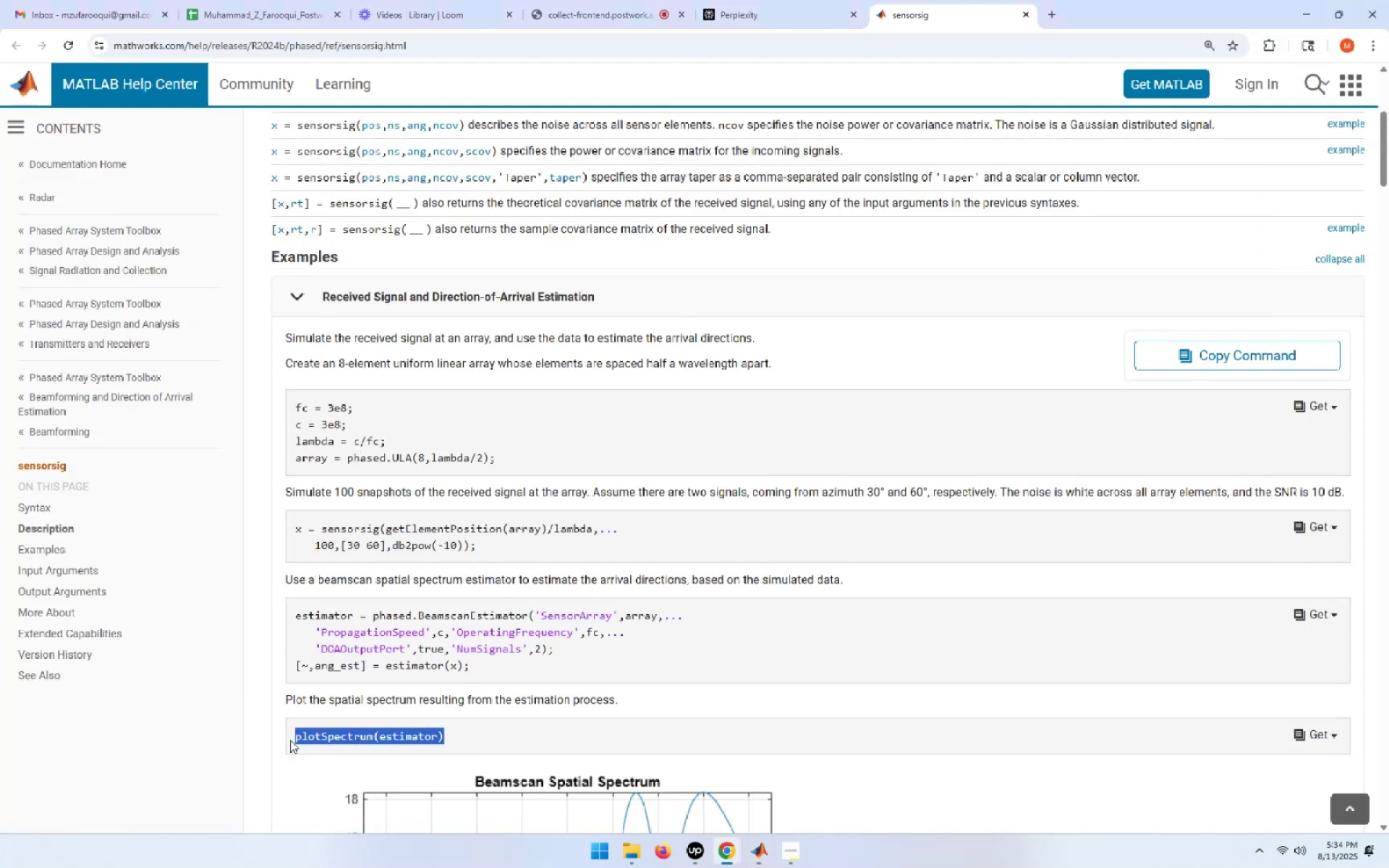 
key(Control+C)
 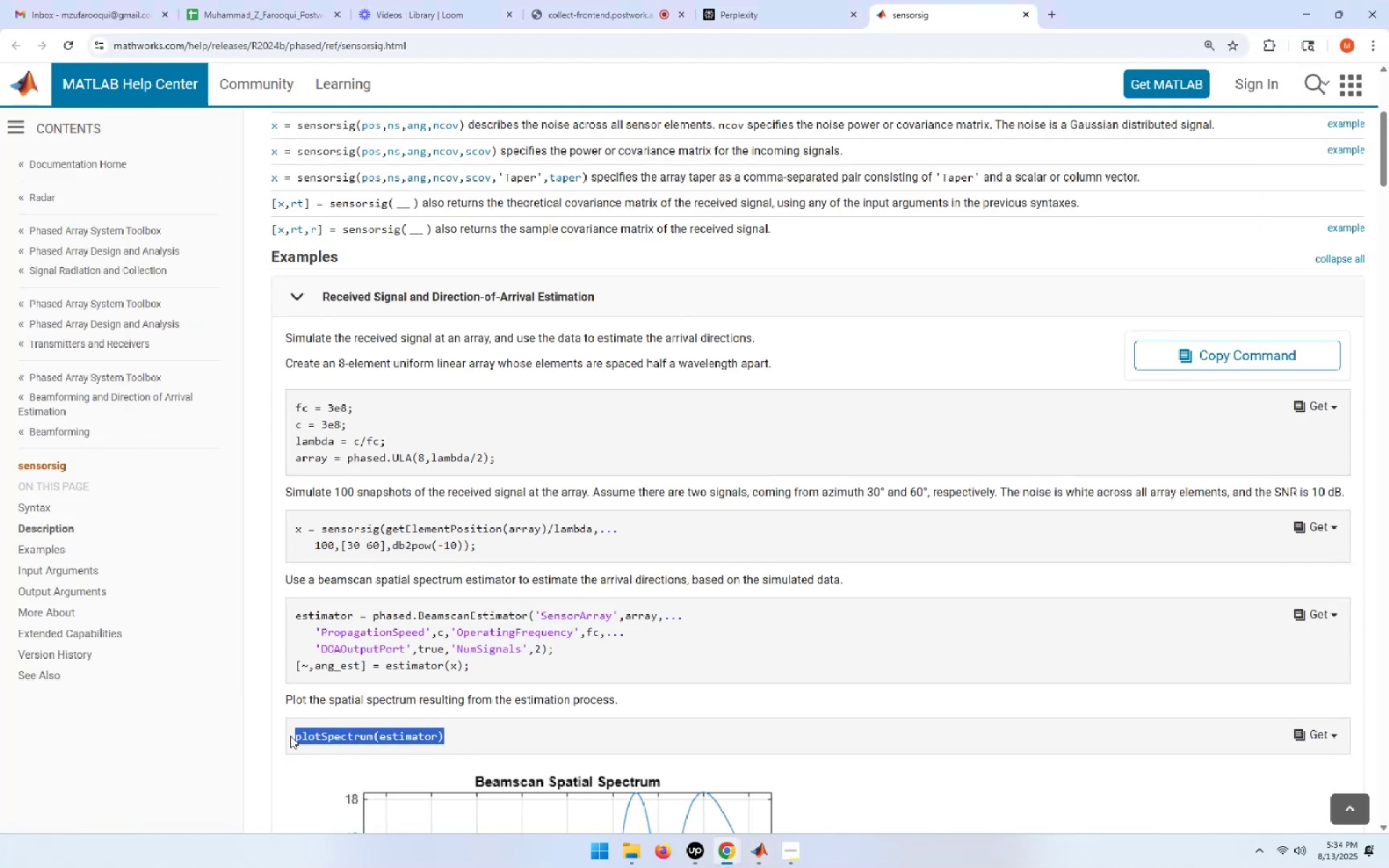 
key(Alt+AltLeft)
 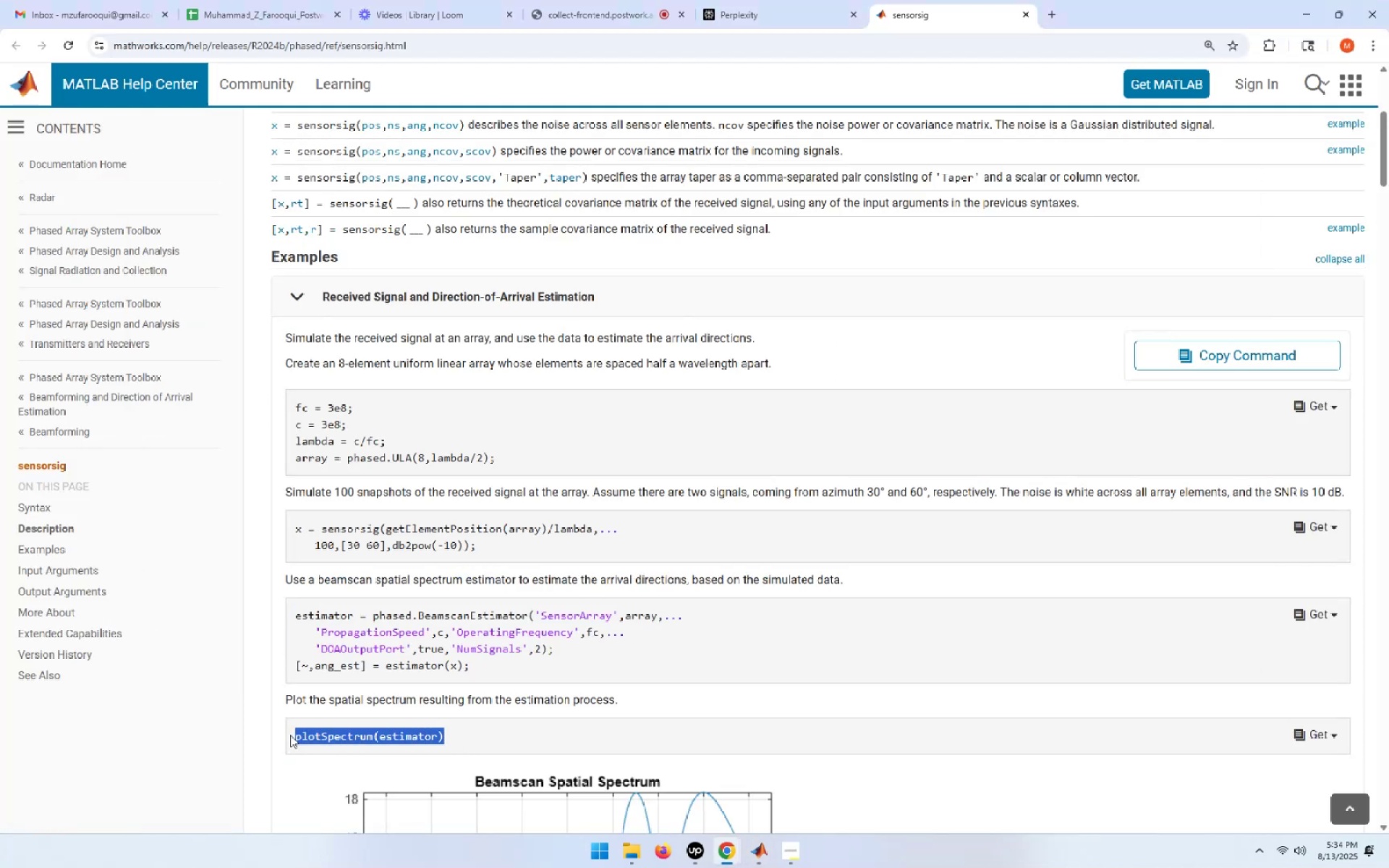 
key(Alt+Tab)
 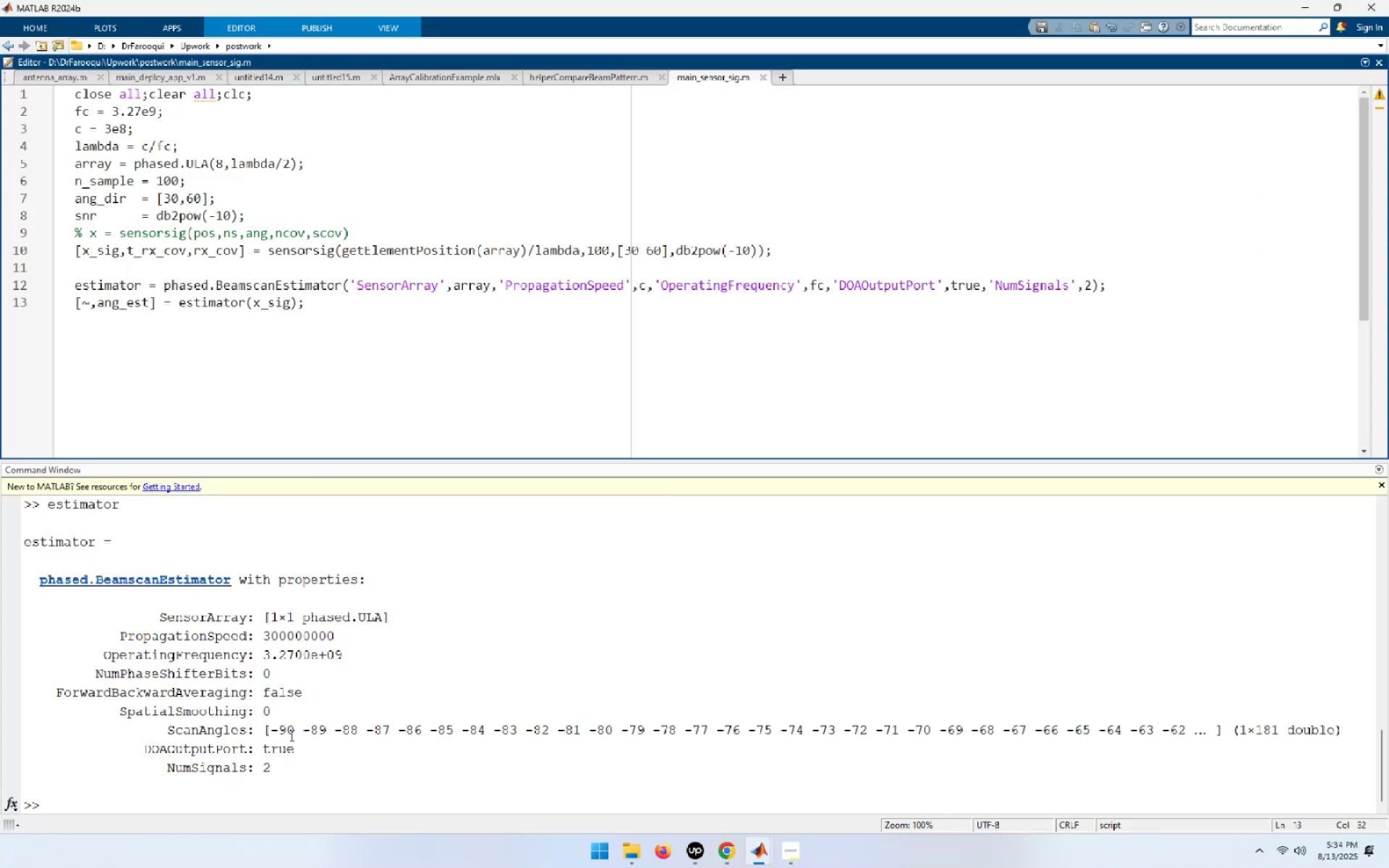 
key(Enter)
 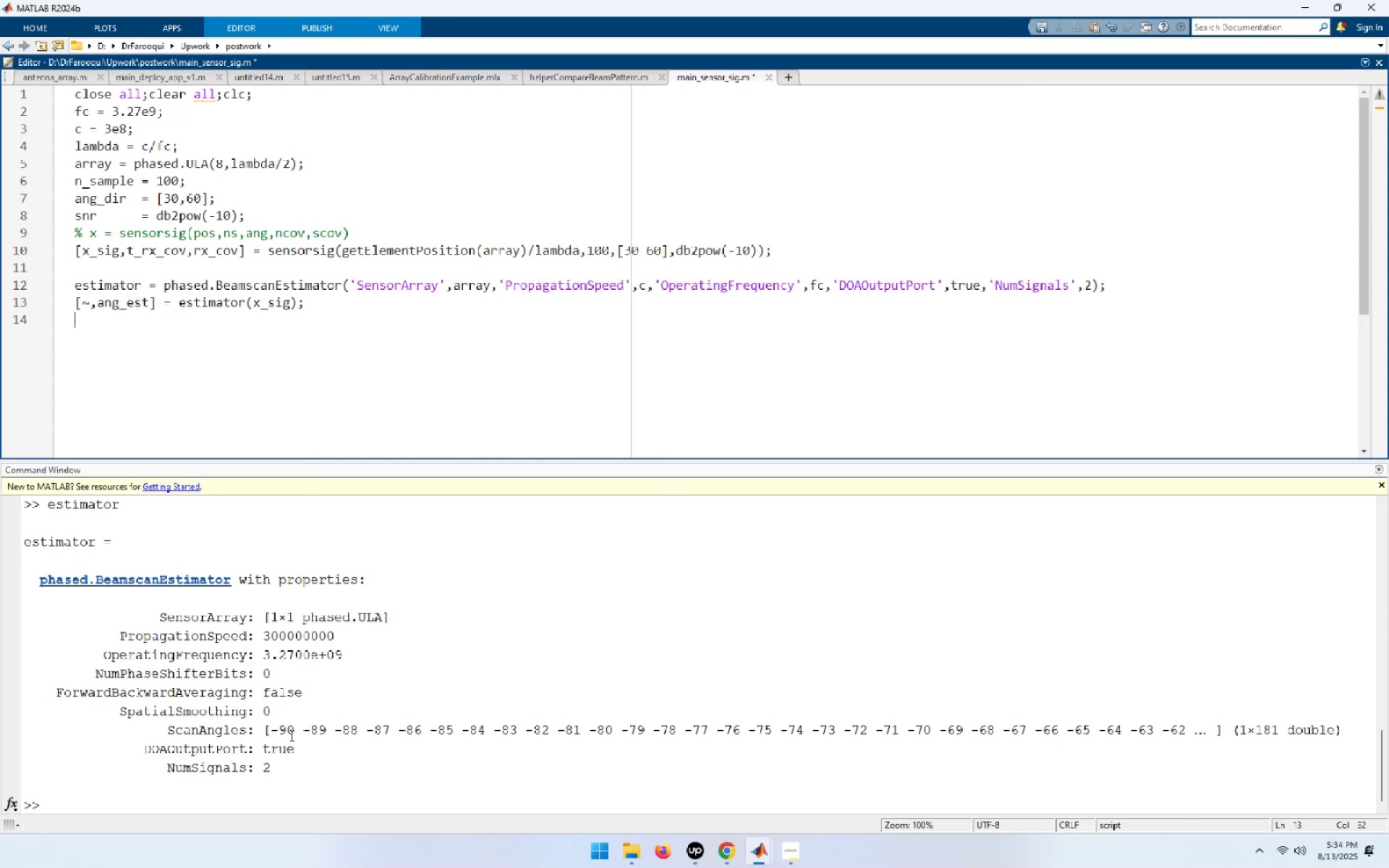 
key(Control+V)
 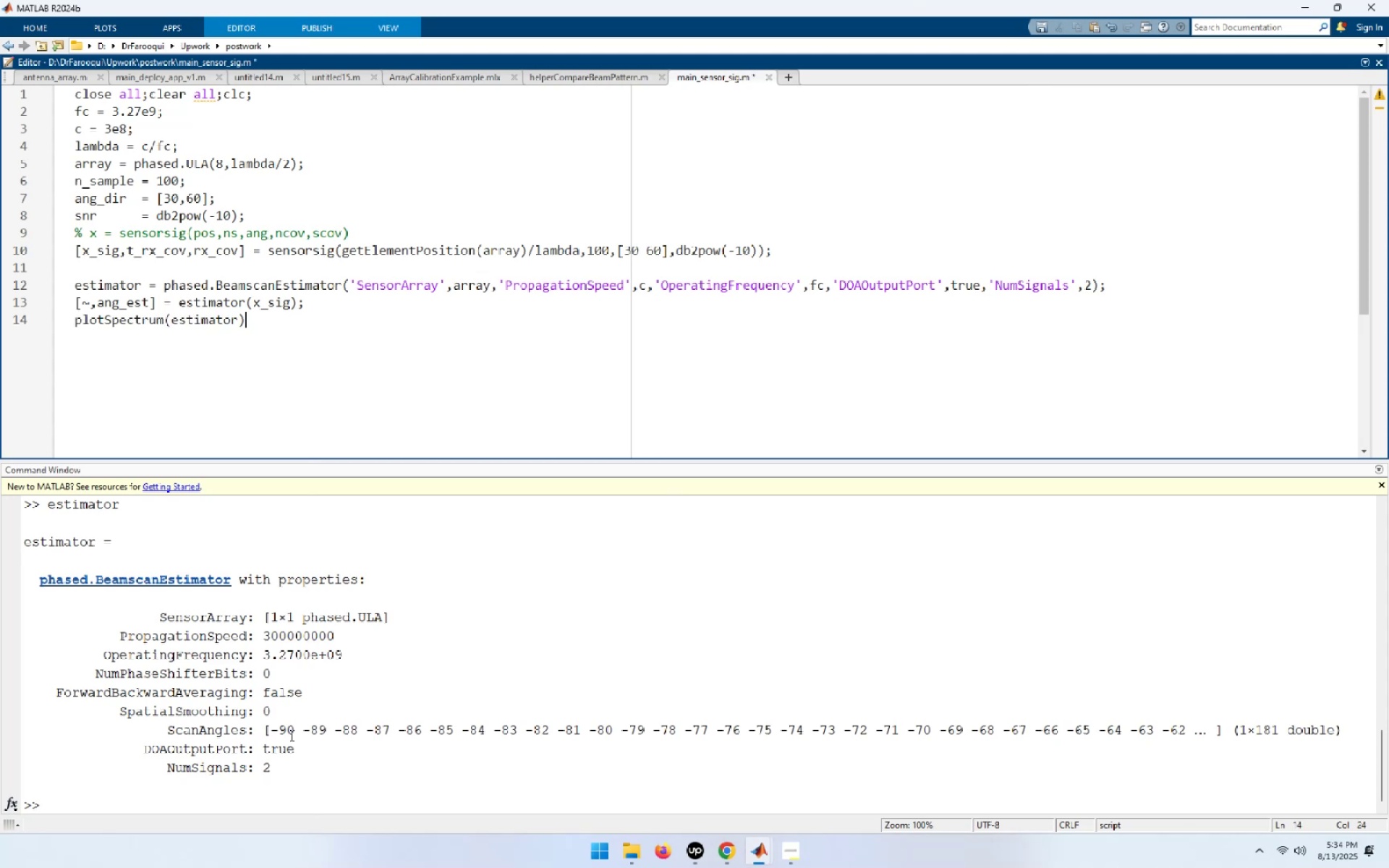 
key(F5)
 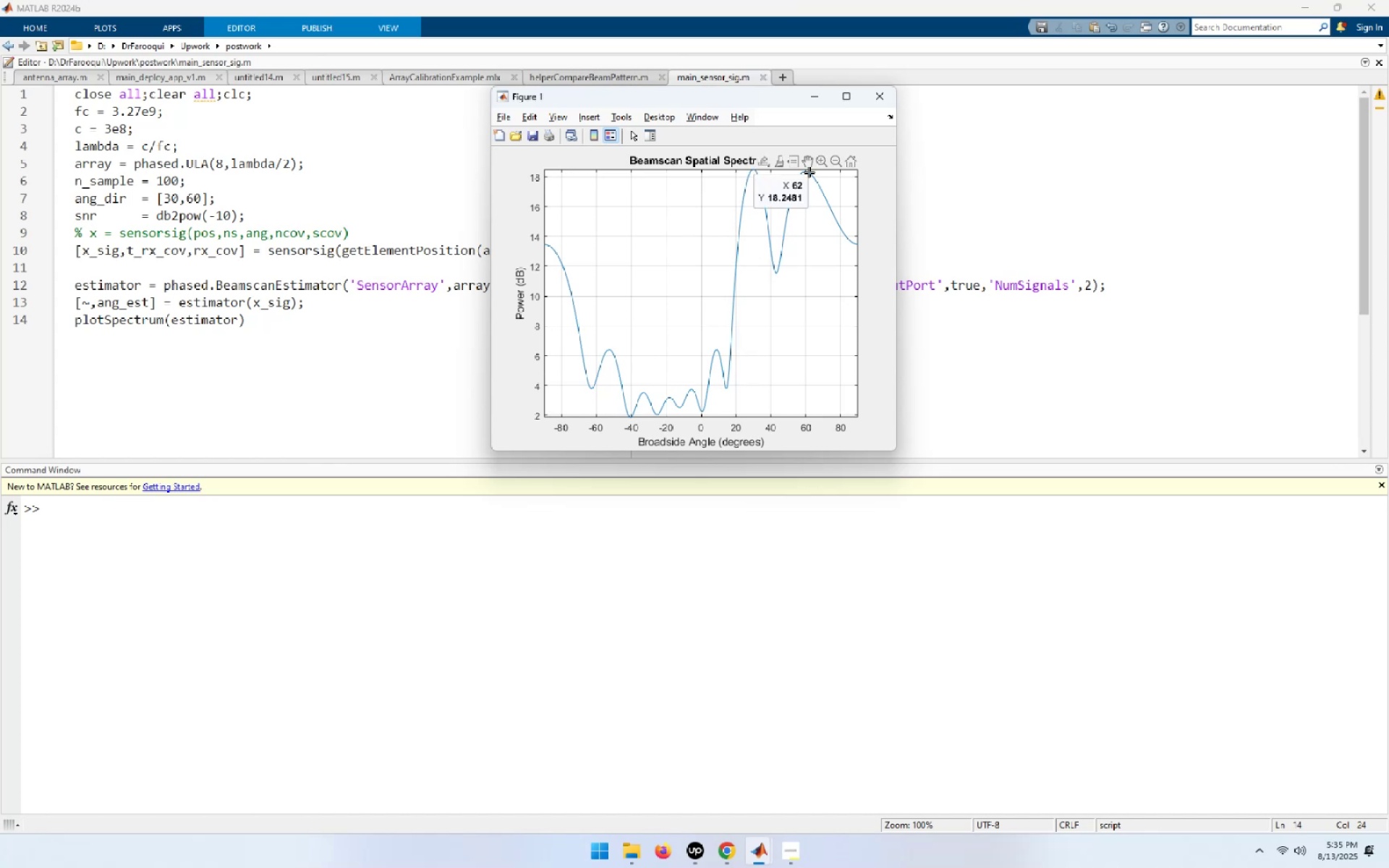 
wait(45.3)
 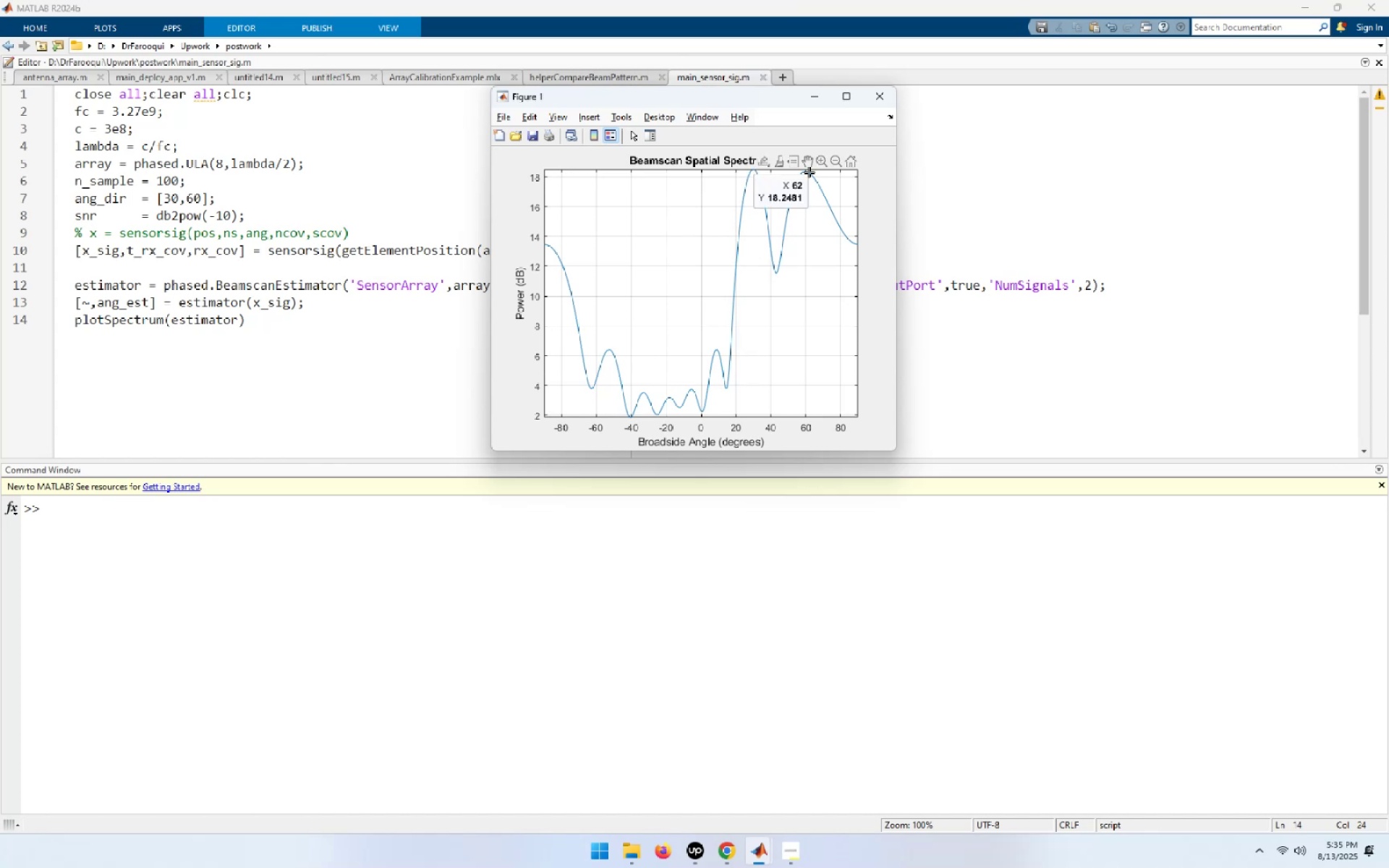 
left_click([684, 569])
 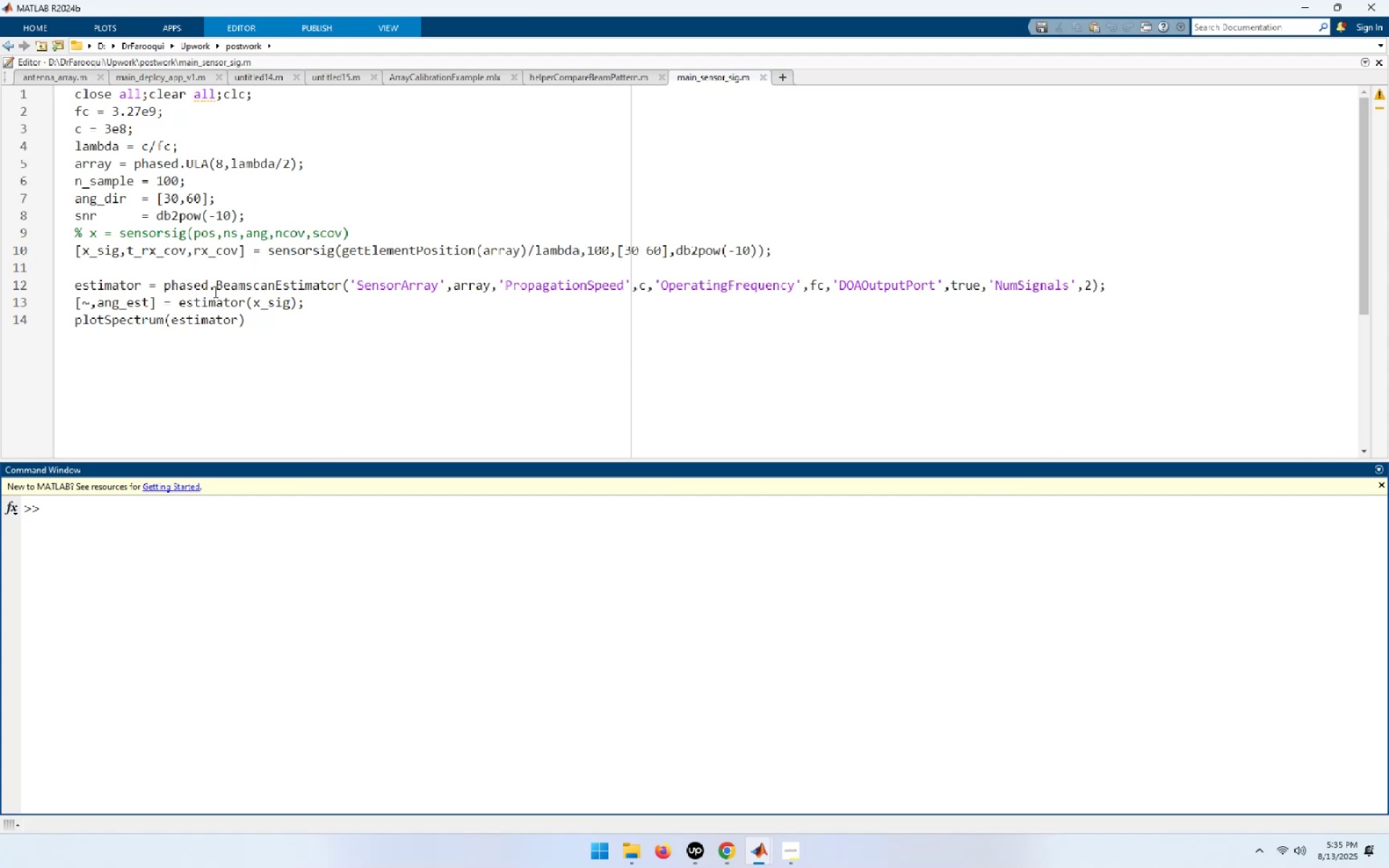 
left_click([328, 355])
 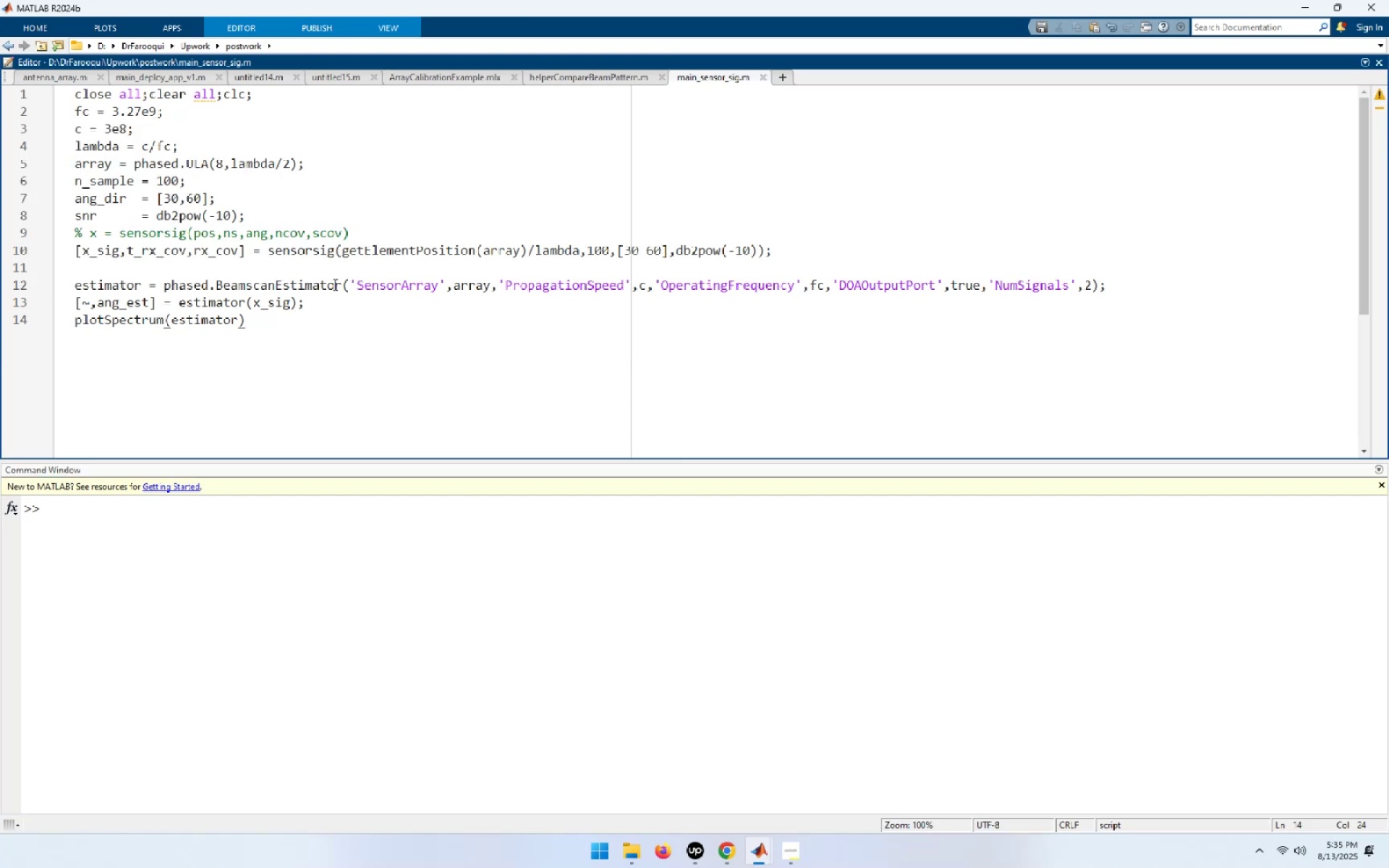 
left_click_drag(start_coordinate=[340, 286], to_coordinate=[163, 292])
 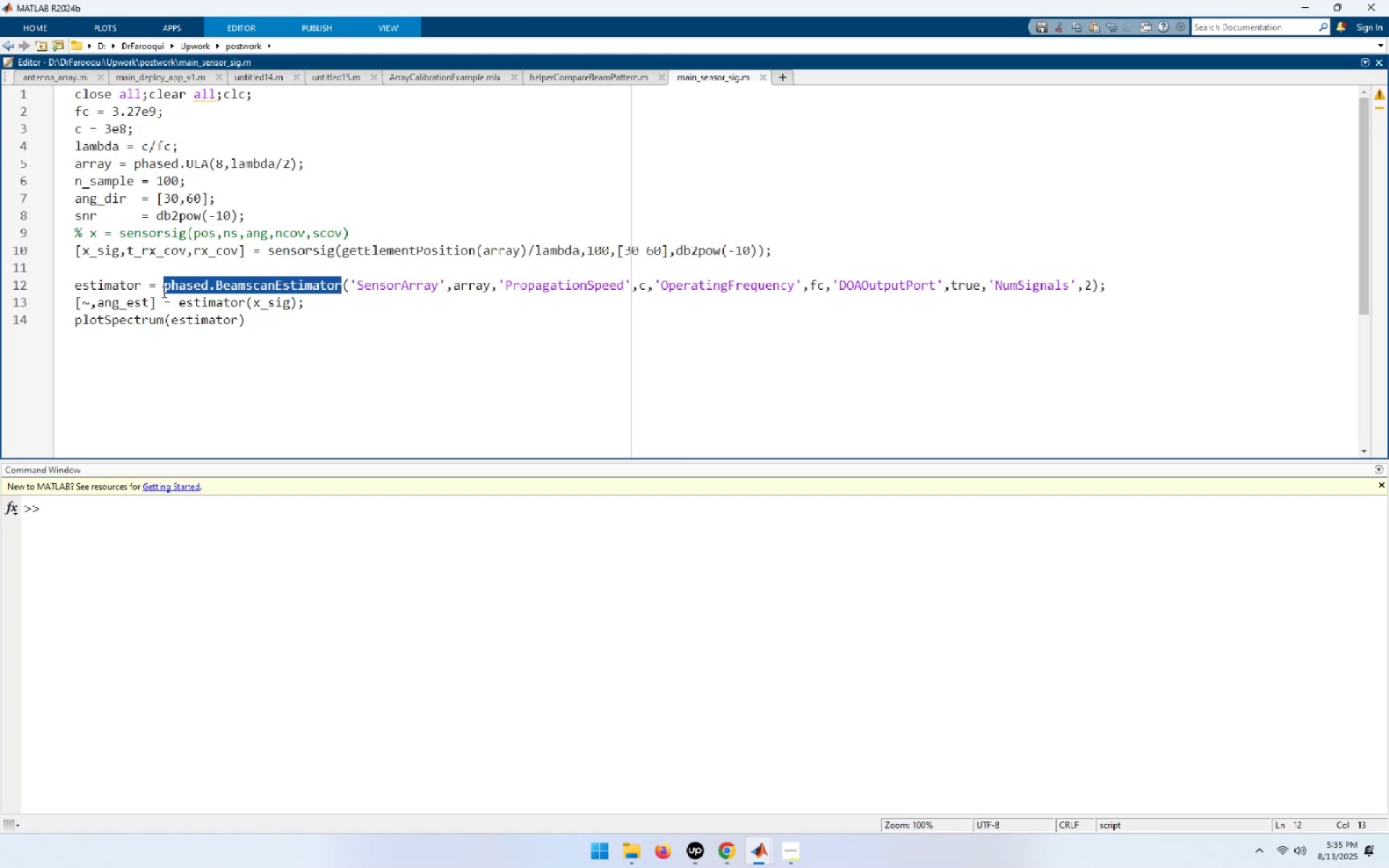 
key(Control+C)
 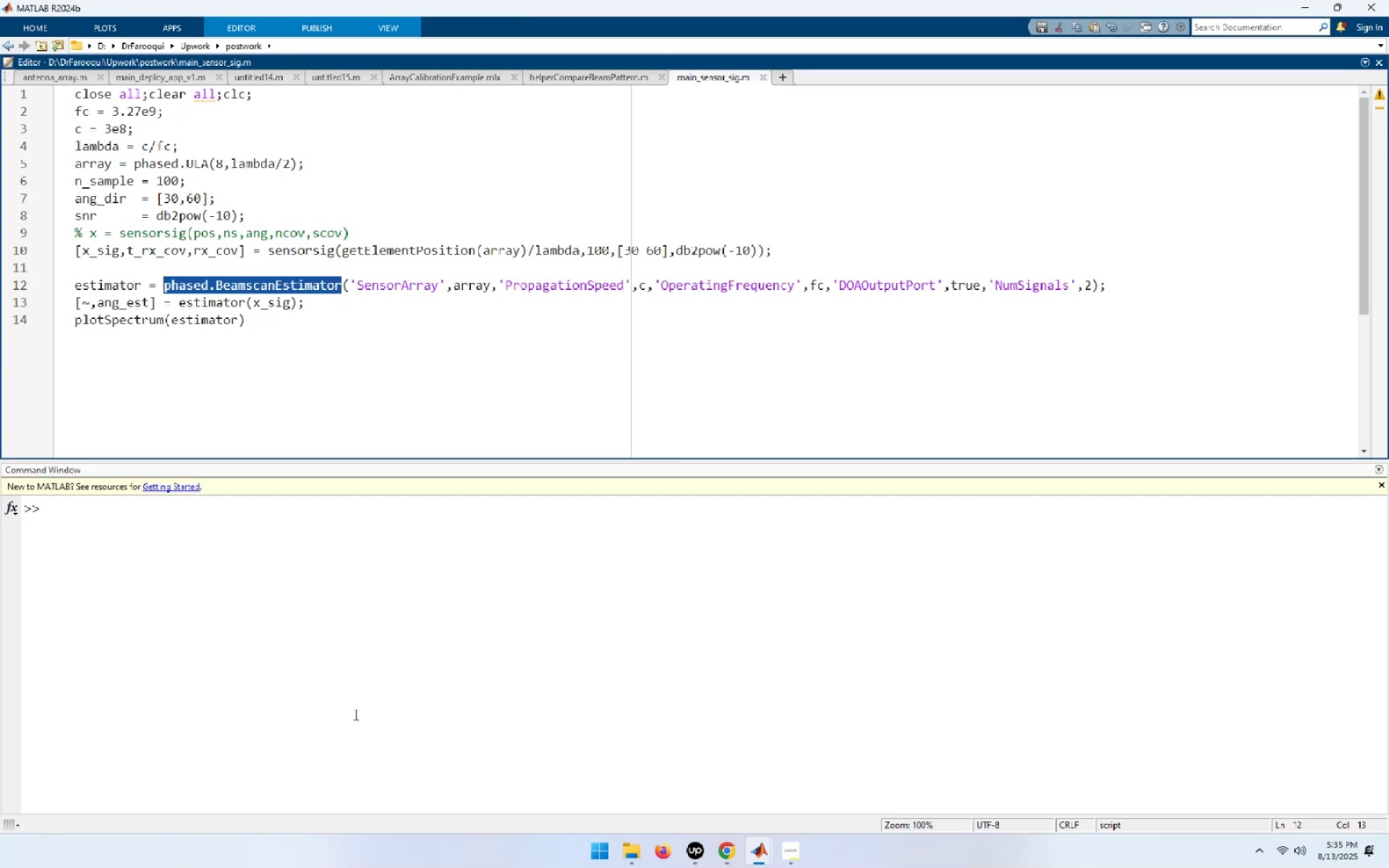 
left_click([356, 718])
 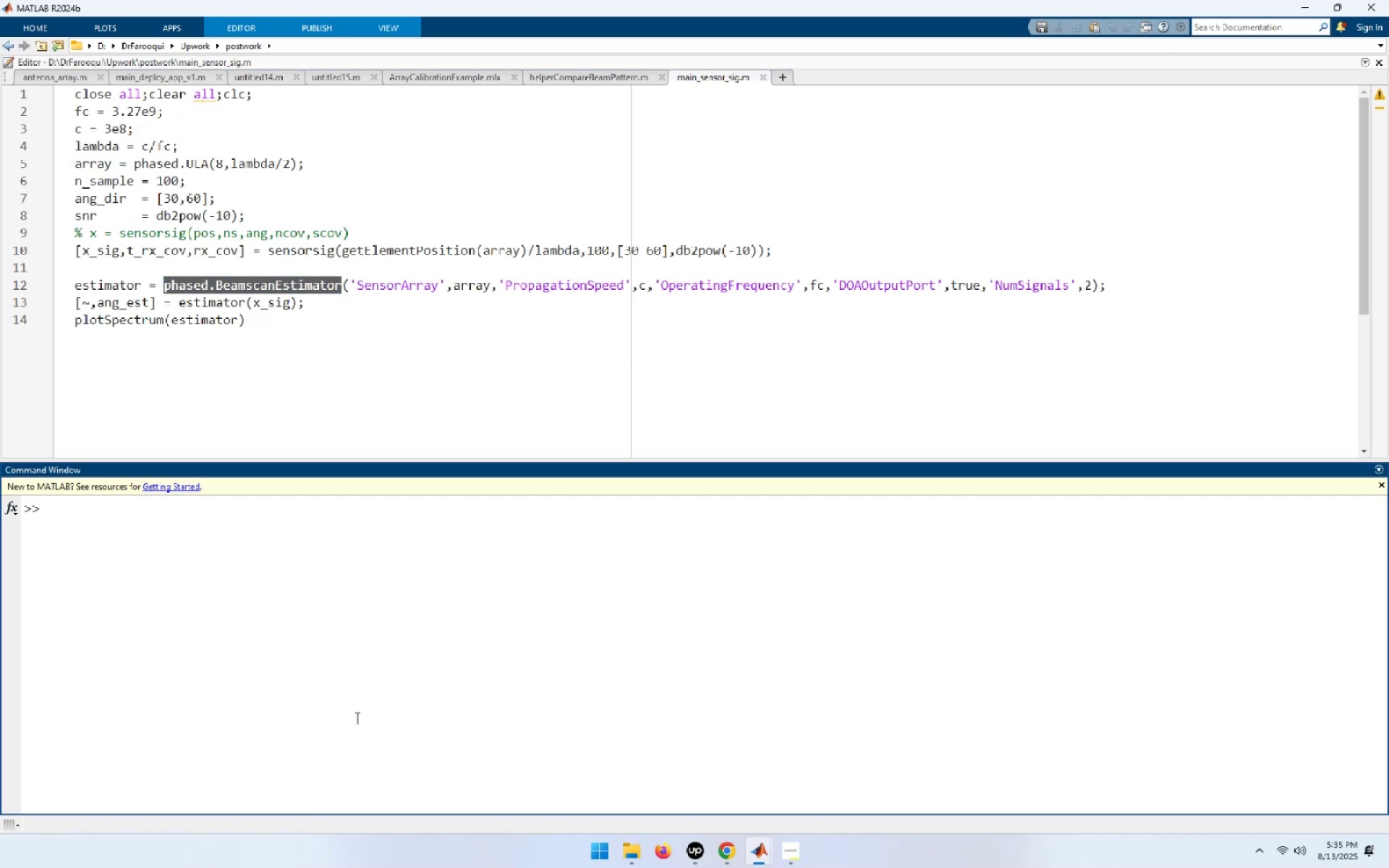 
type(doc )
 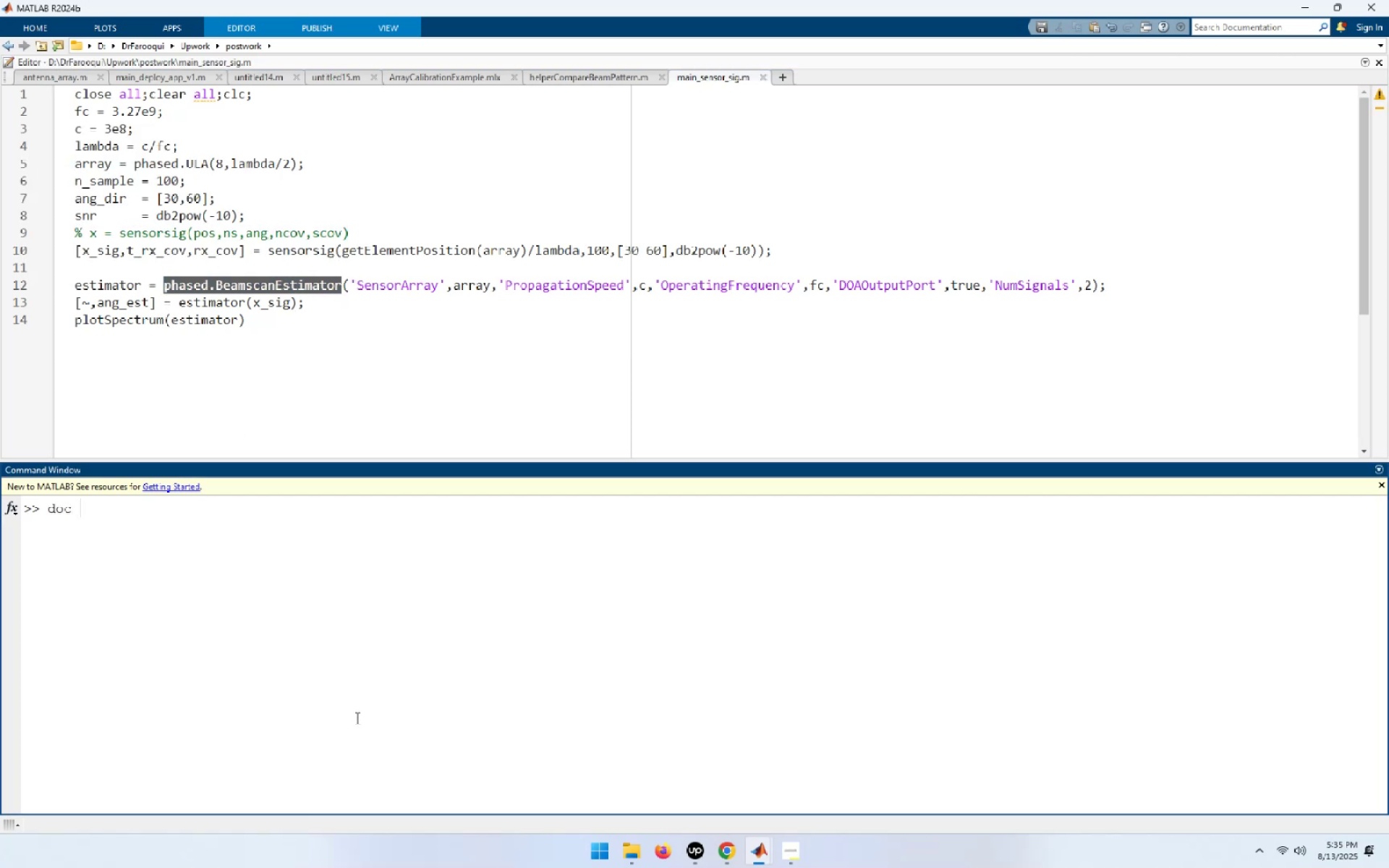 
key(Control+V)
 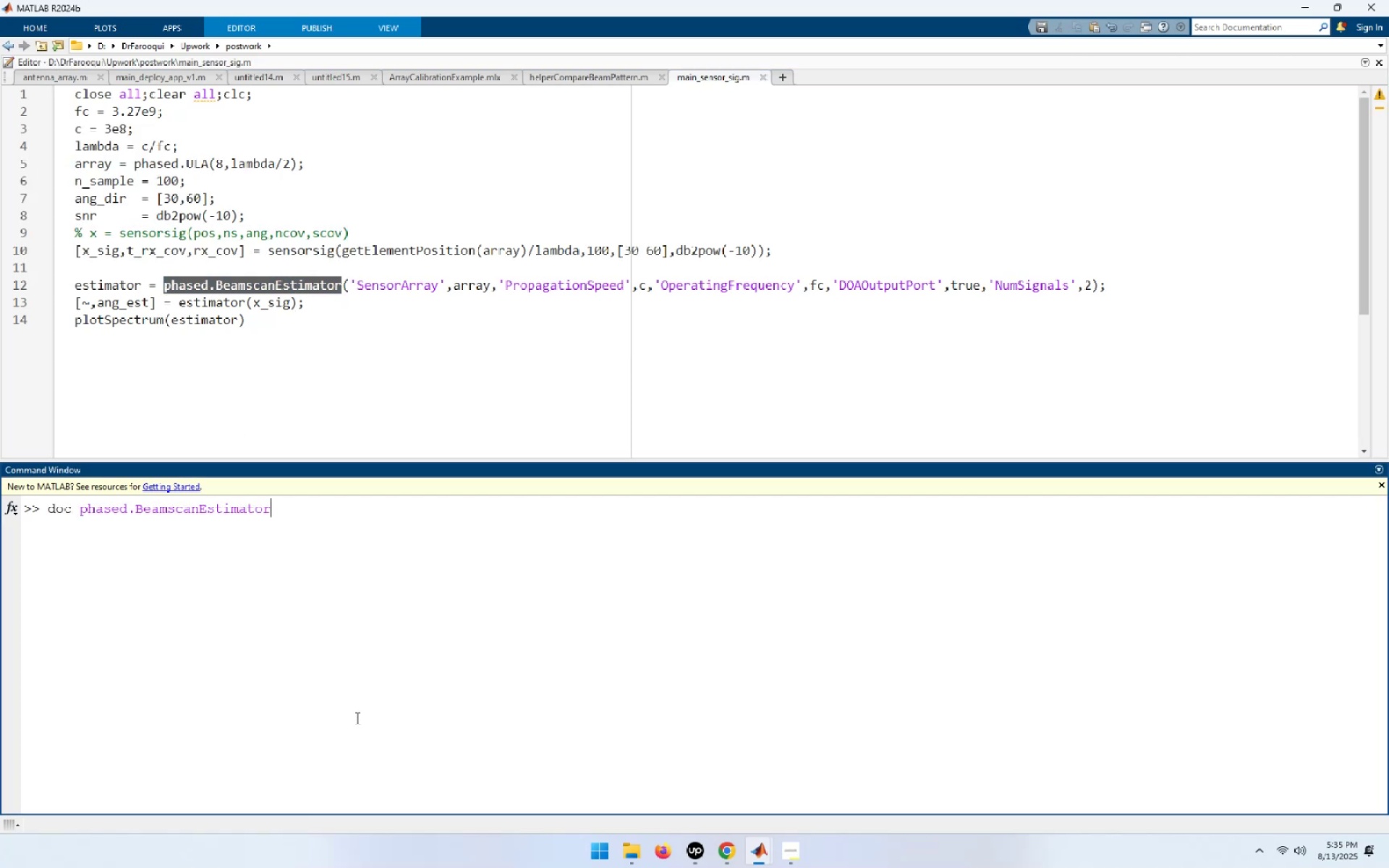 
key(Enter)
 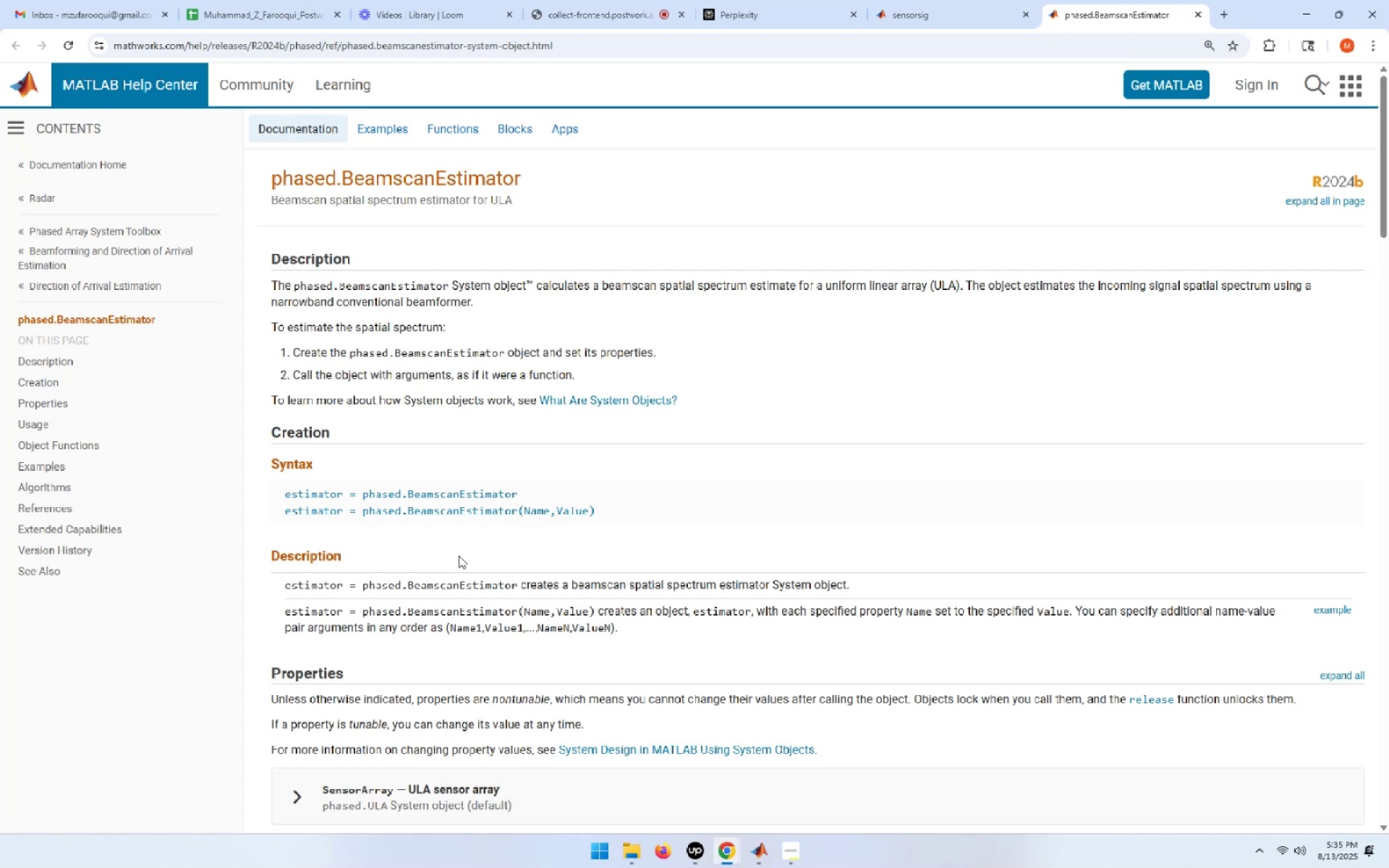 
wait(29.56)
 